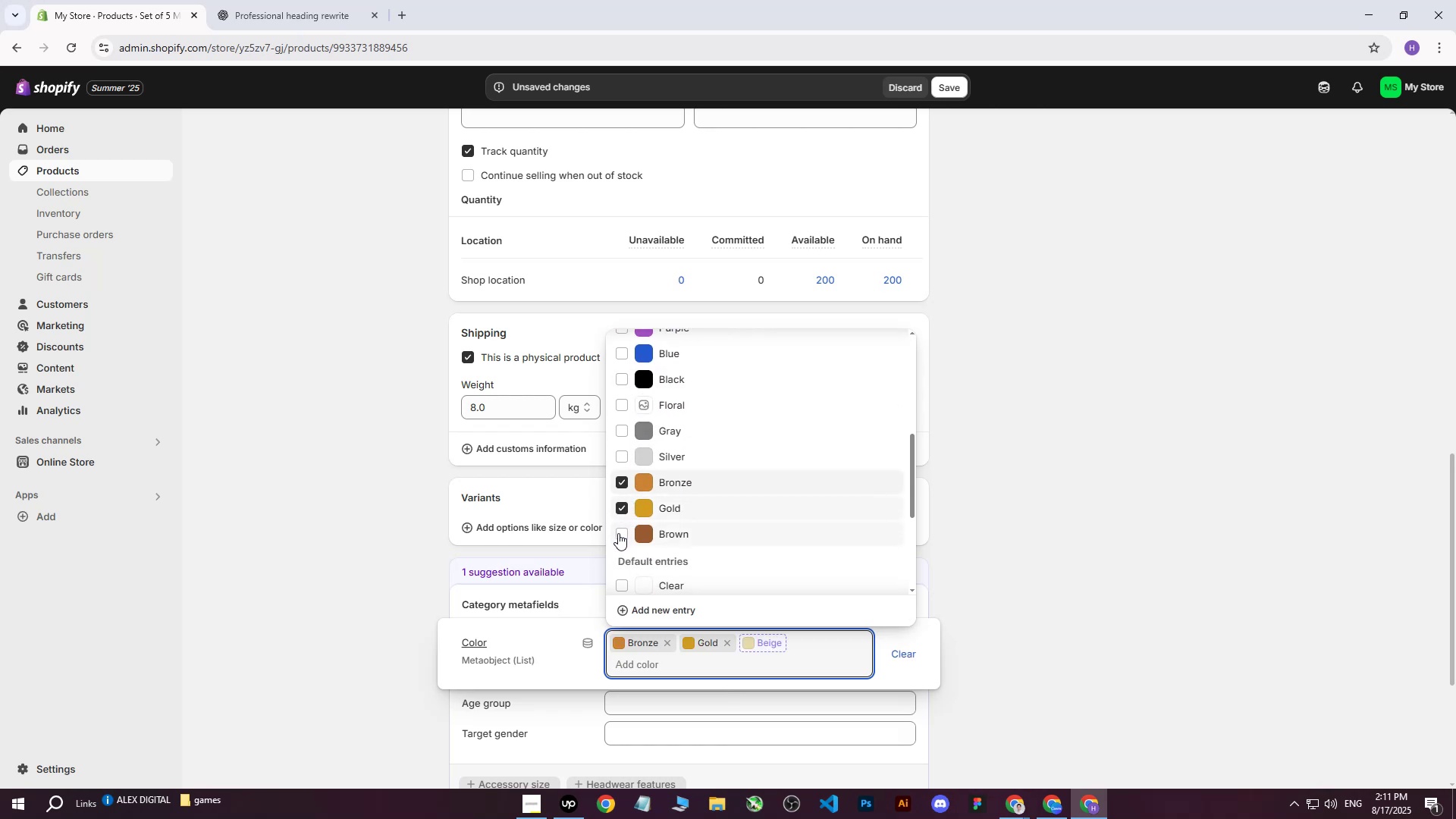 
left_click([618, 533])
 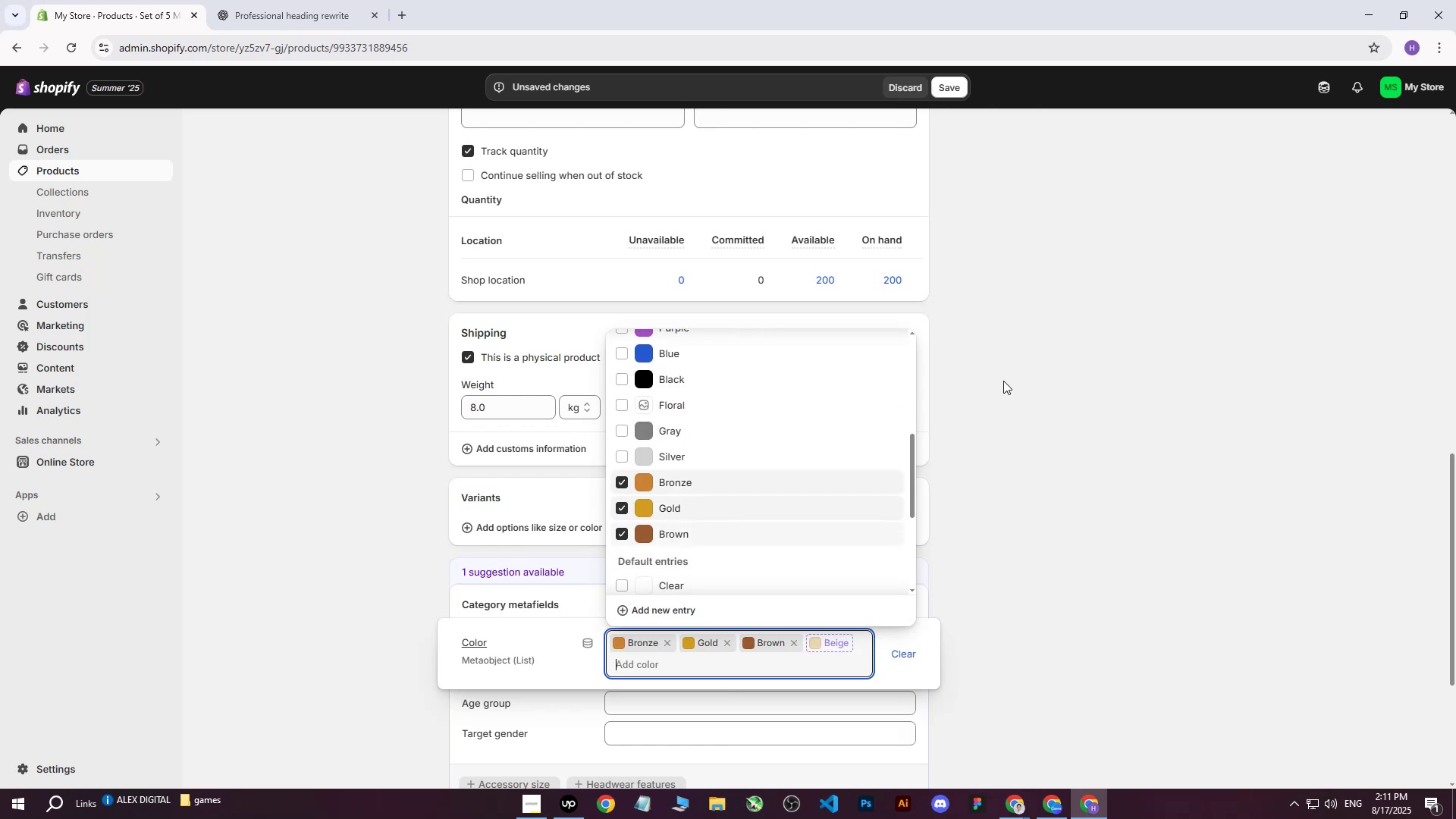 
left_click([1003, 381])
 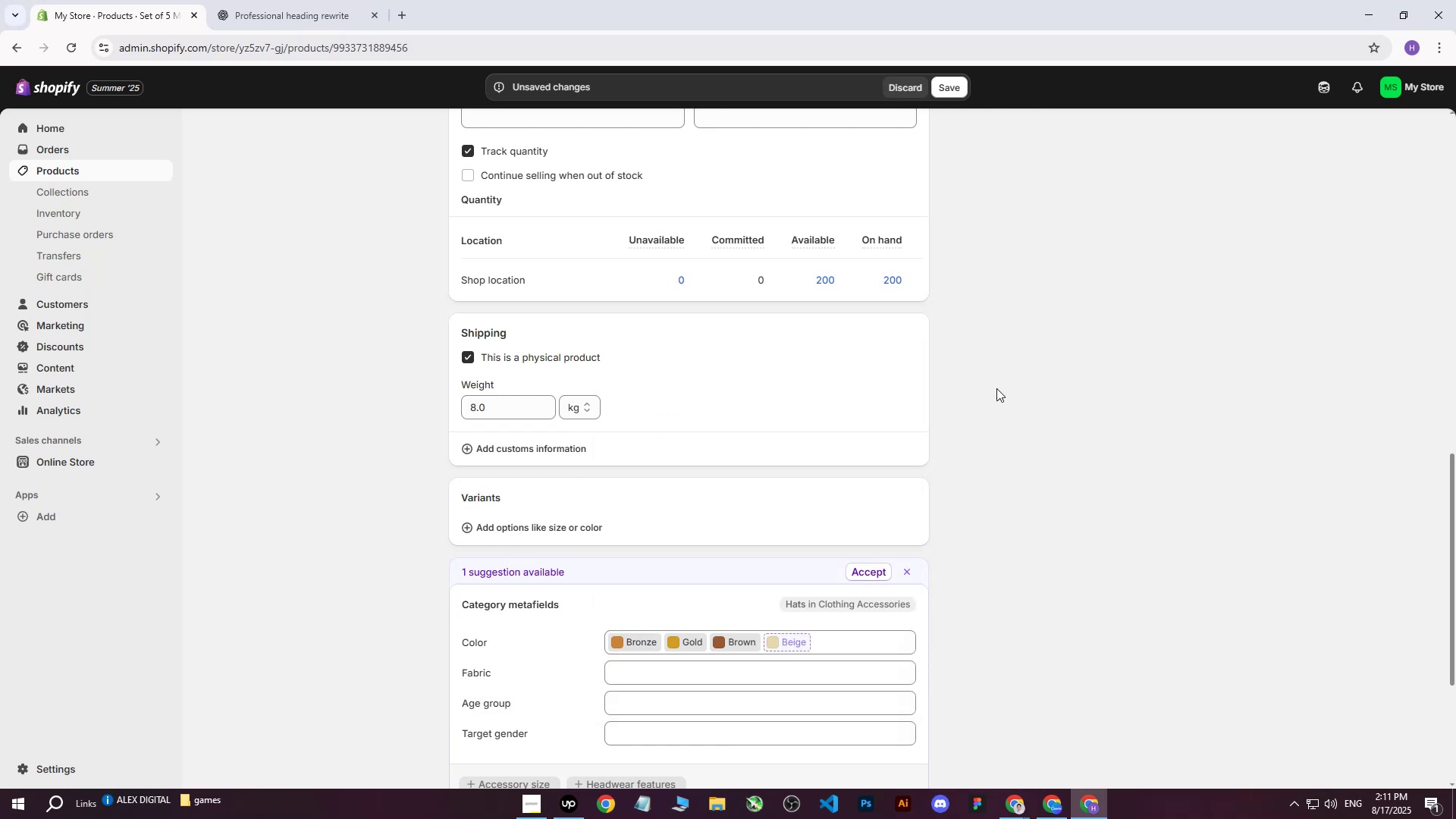 
scroll: coordinate [829, 605], scroll_direction: up, amount: 16.0
 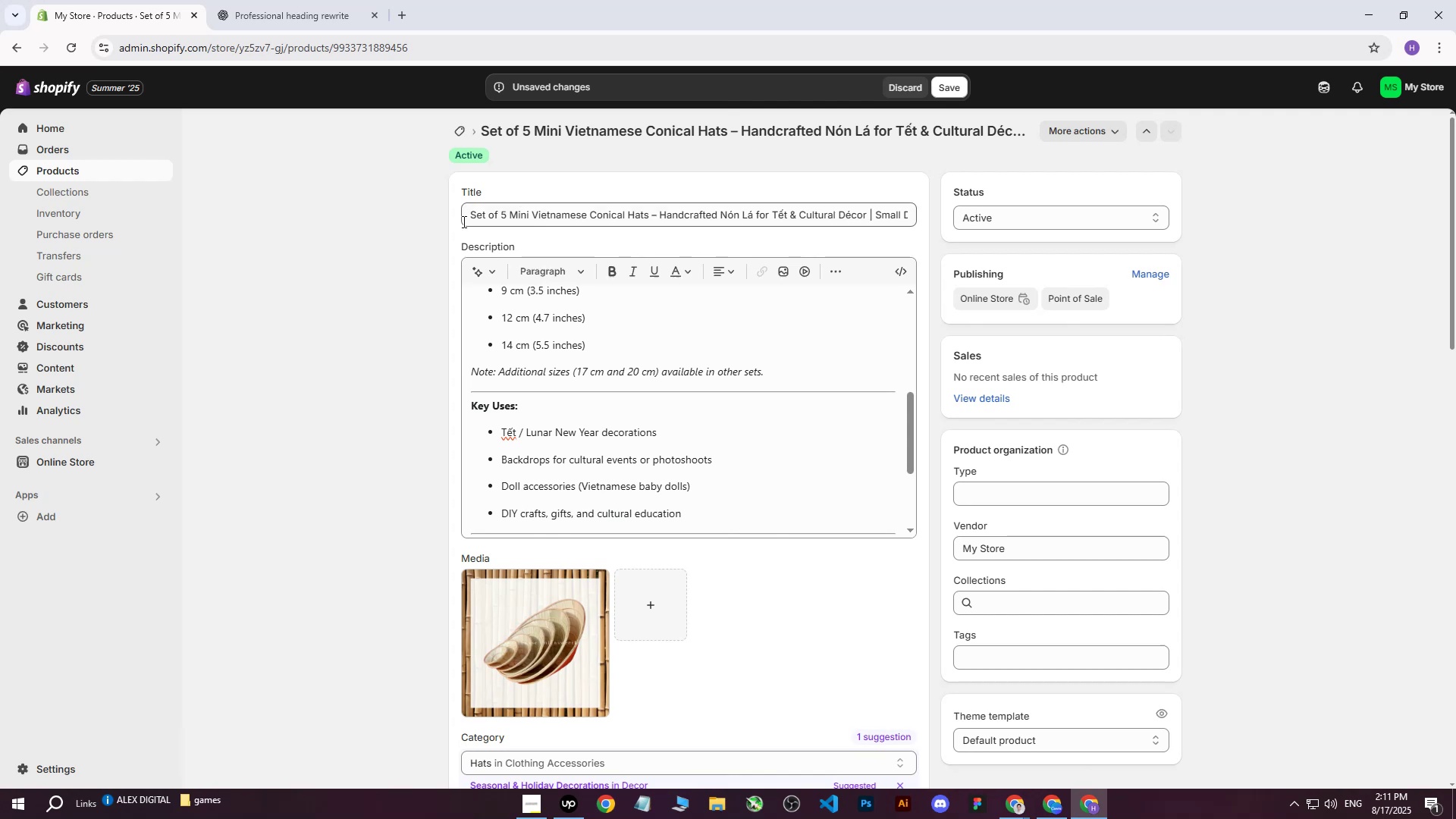 
left_click_drag(start_coordinate=[469, 215], to_coordinate=[1025, 201])
 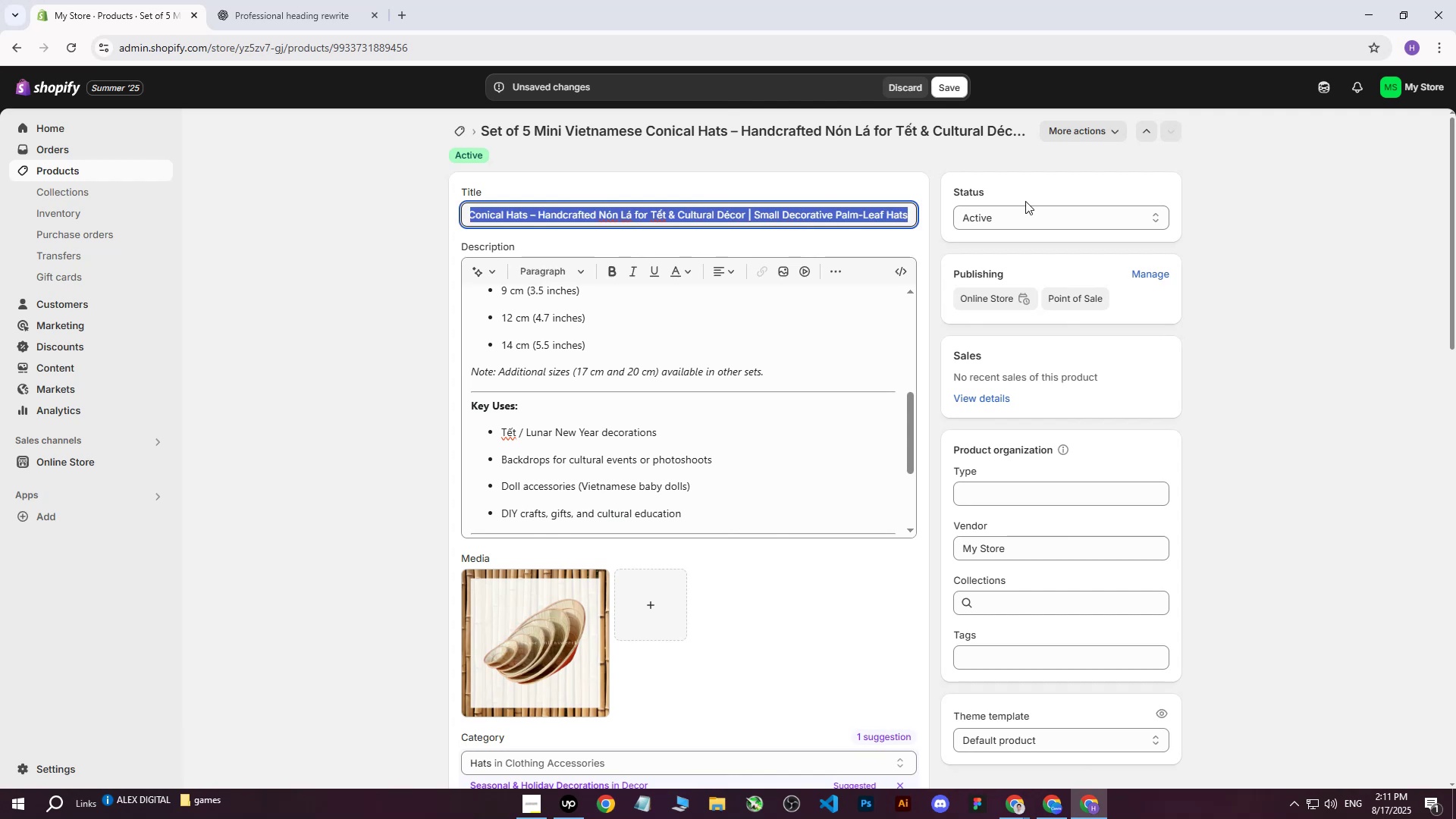 
key(Control+ControlLeft)
 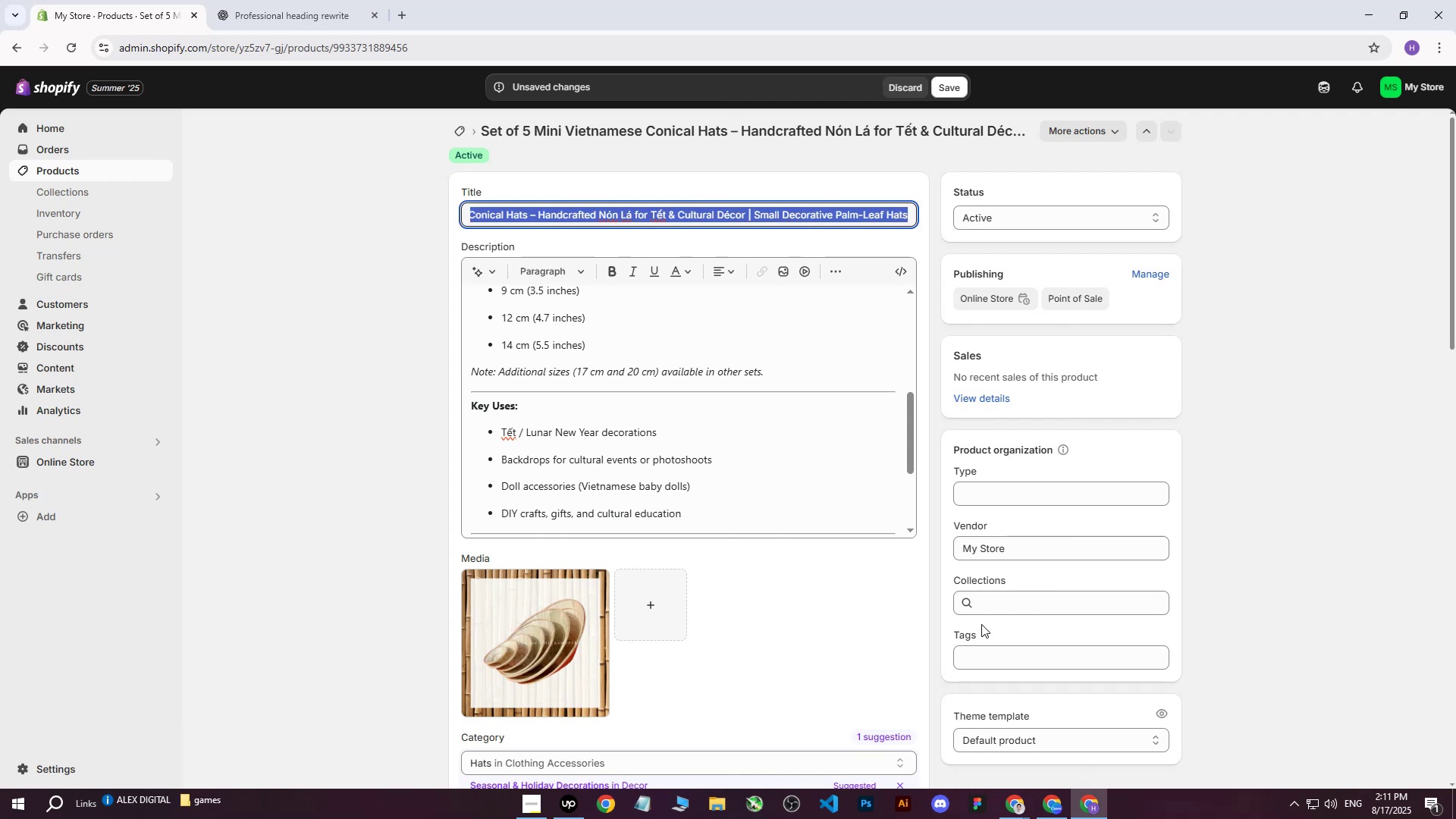 
key(Control+C)
 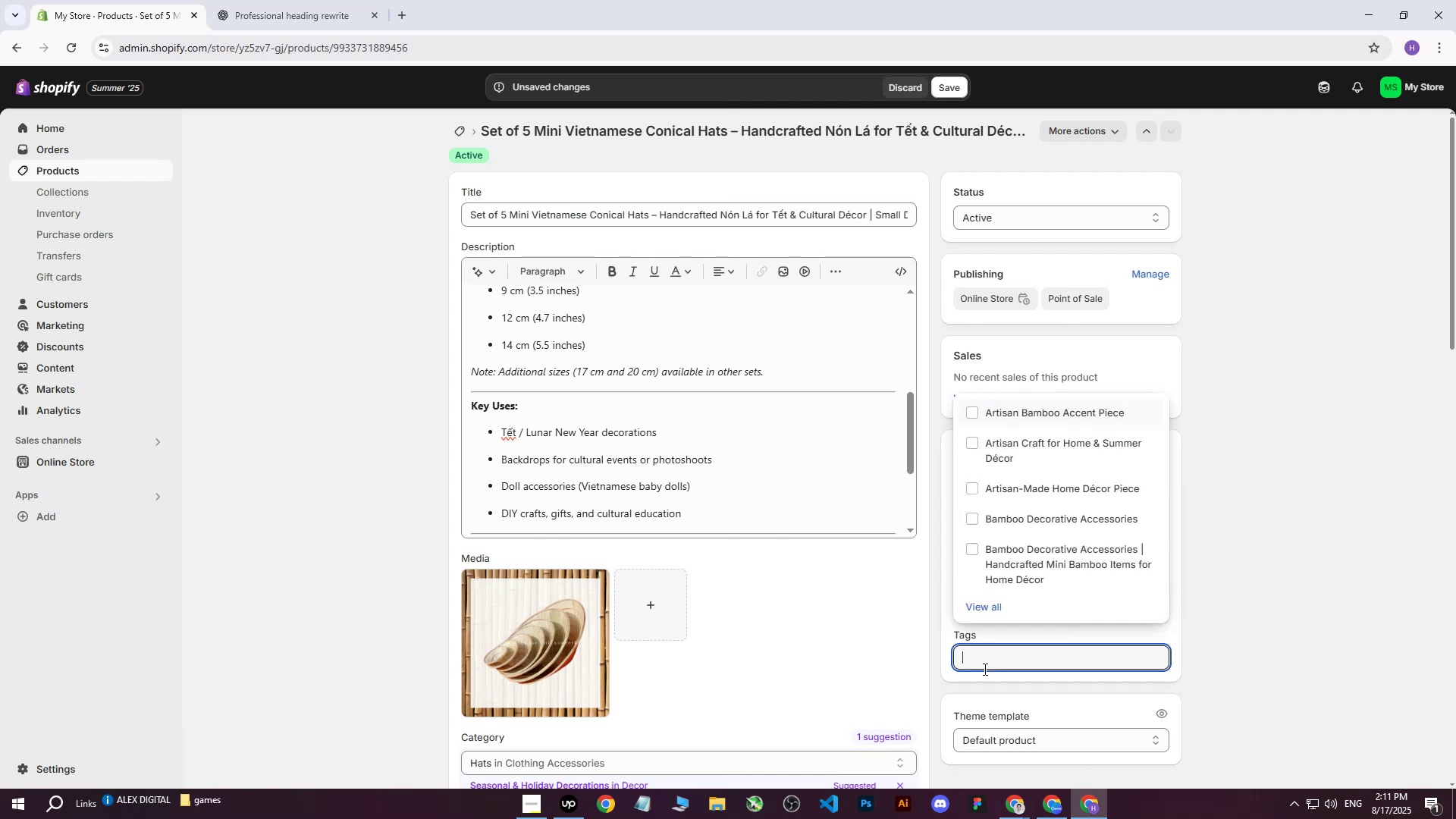 
key(Control+ControlLeft)
 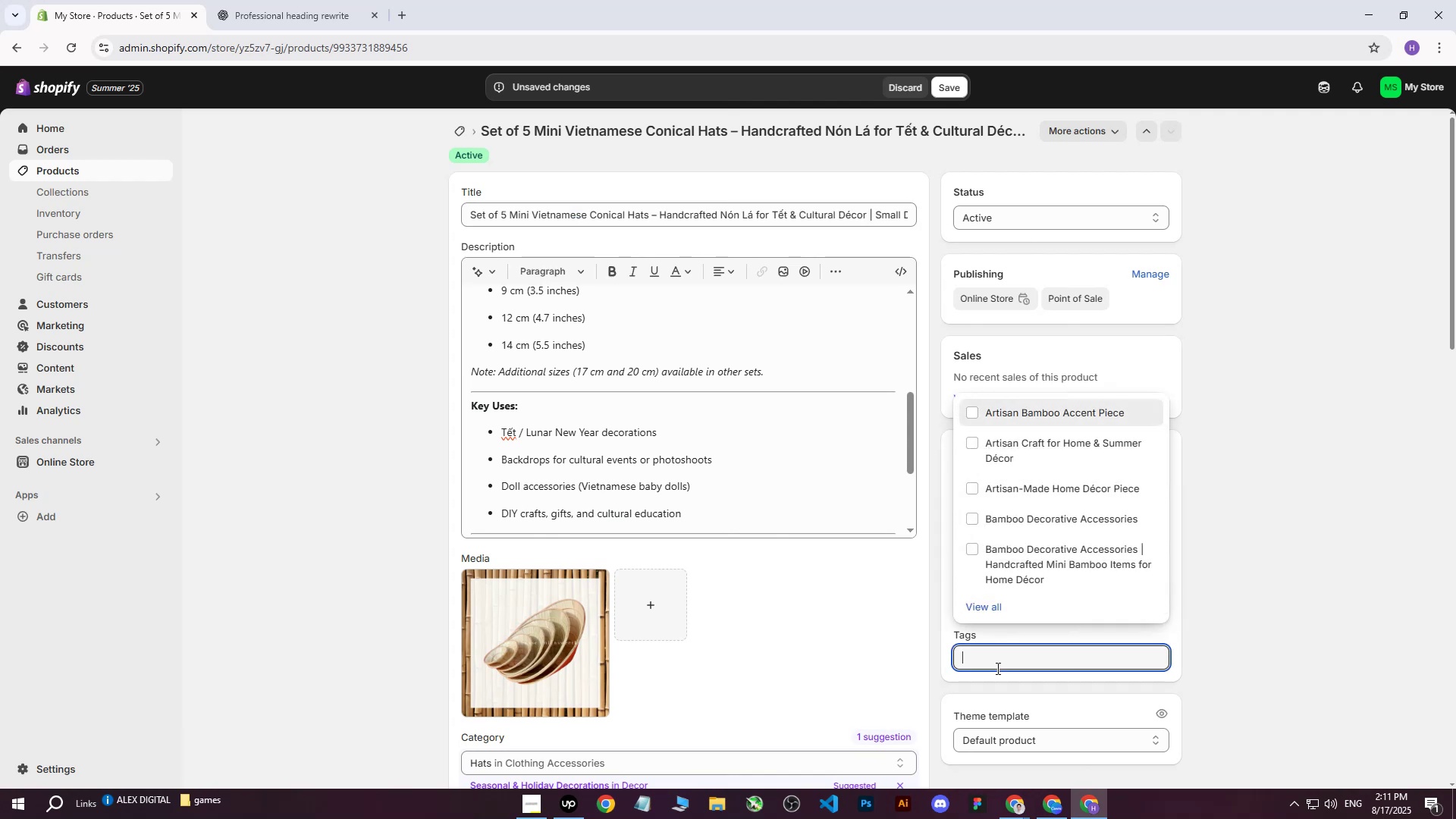 
key(Control+V)
 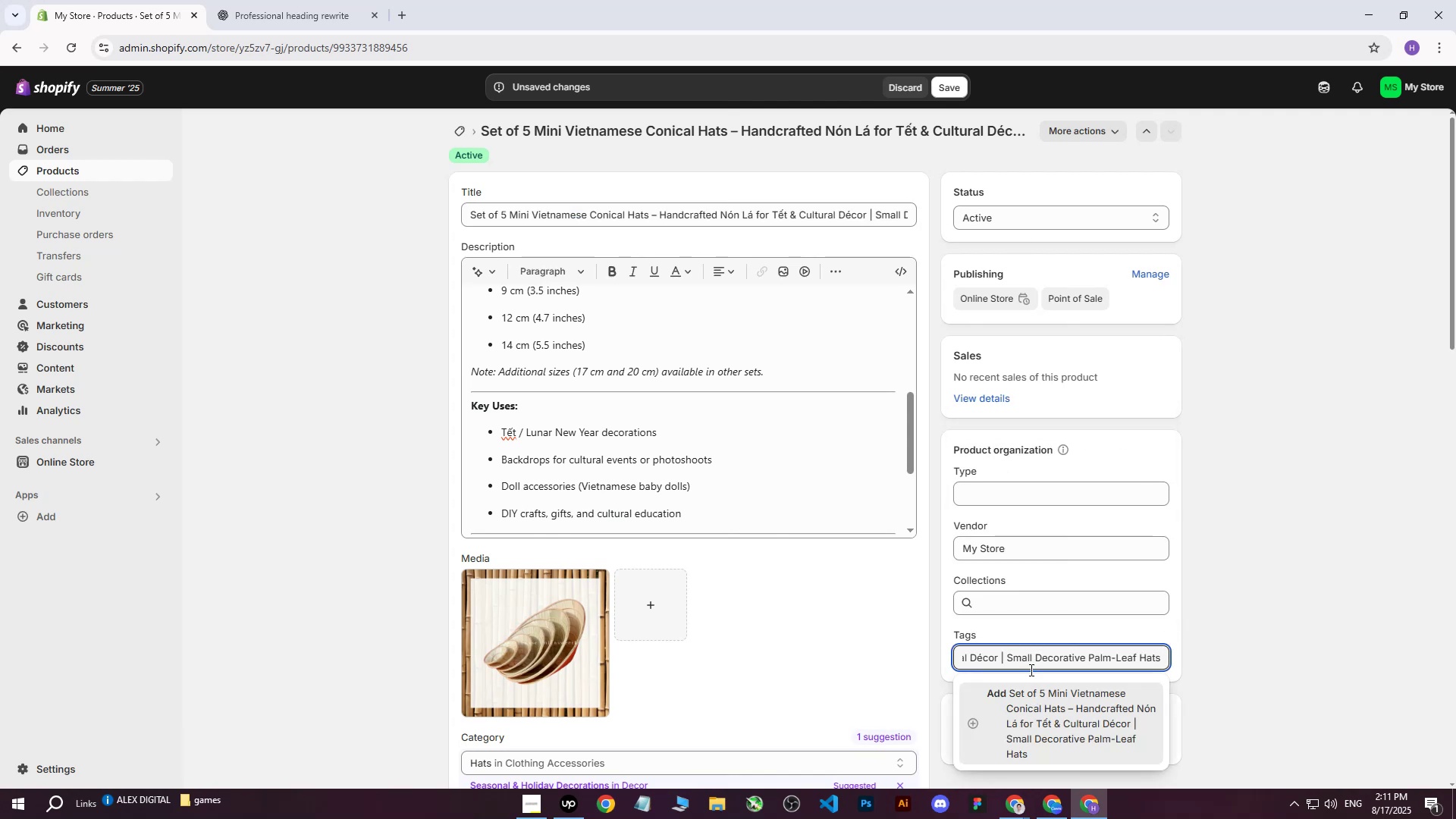 
left_click([1030, 697])
 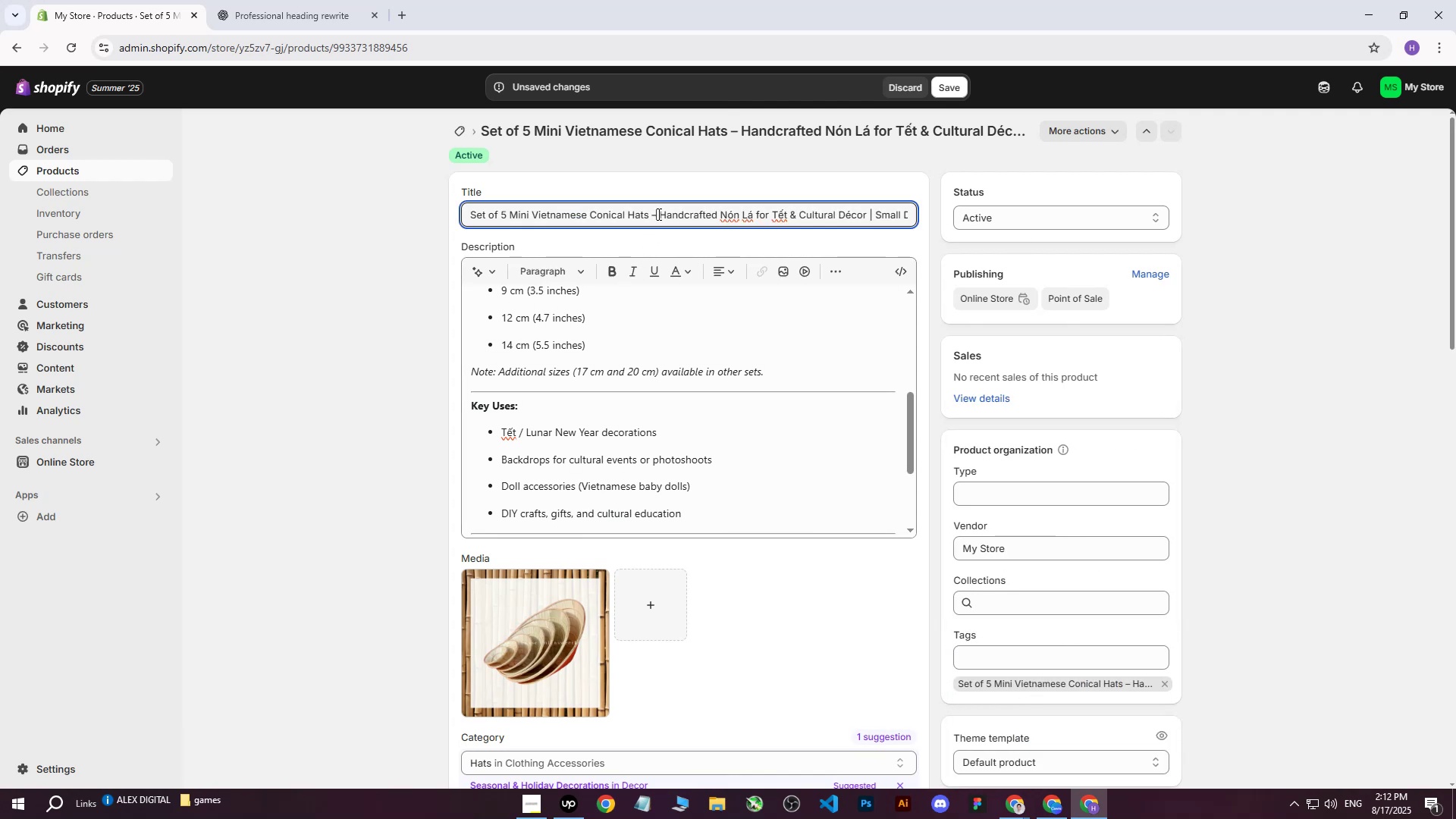 
key(Backspace)
 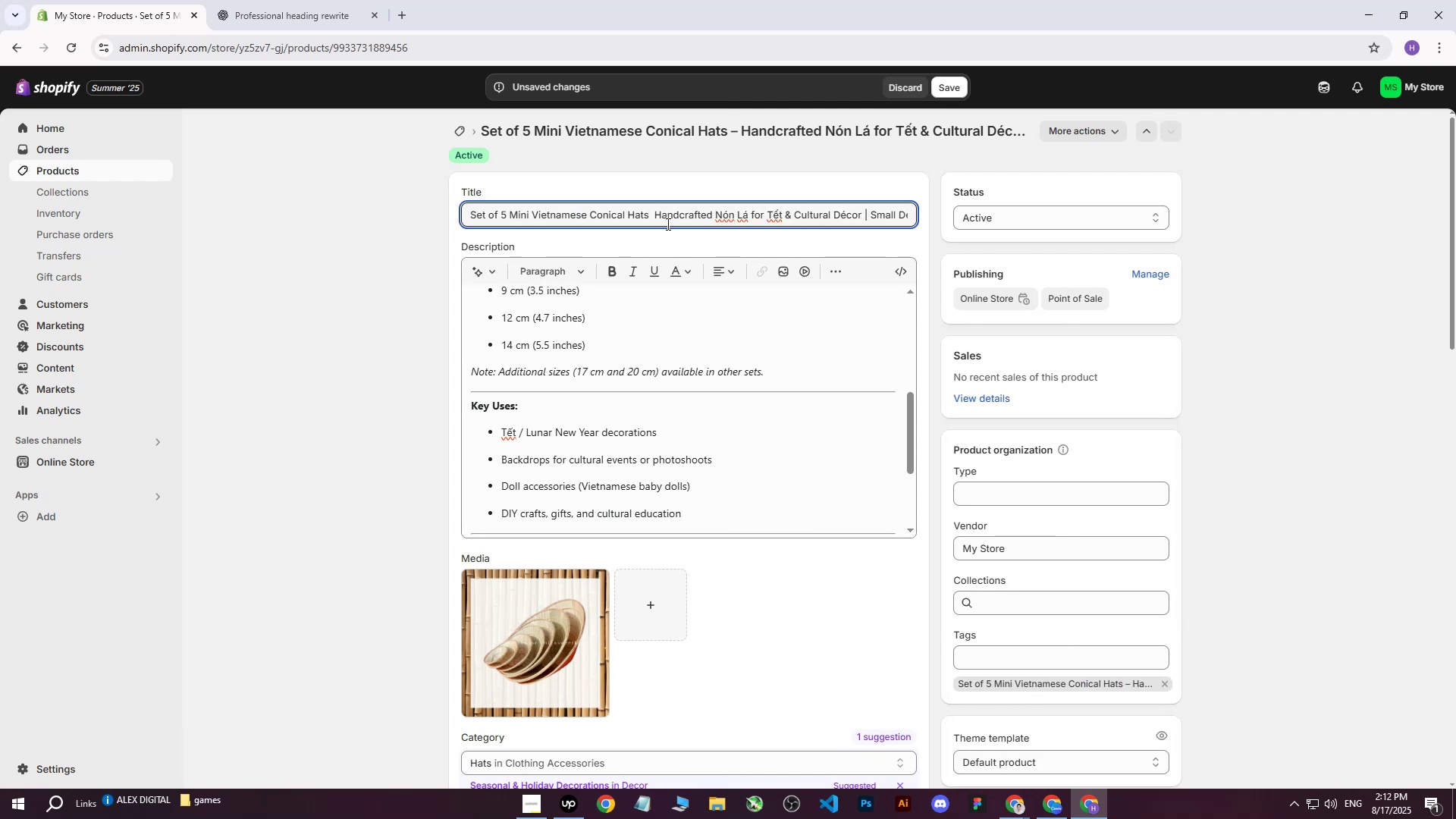 
key(Shift+ShiftRight)
 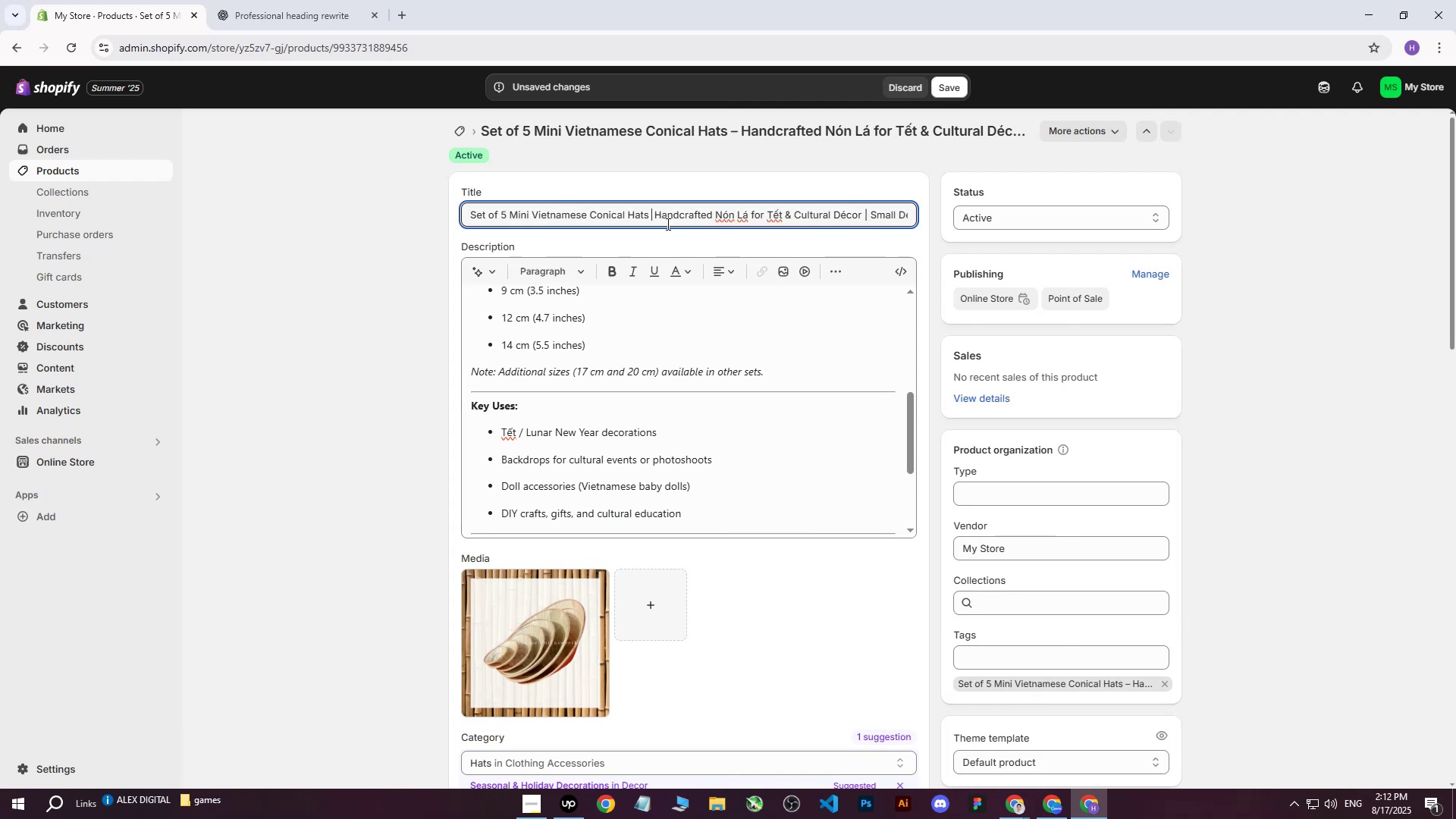 
key(Shift+Backslash)
 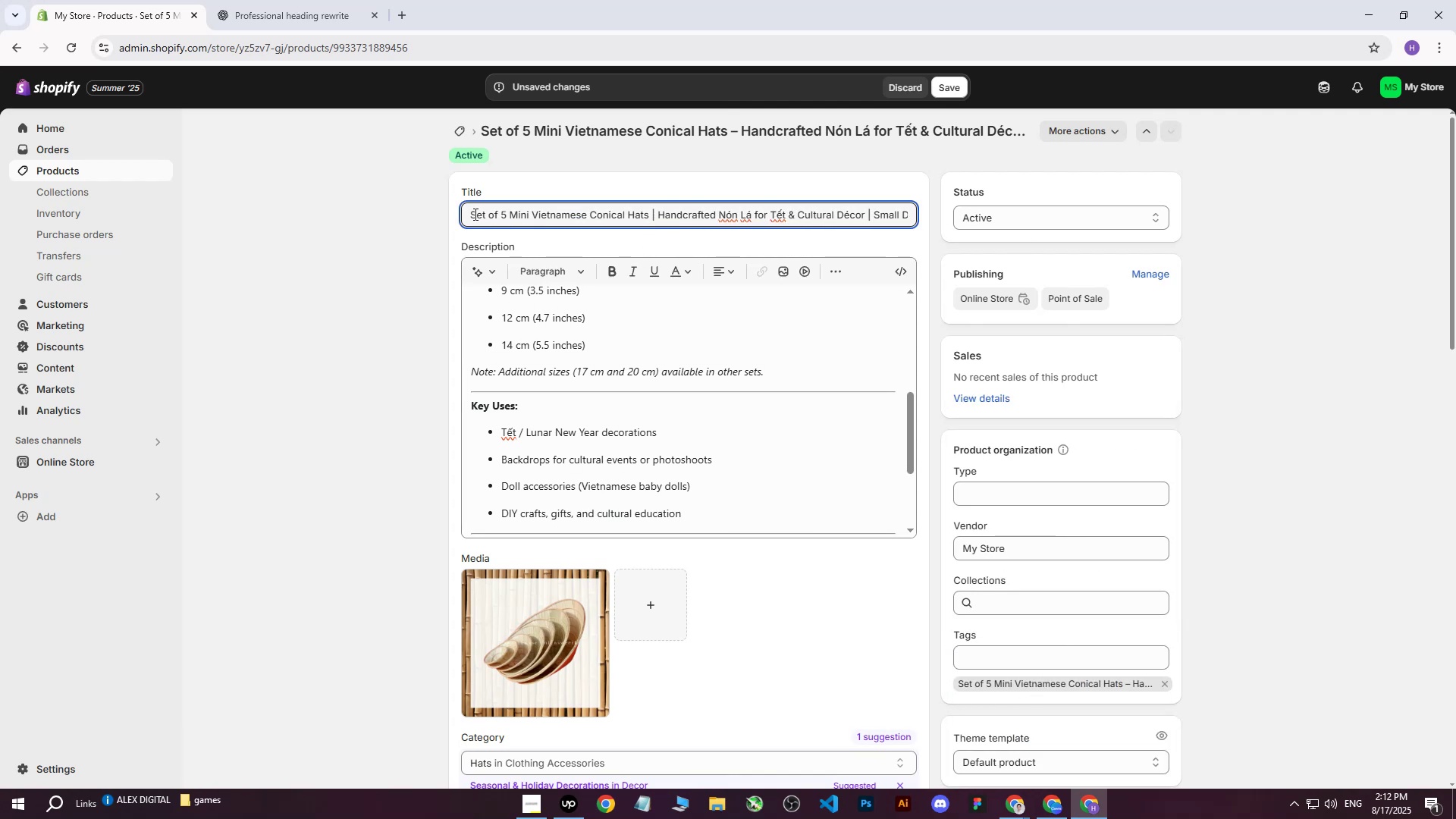 
left_click_drag(start_coordinate=[472, 214], to_coordinate=[958, 192])
 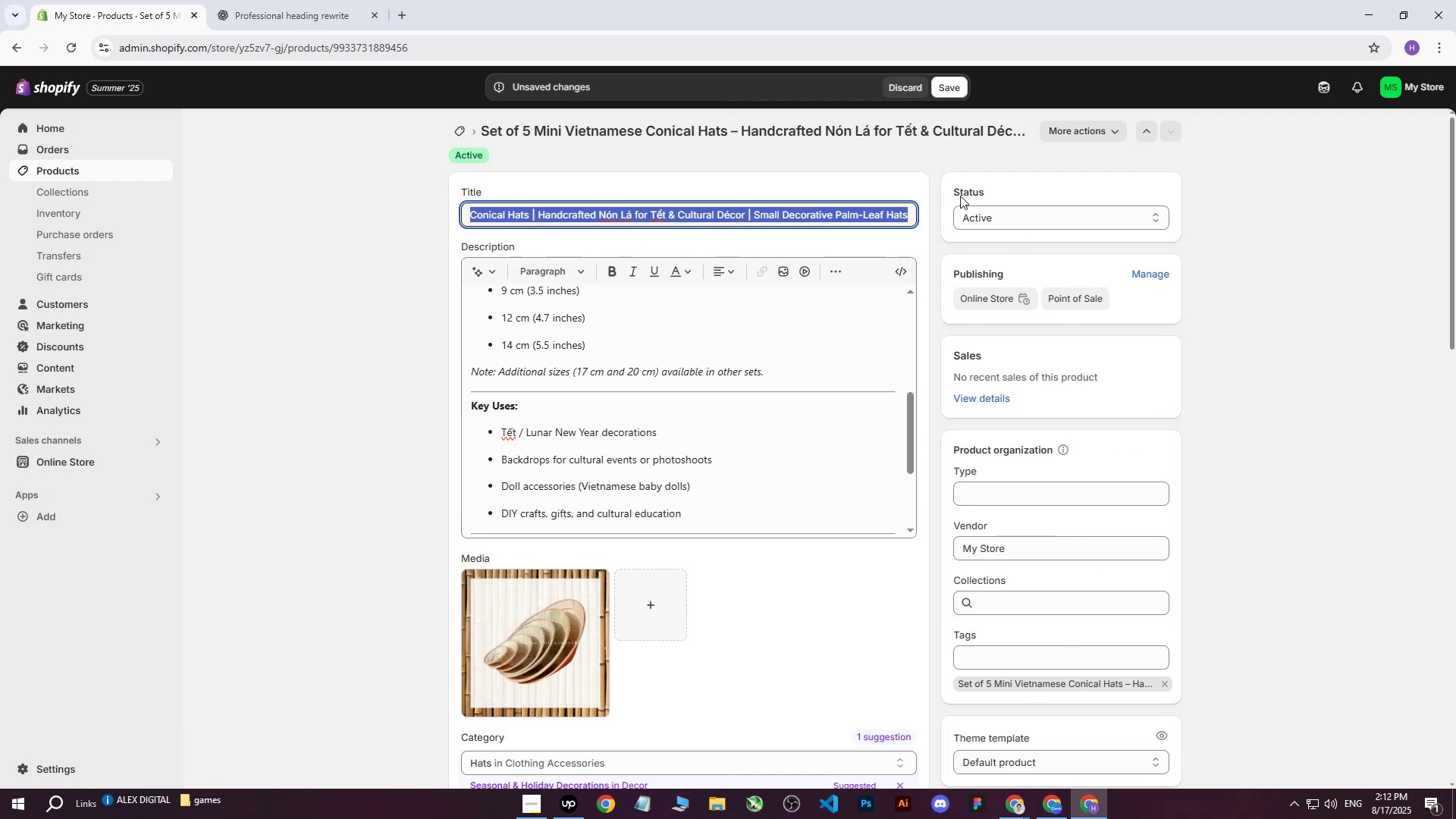 
key(Control+ControlLeft)
 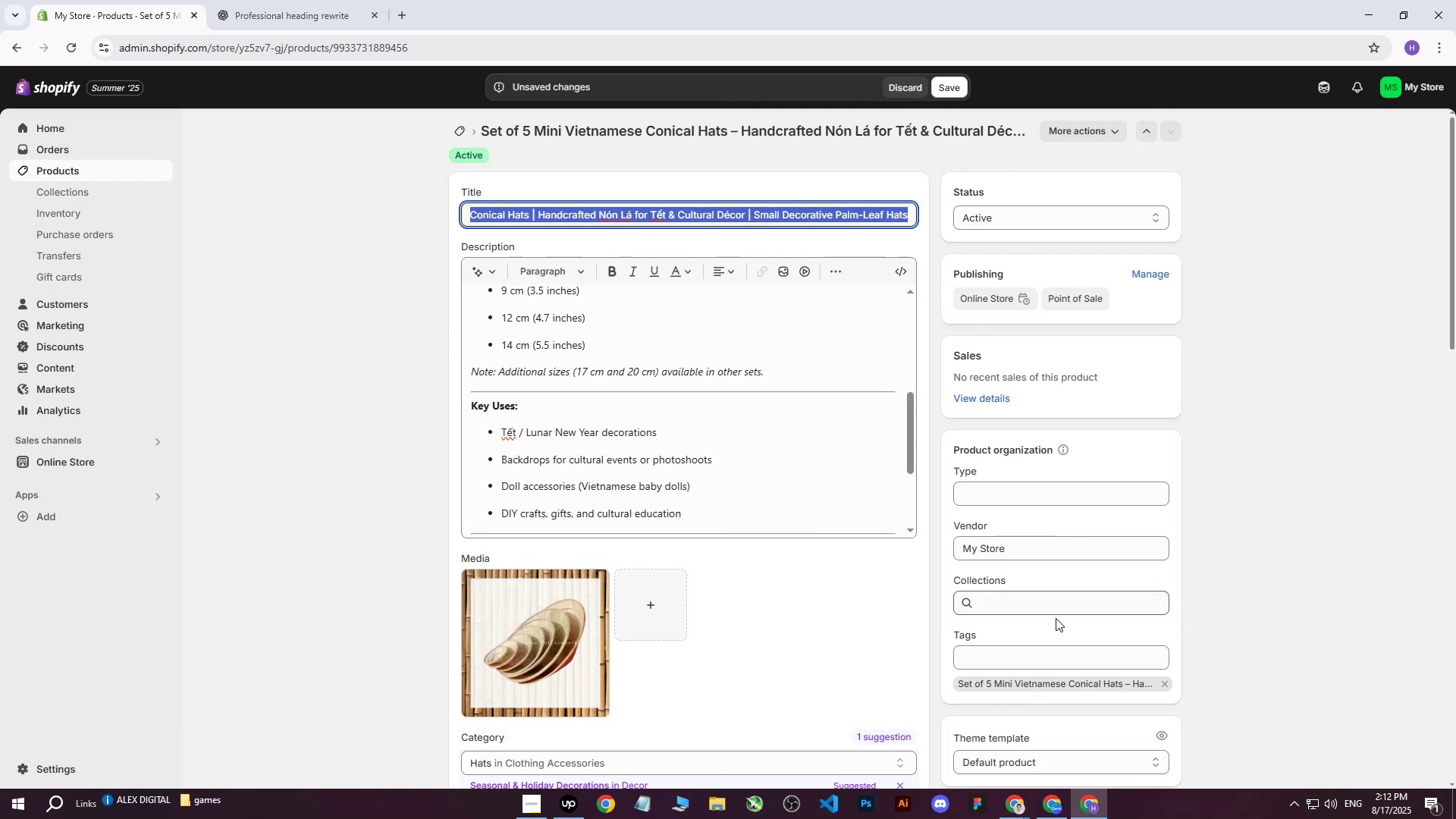 
key(Control+C)
 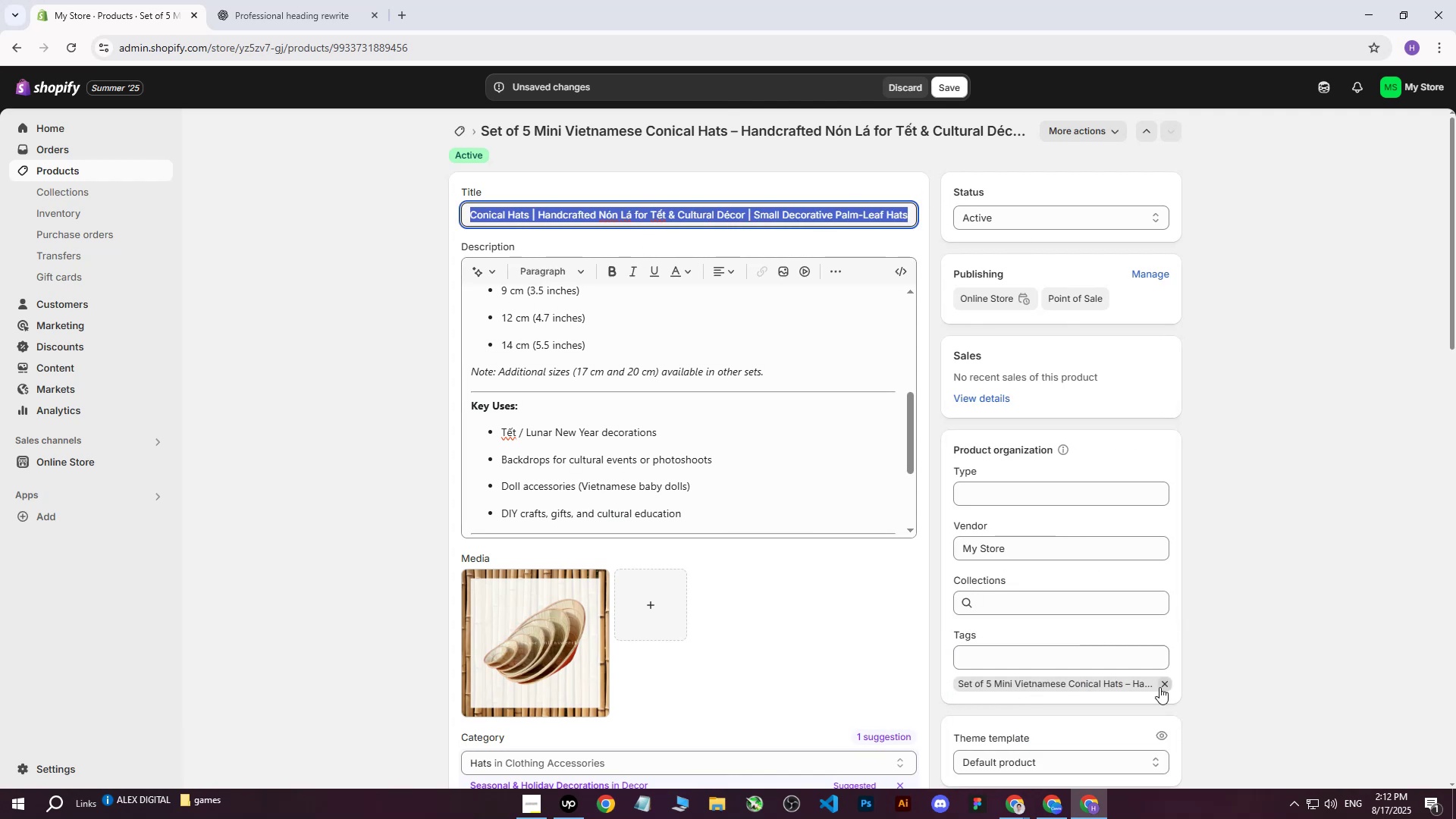 
left_click([1163, 685])
 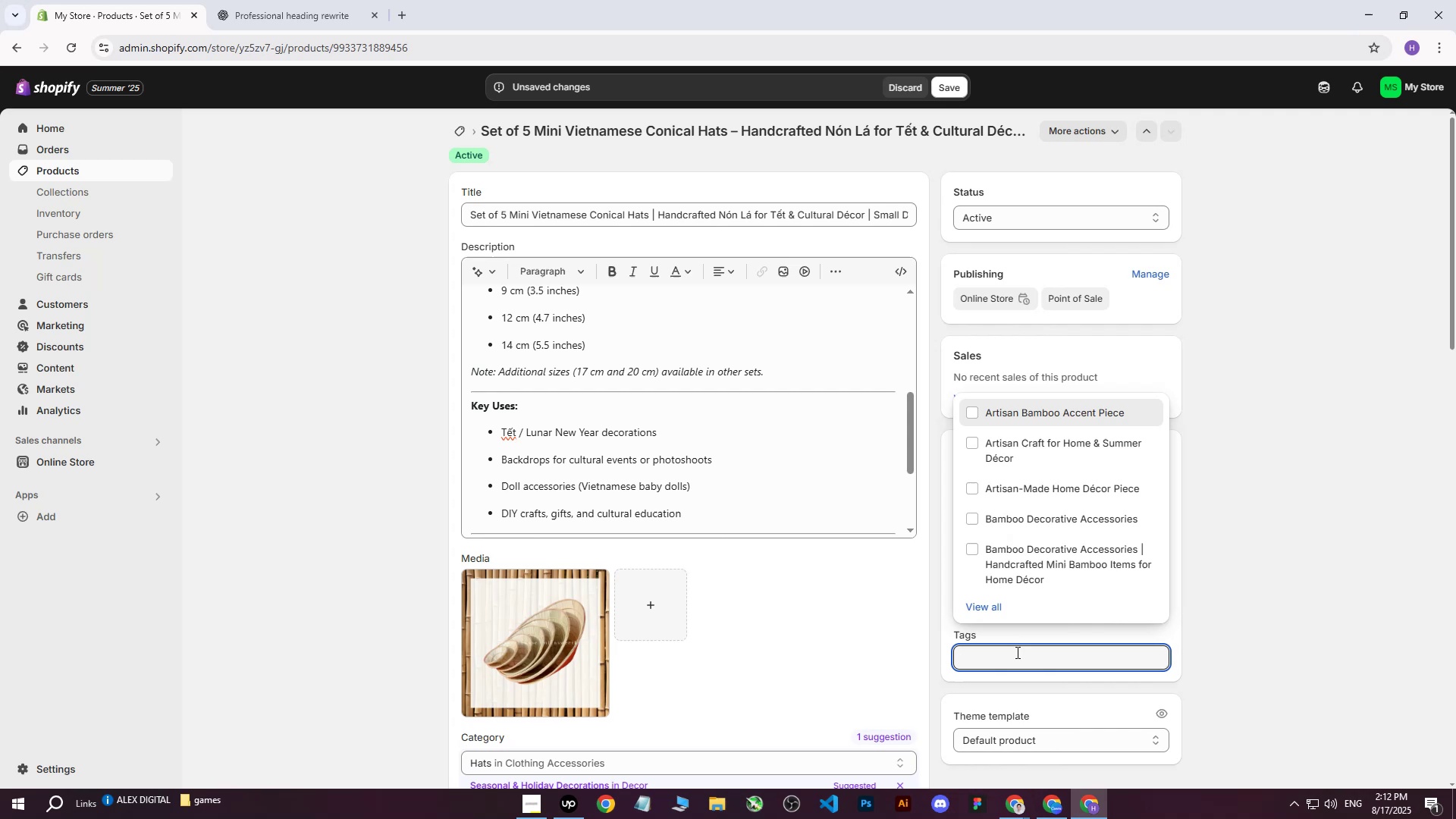 
key(Control+V)
 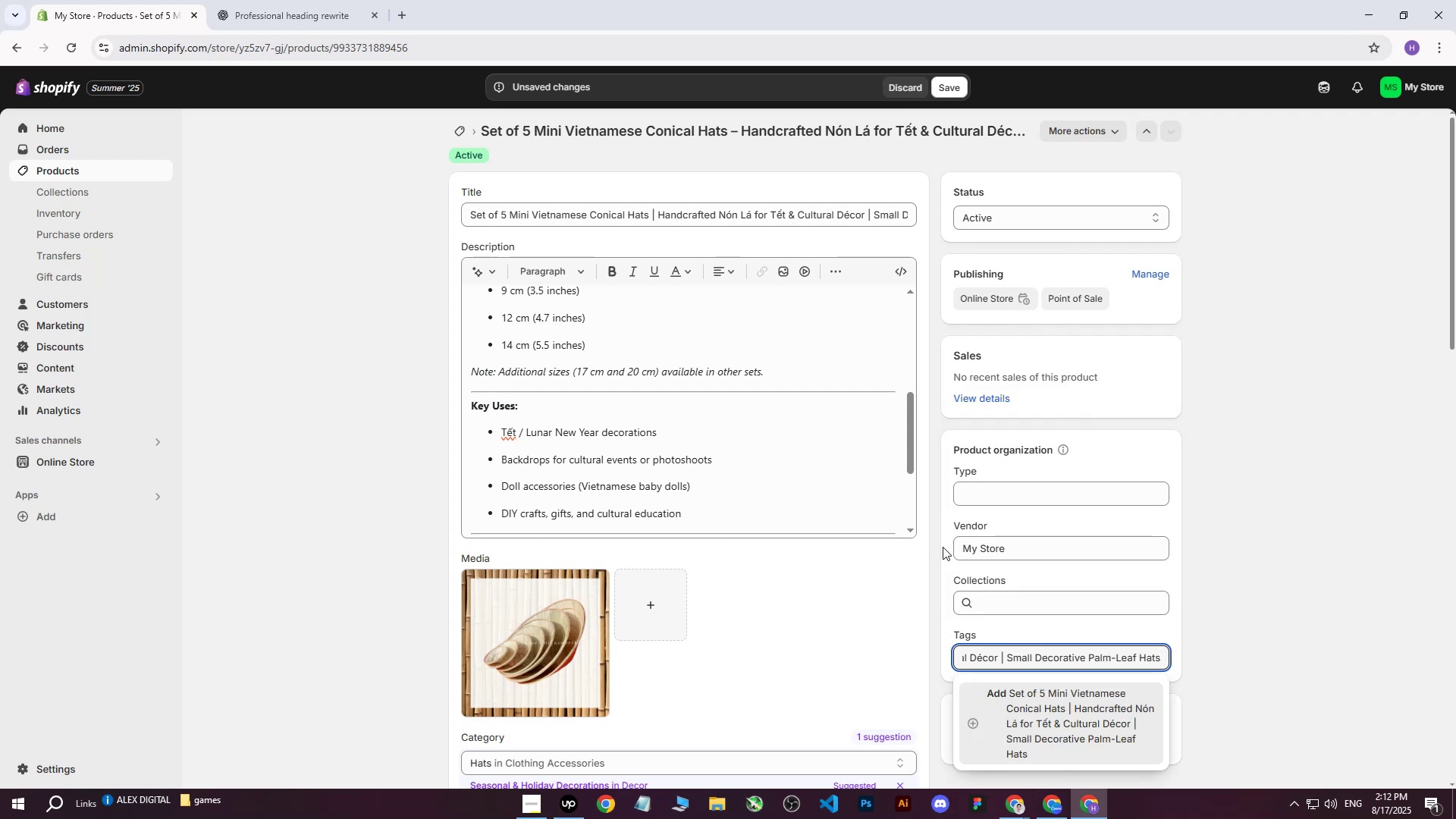 
left_click([1081, 695])
 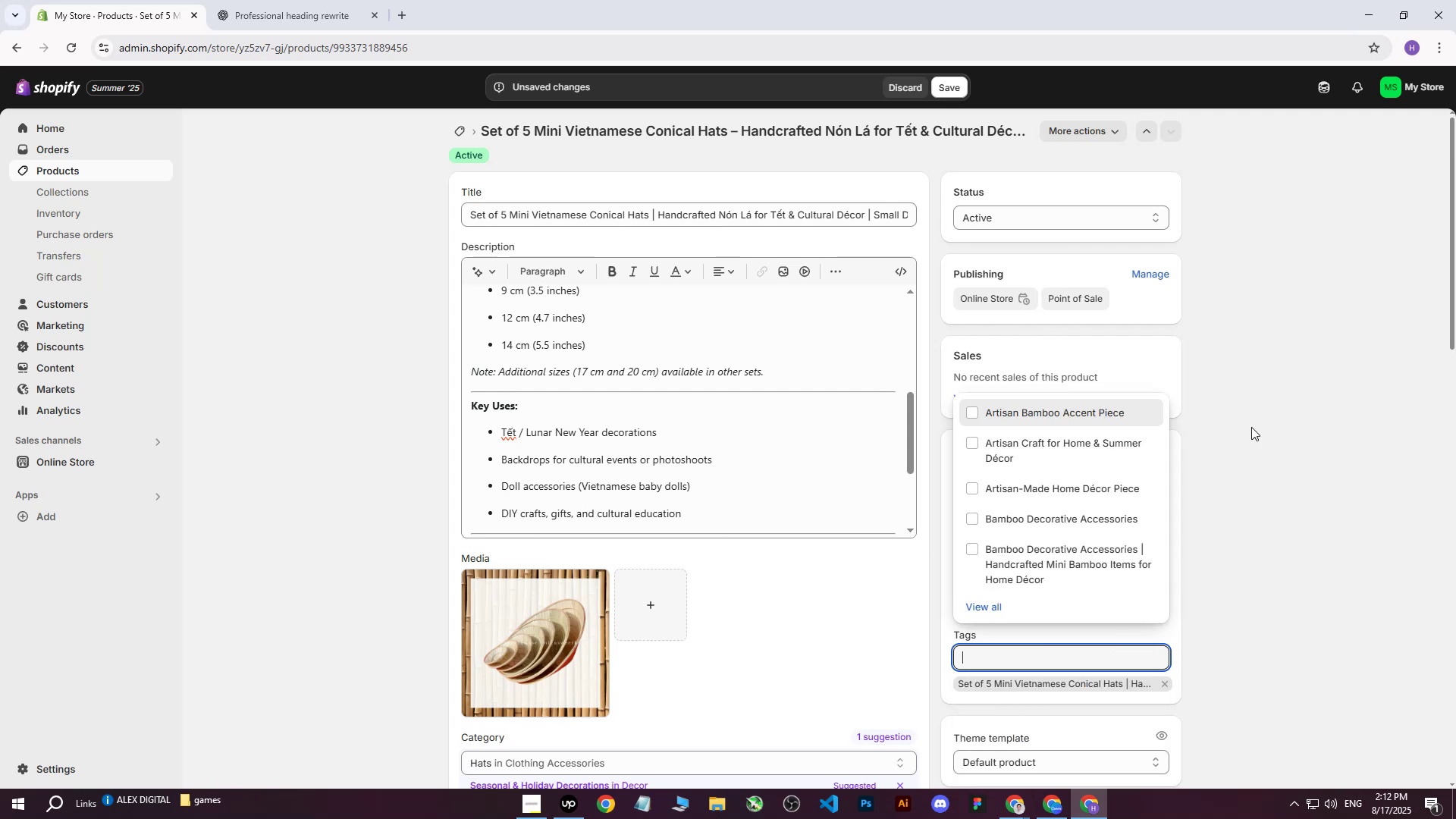 
left_click([1256, 422])
 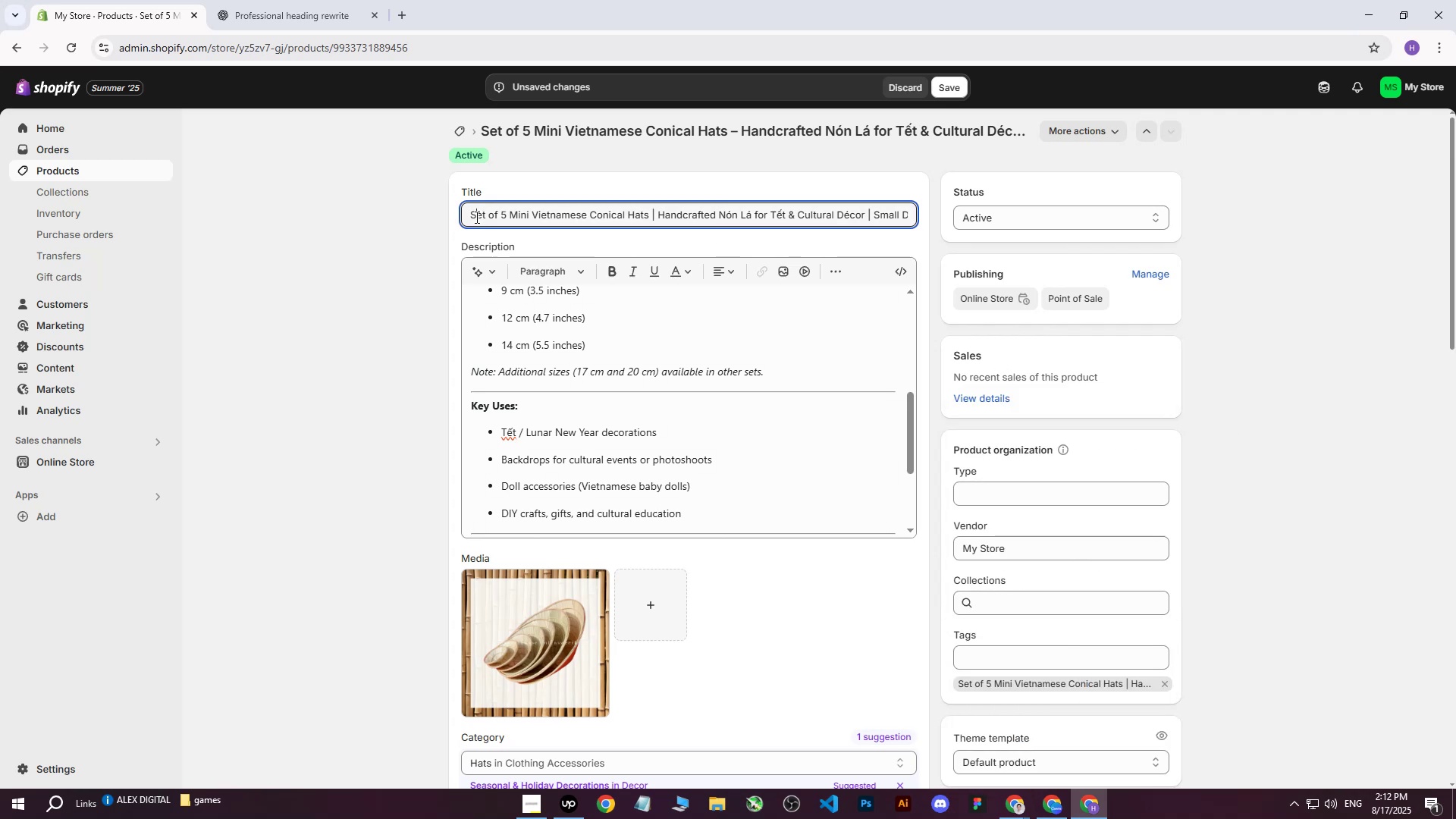 
left_click_drag(start_coordinate=[473, 216], to_coordinate=[651, 211])
 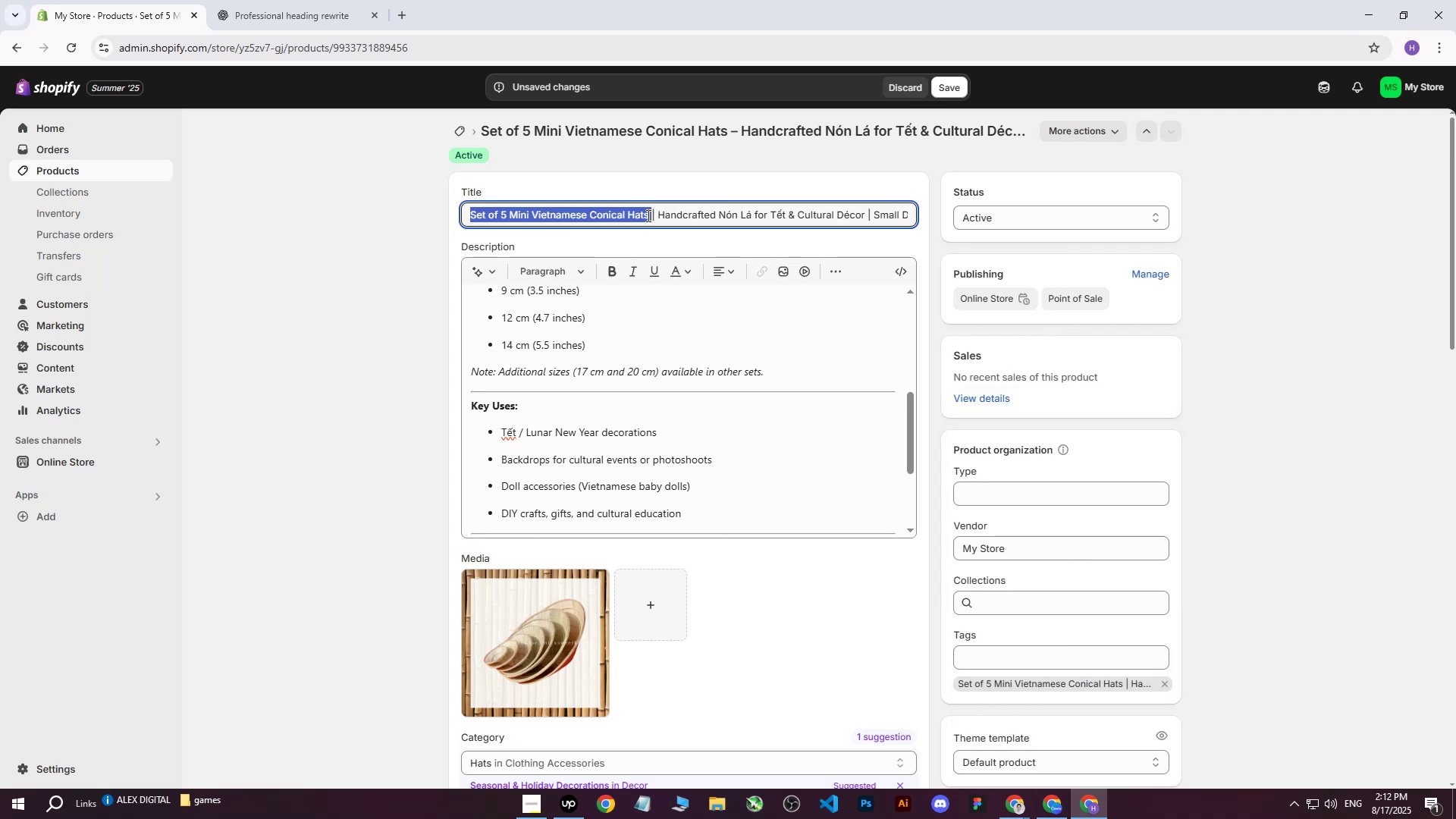 
left_click([646, 215])
 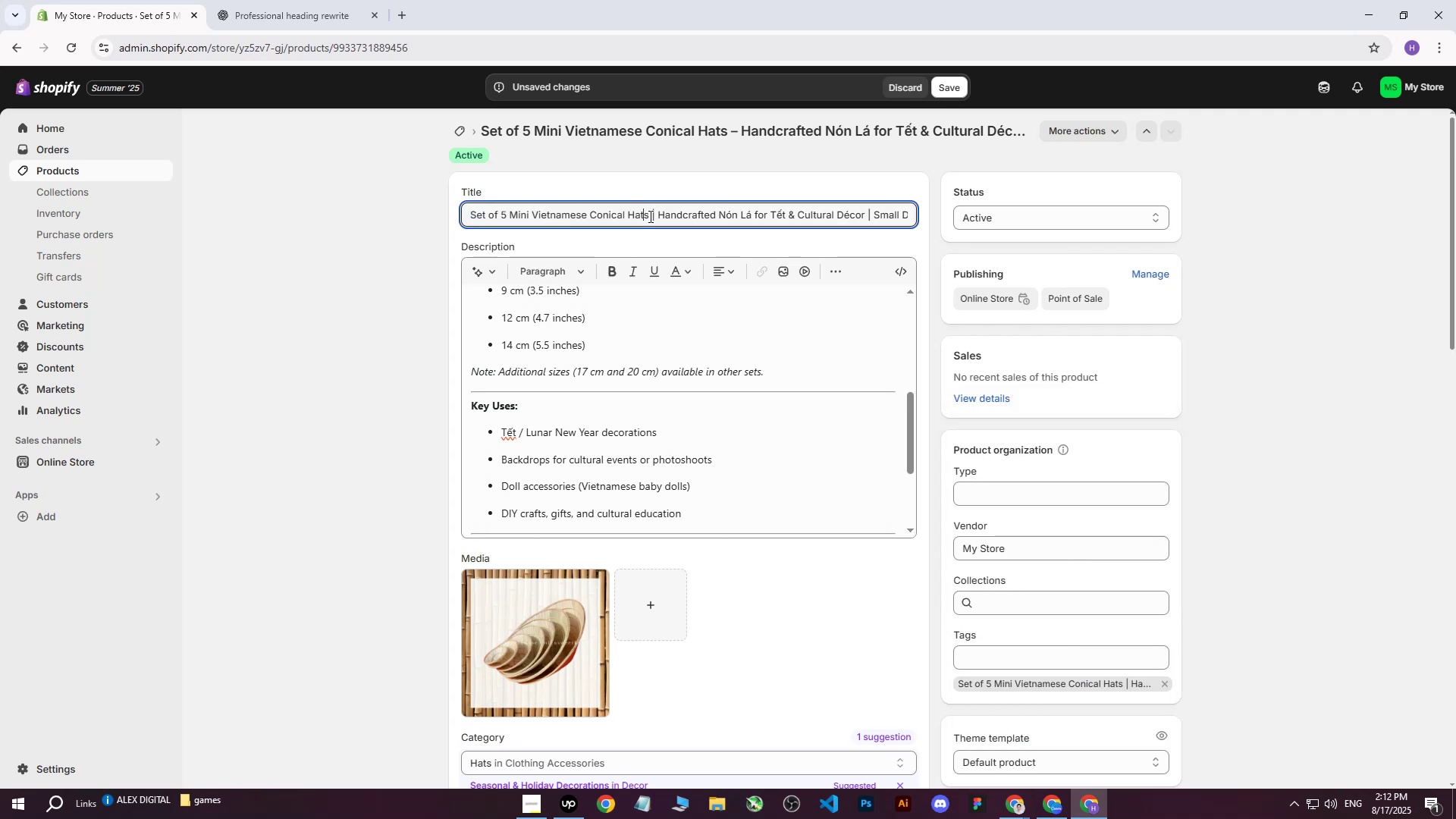 
left_click_drag(start_coordinate=[649, 216], to_coordinate=[438, 221])
 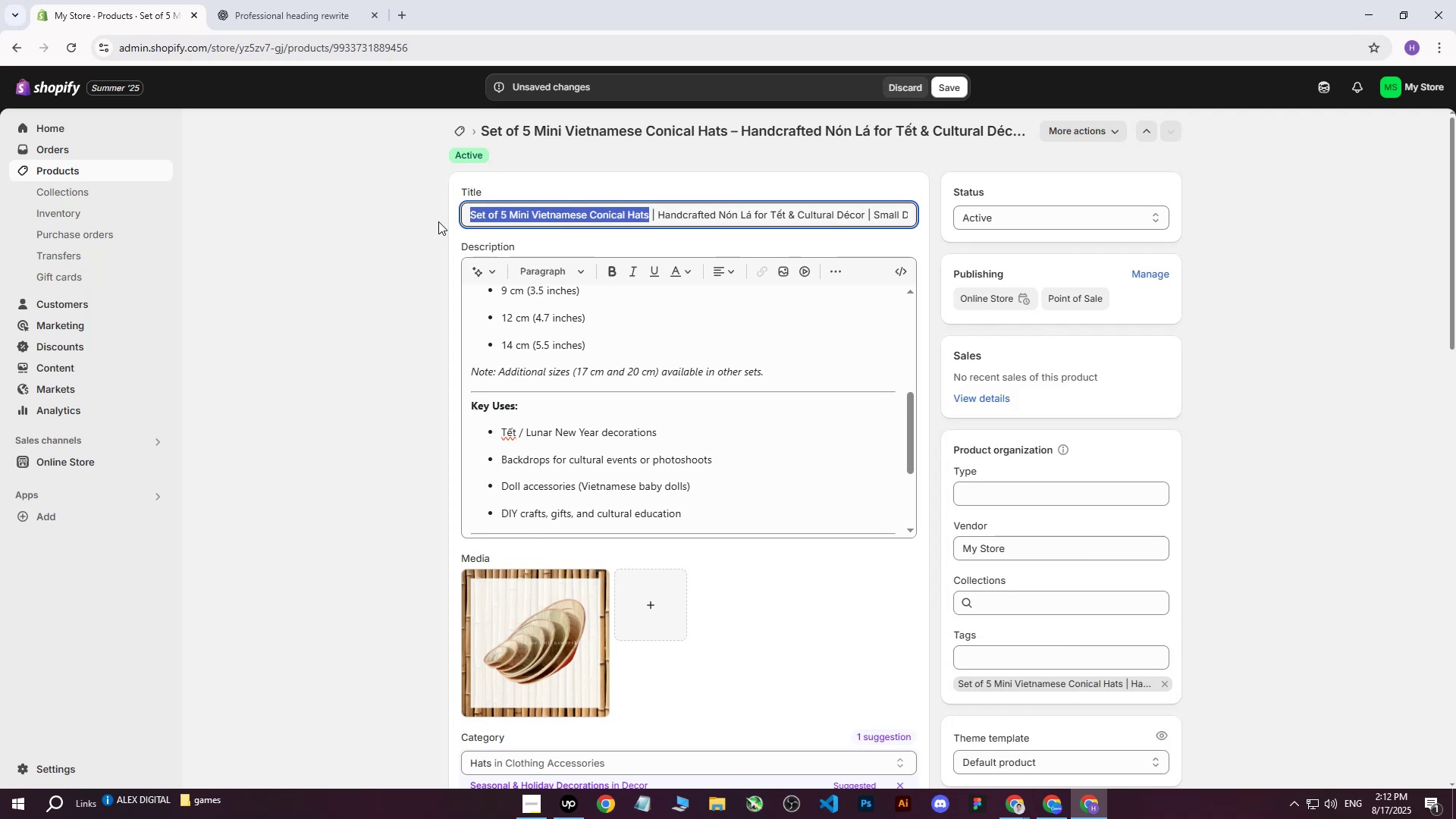 
key(Control+ControlLeft)
 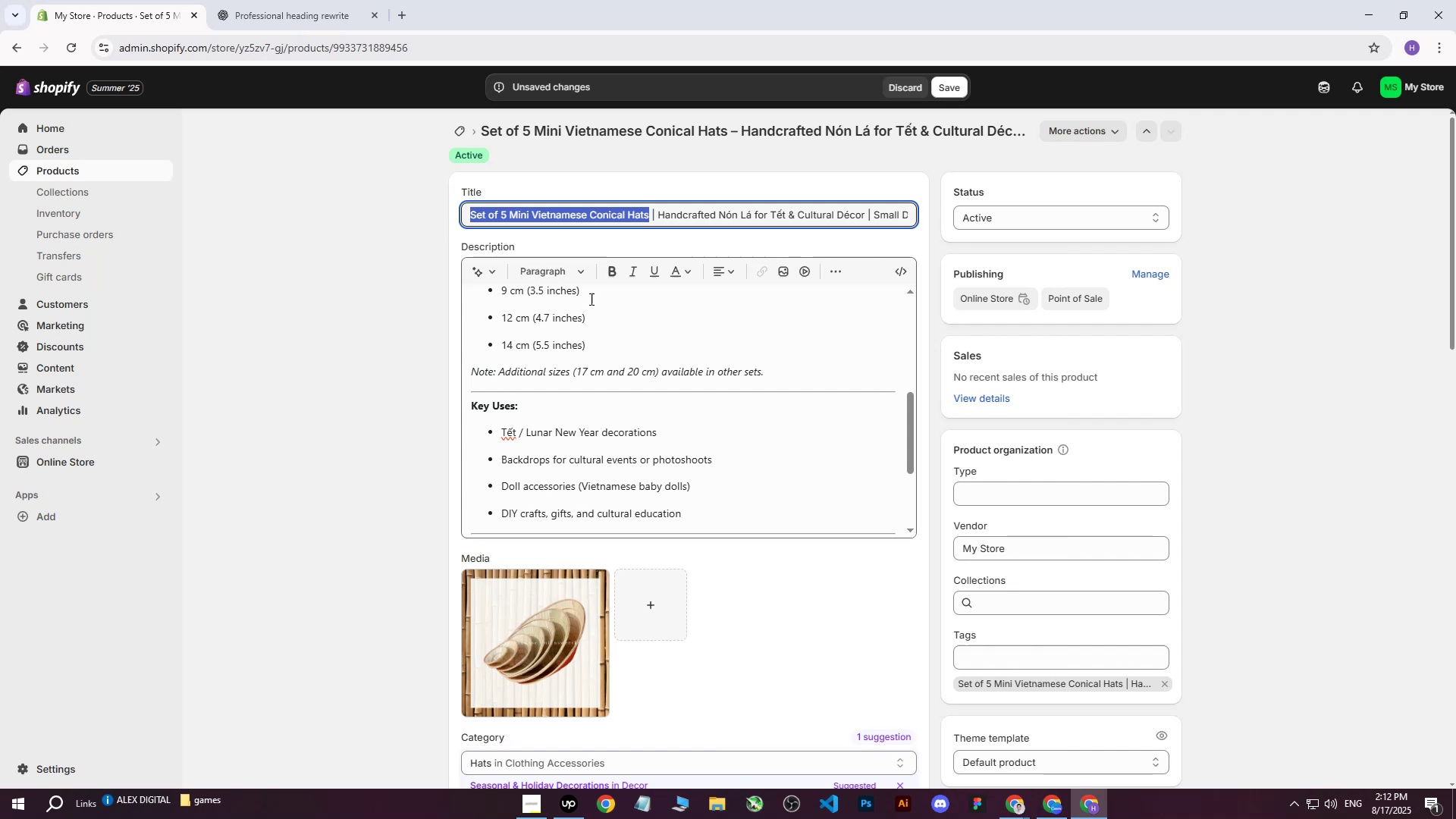 
key(Control+C)
 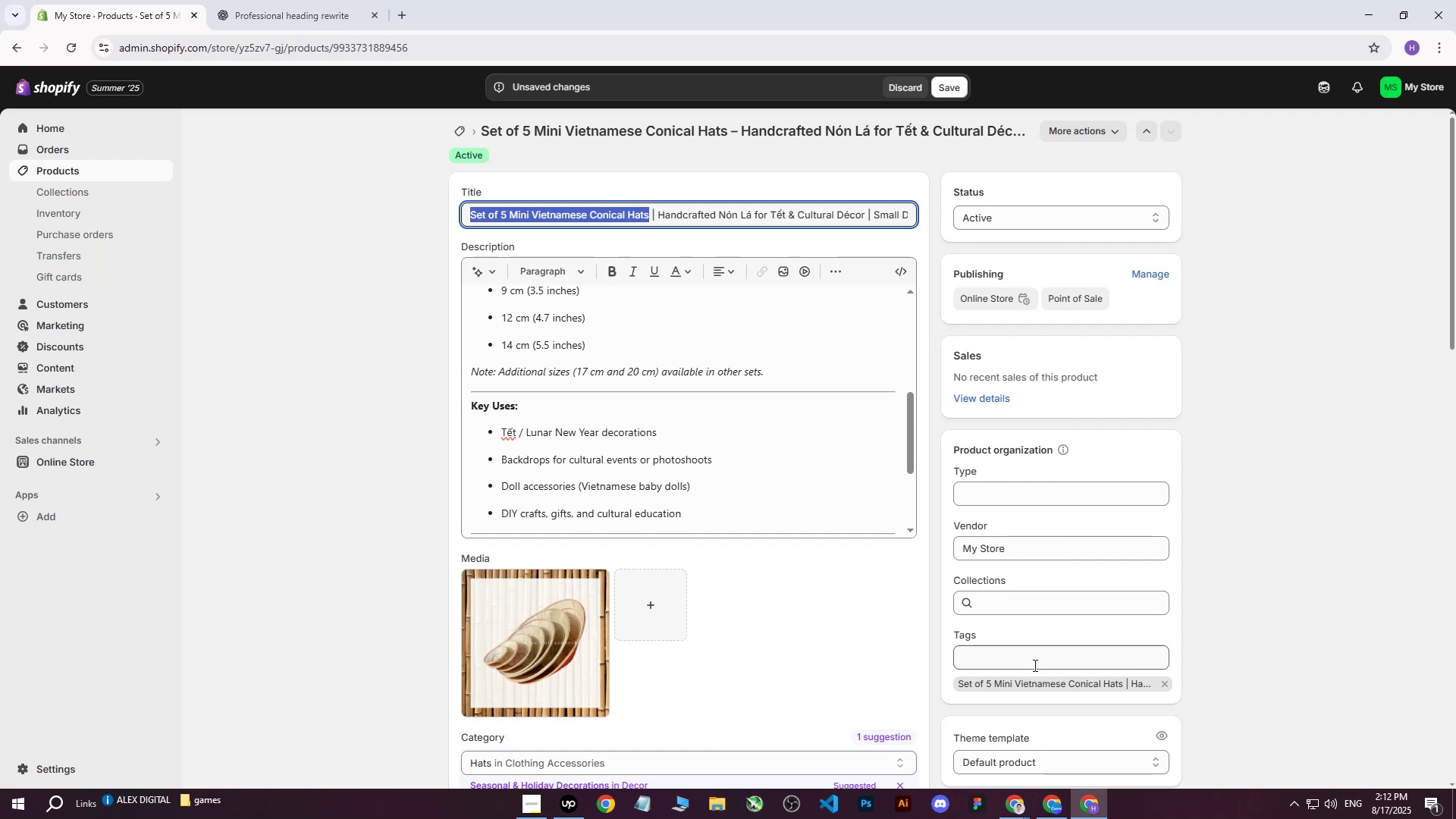 
left_click([1032, 668])
 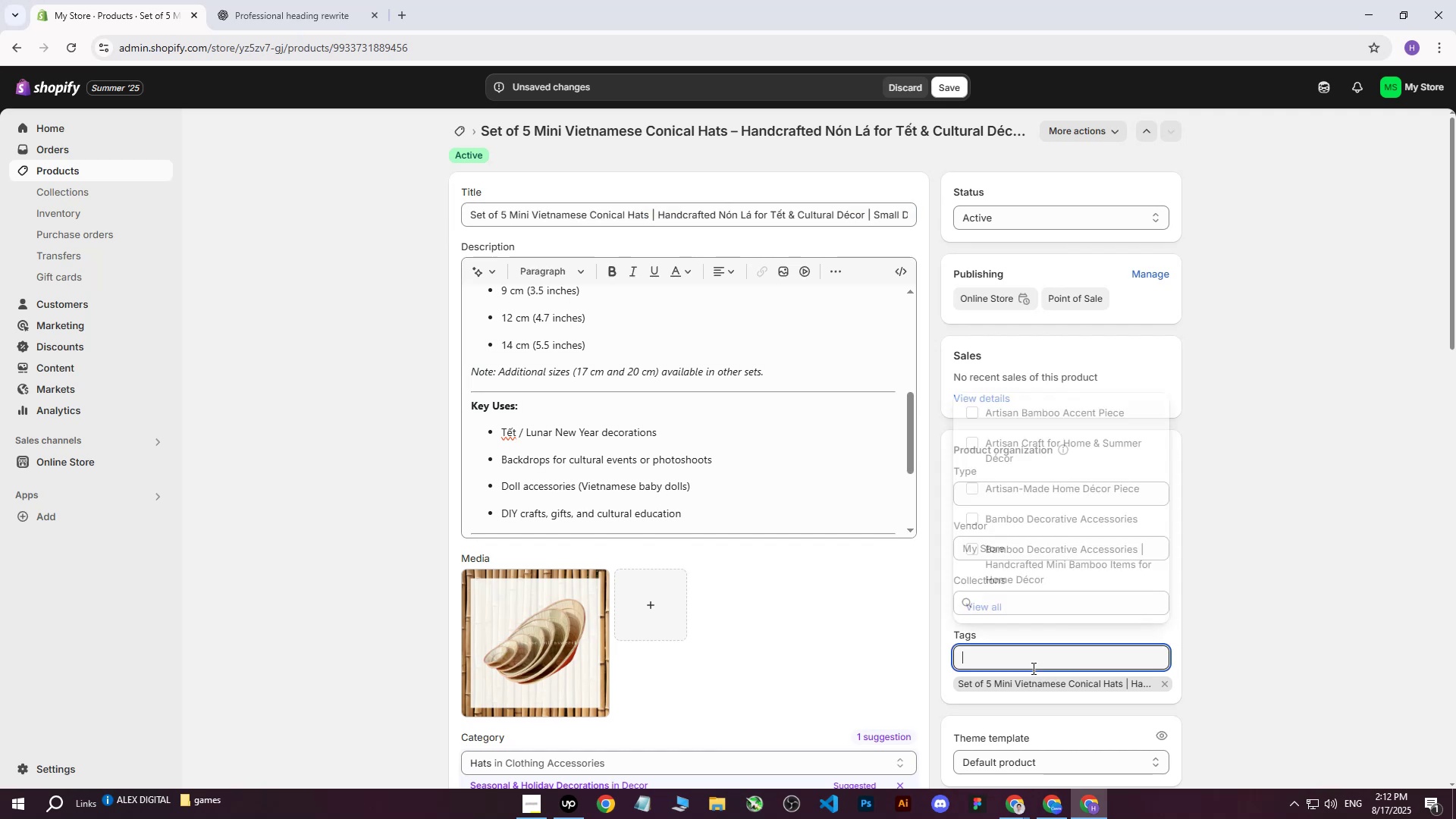 
key(Control+ControlLeft)
 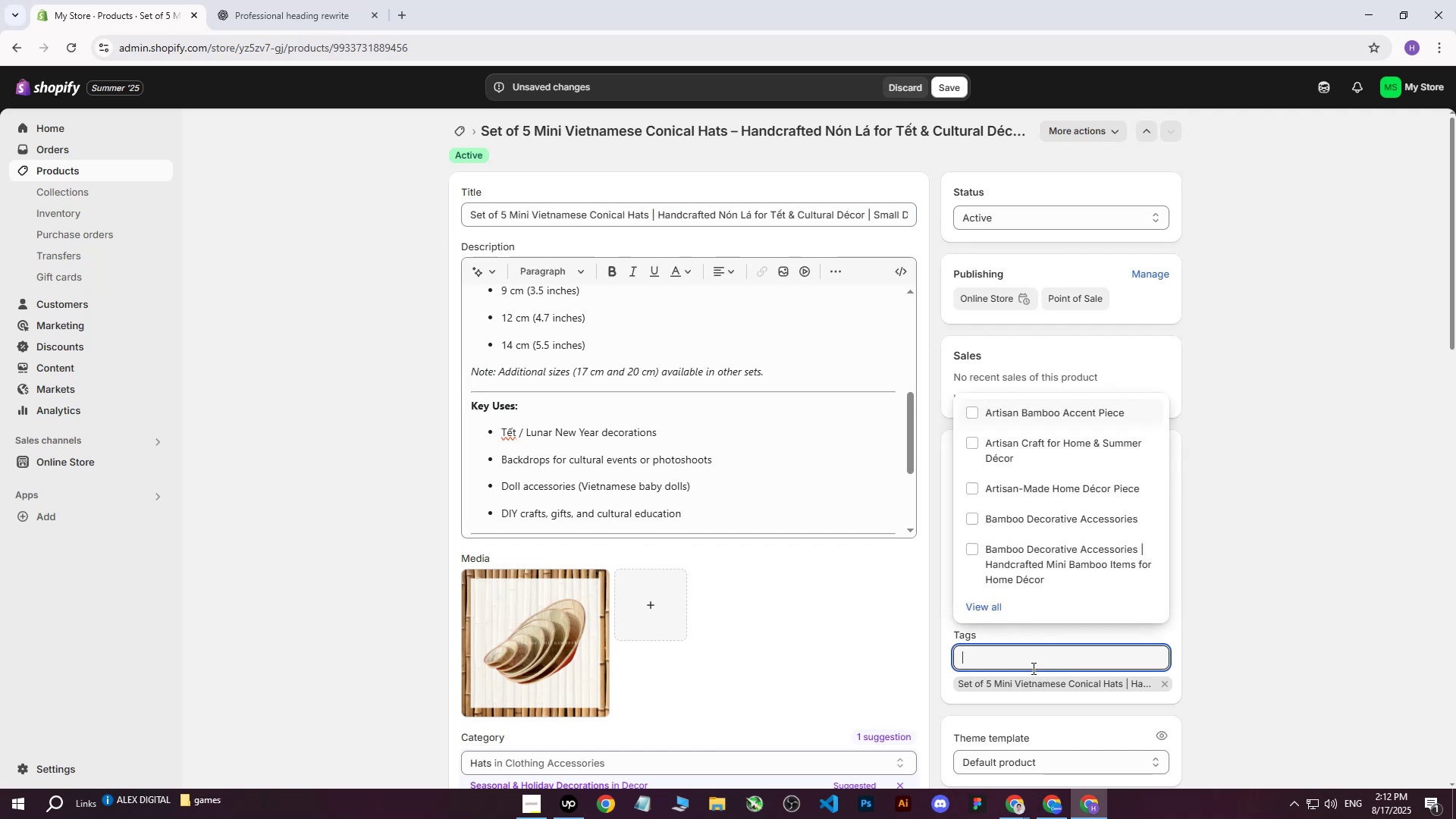 
key(Control+V)
 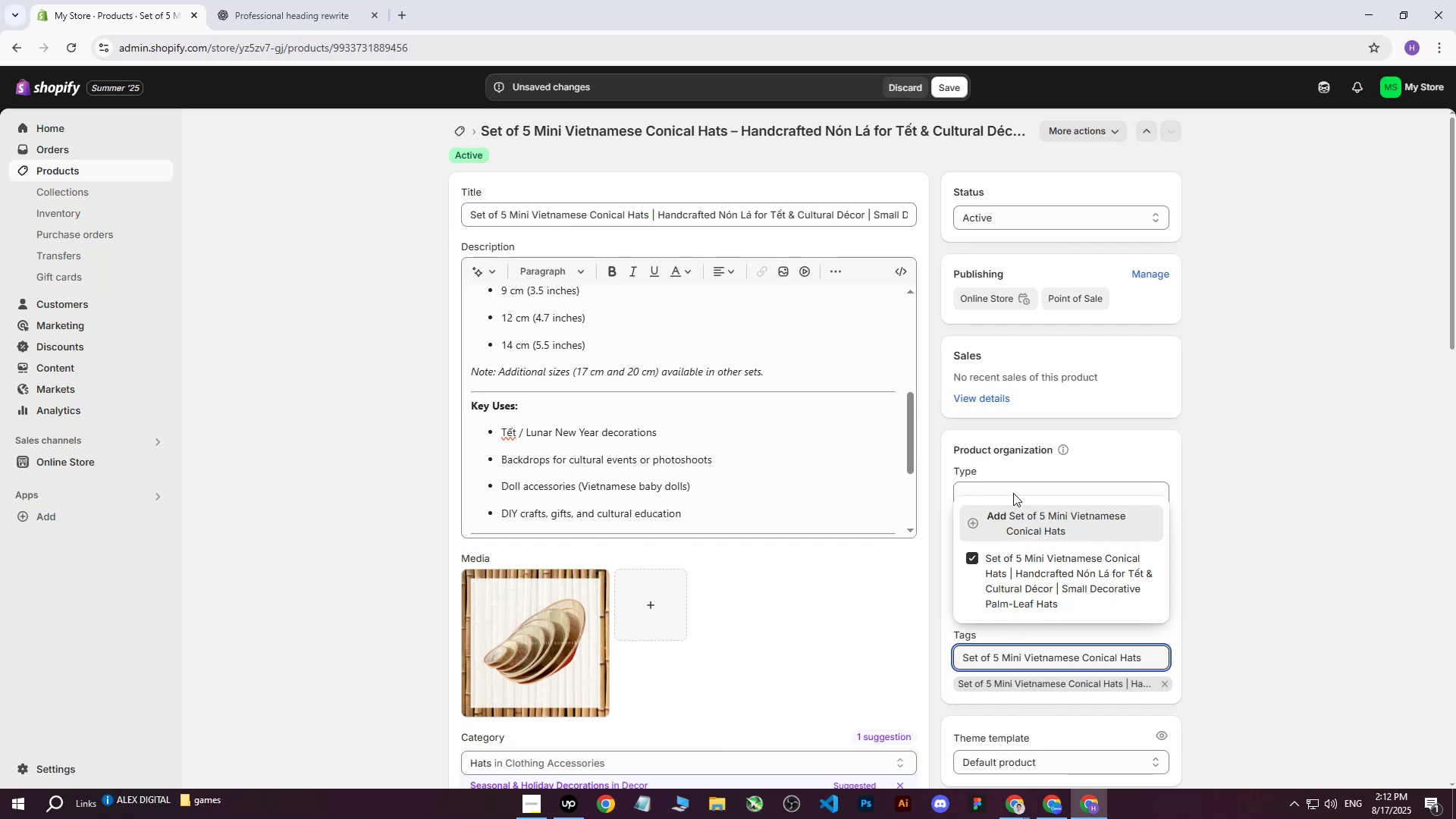 
left_click([1012, 529])
 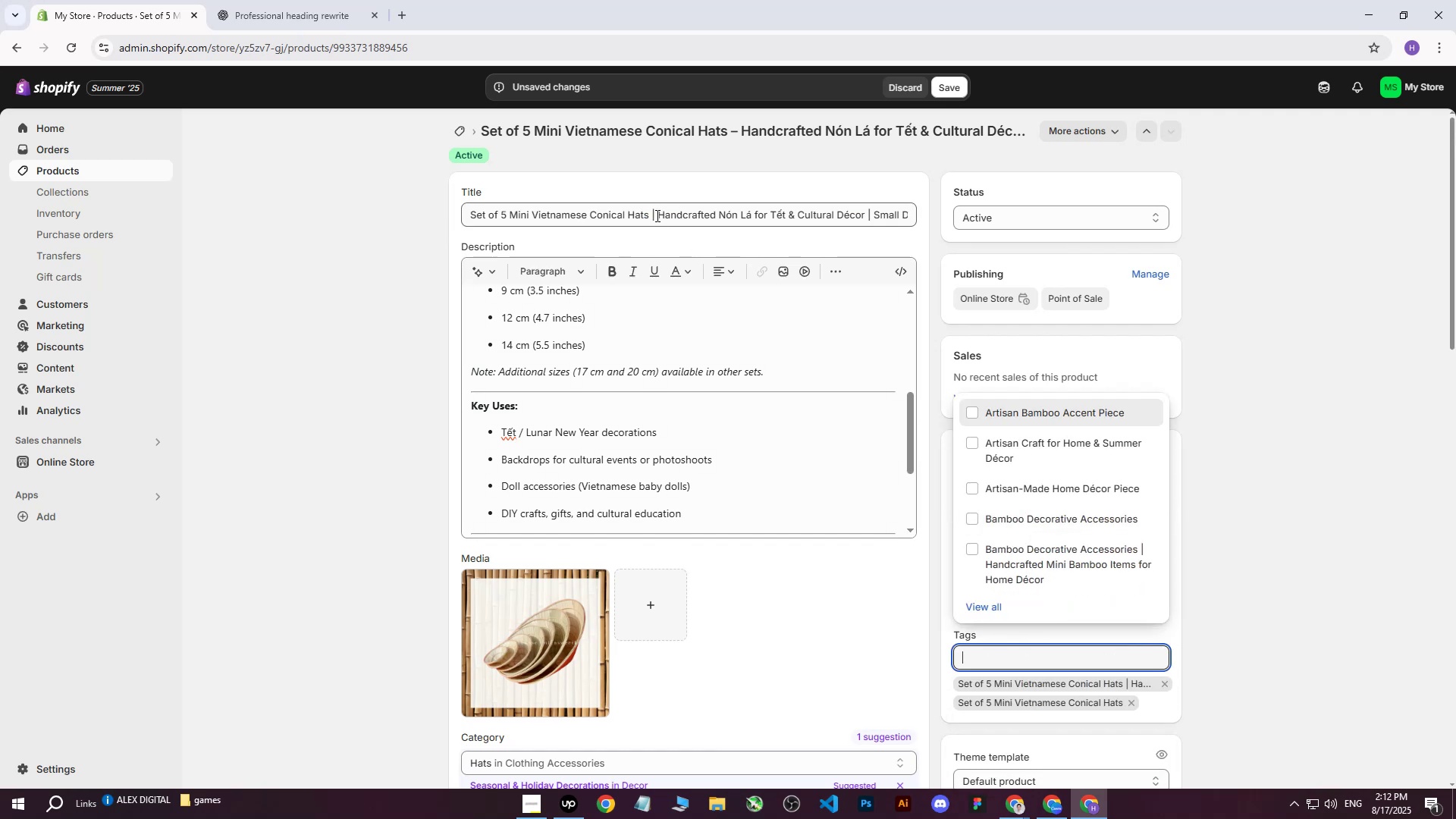 
left_click_drag(start_coordinate=[660, 212], to_coordinate=[864, 209])
 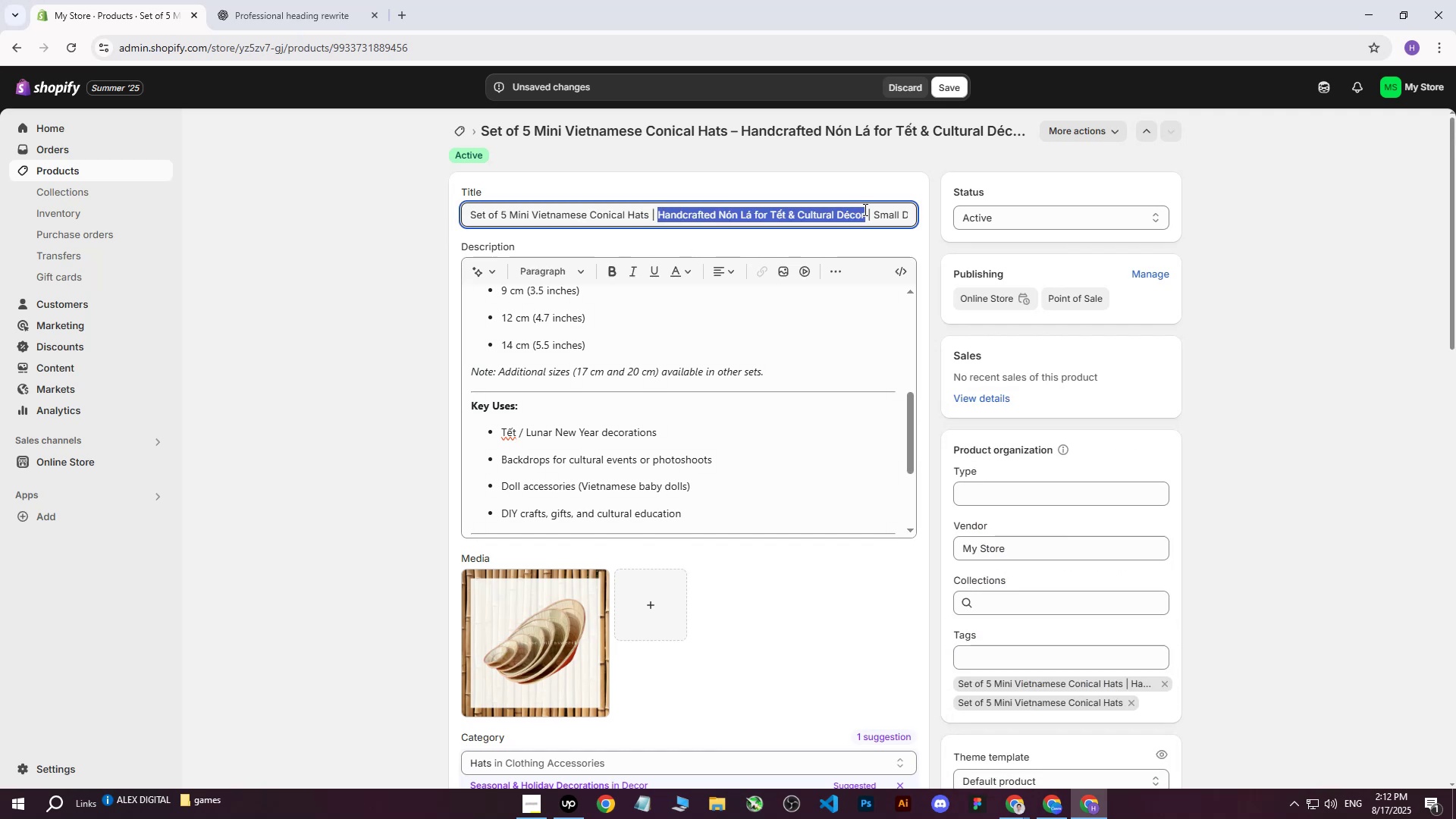 
key(Control+ControlLeft)
 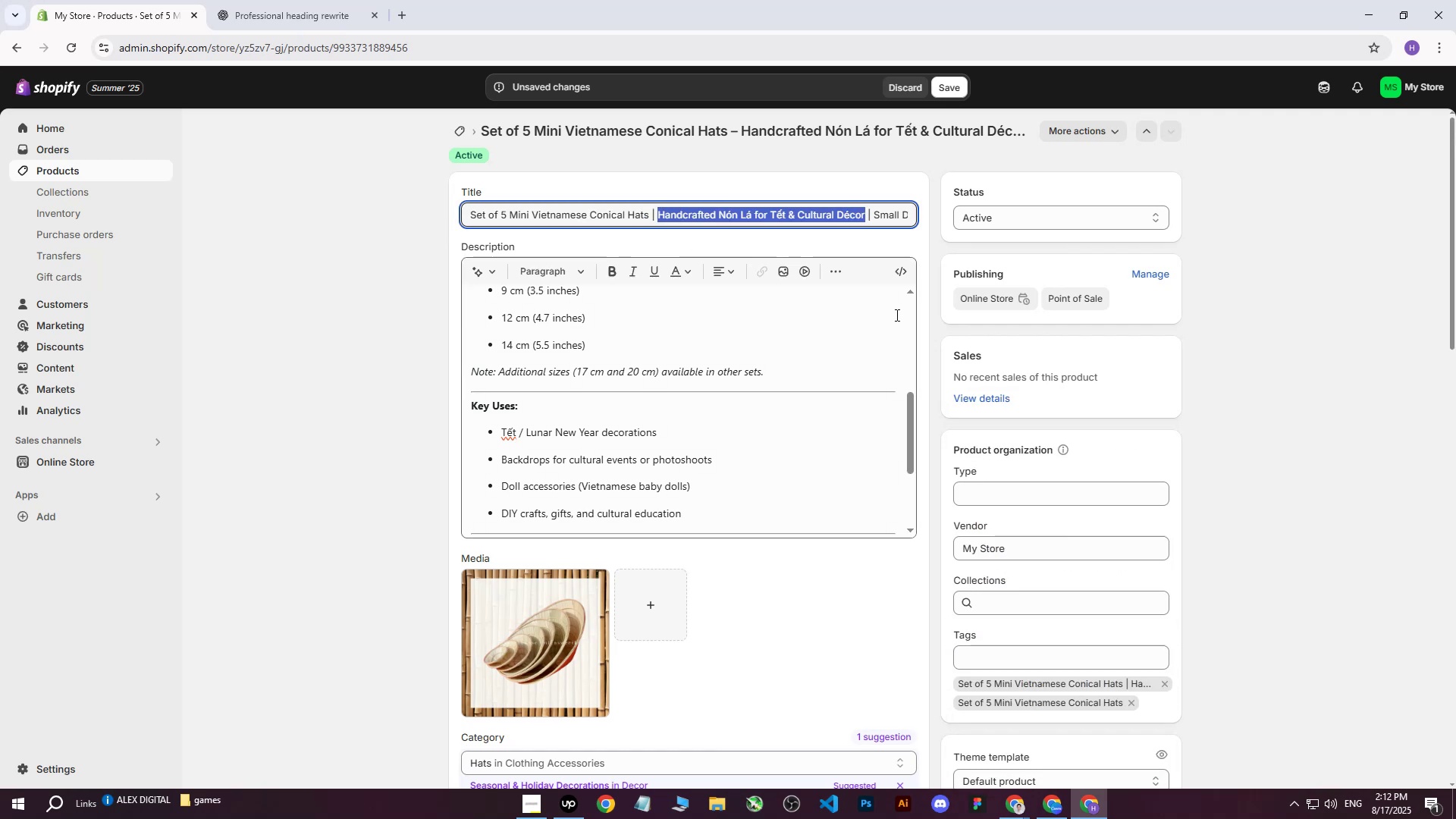 
key(Control+C)
 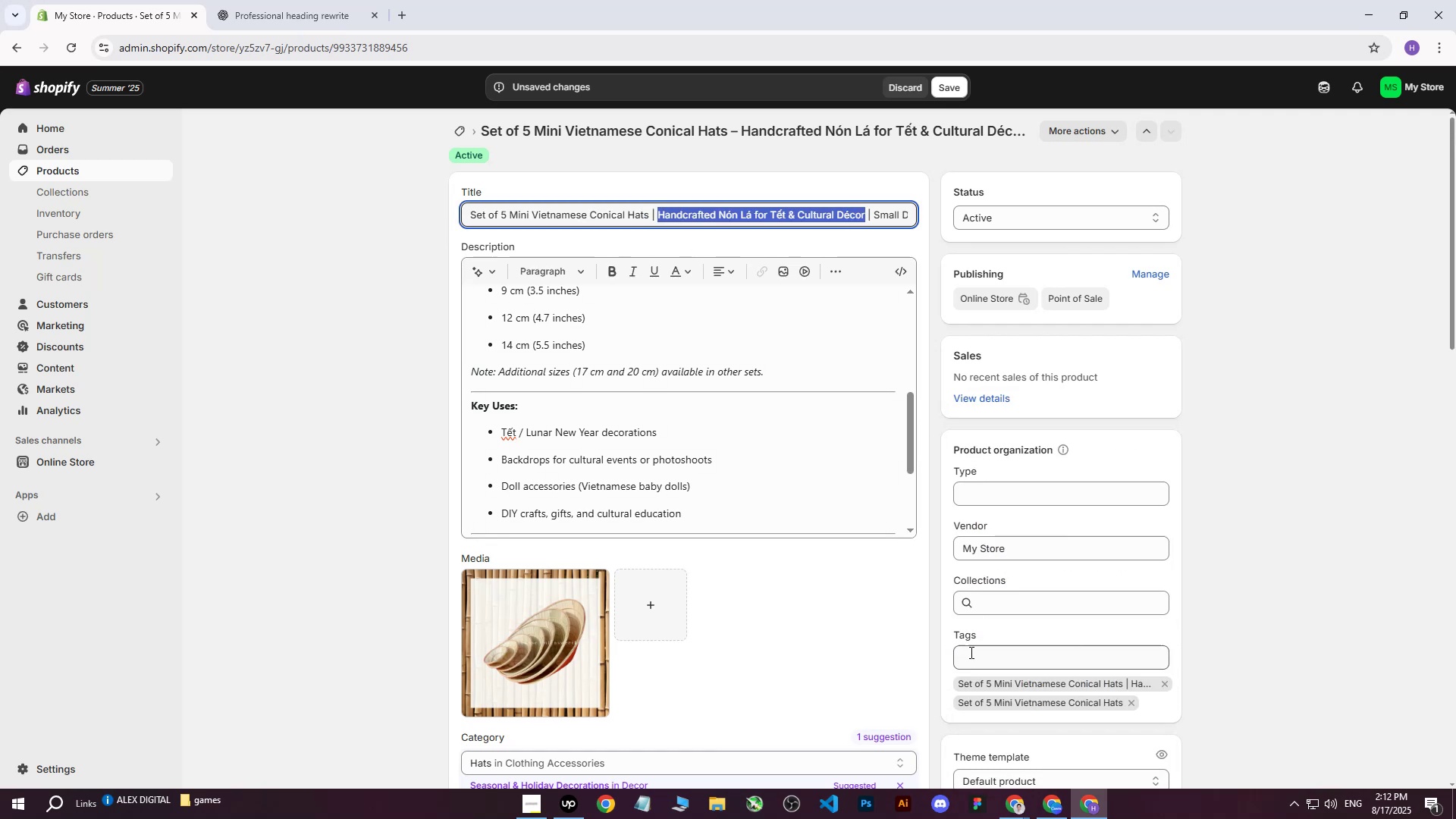 
key(Control+ControlLeft)
 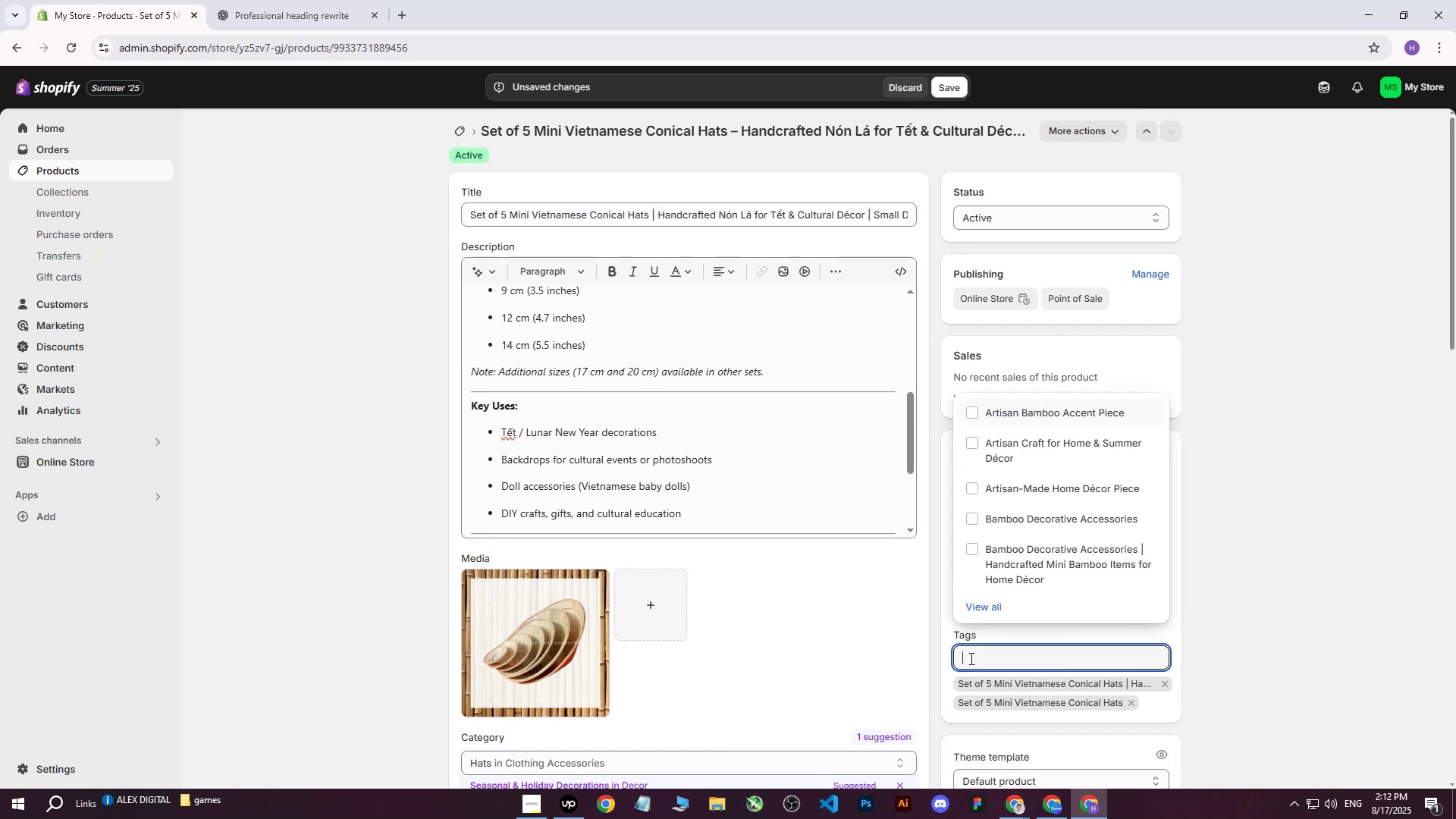 
key(Control+V)
 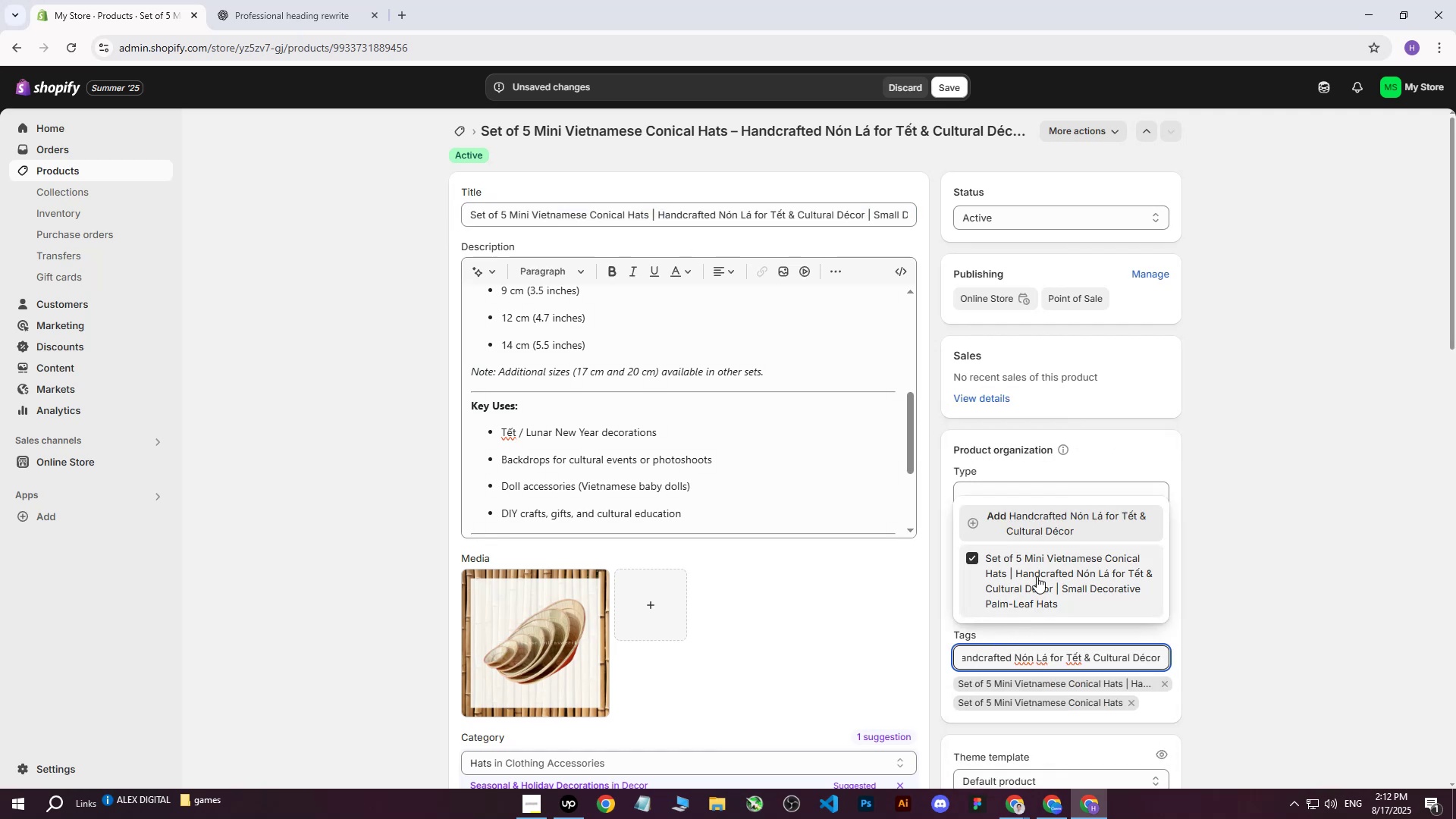 
left_click([1032, 523])
 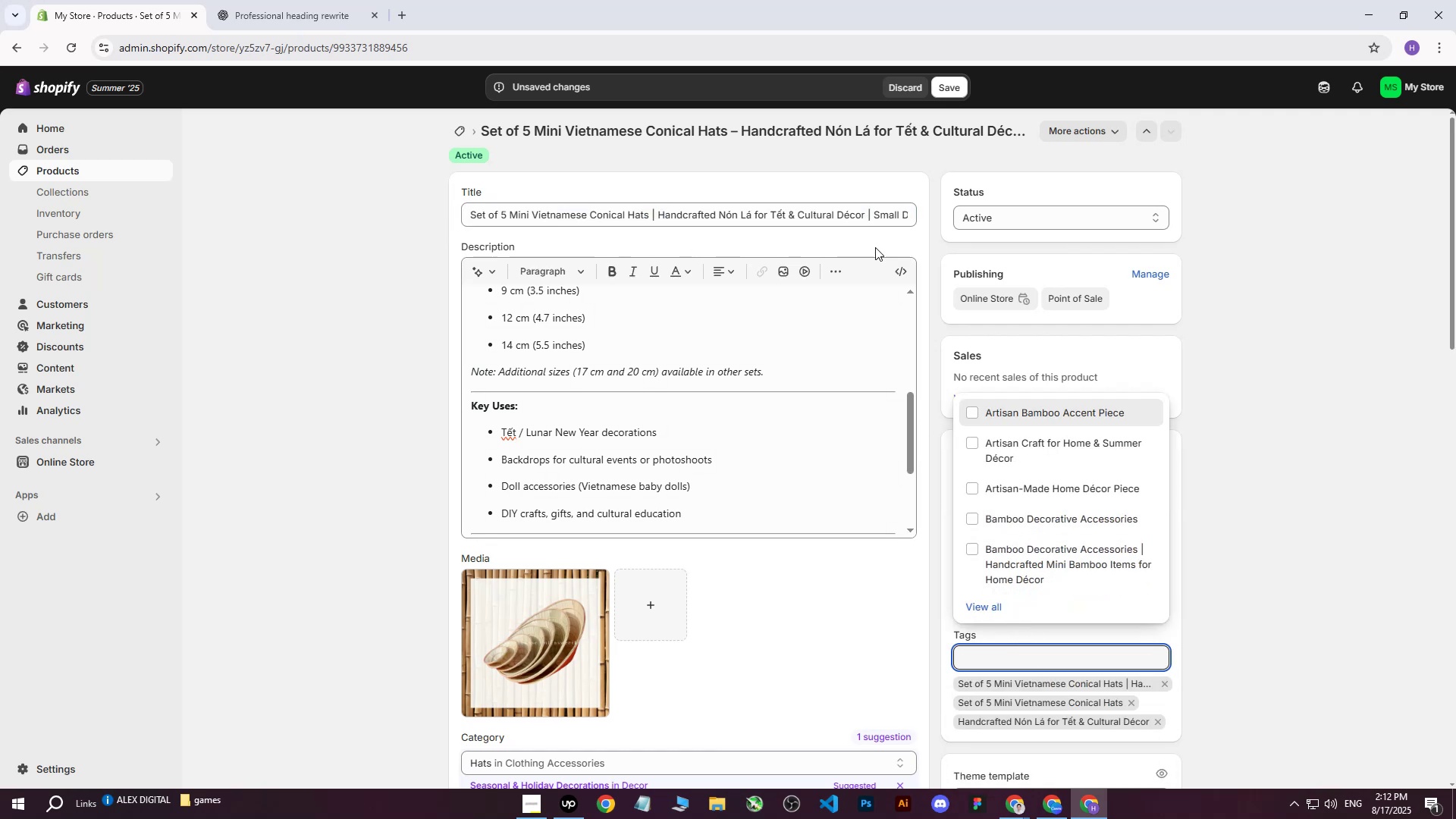 
left_click_drag(start_coordinate=[877, 219], to_coordinate=[720, 219])
 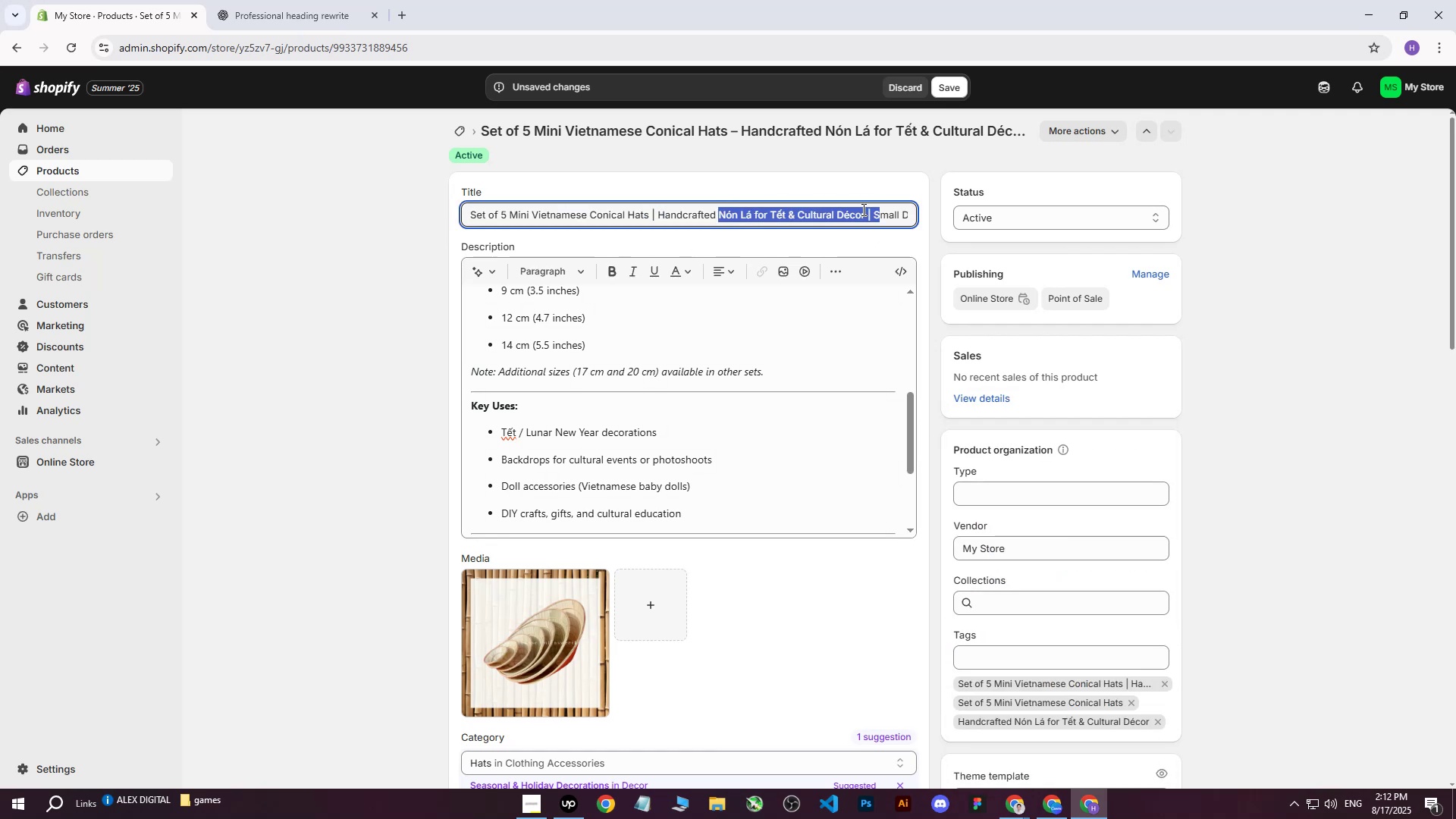 
left_click([865, 209])
 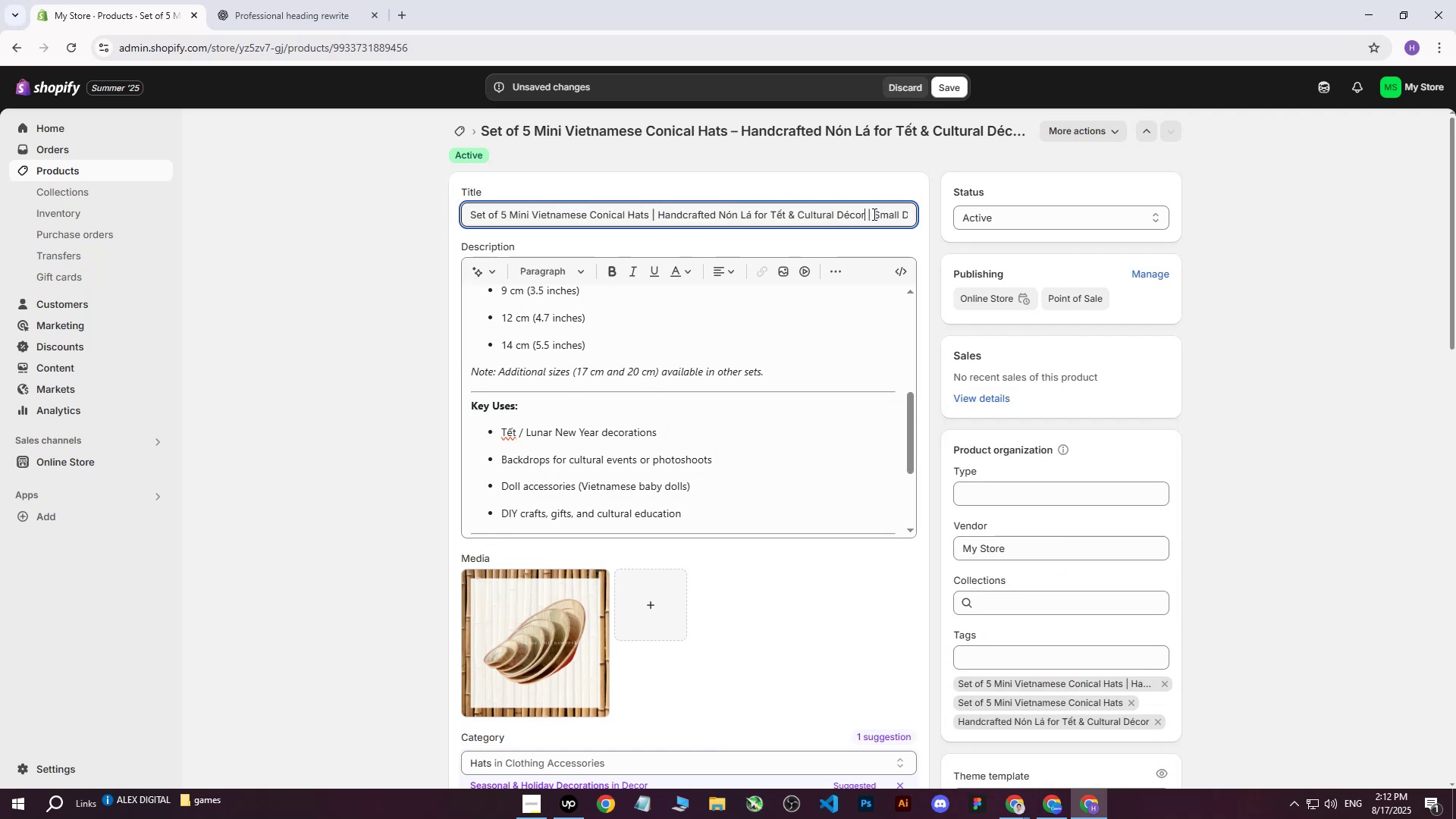 
left_click_drag(start_coordinate=[874, 215], to_coordinate=[1020, 215])
 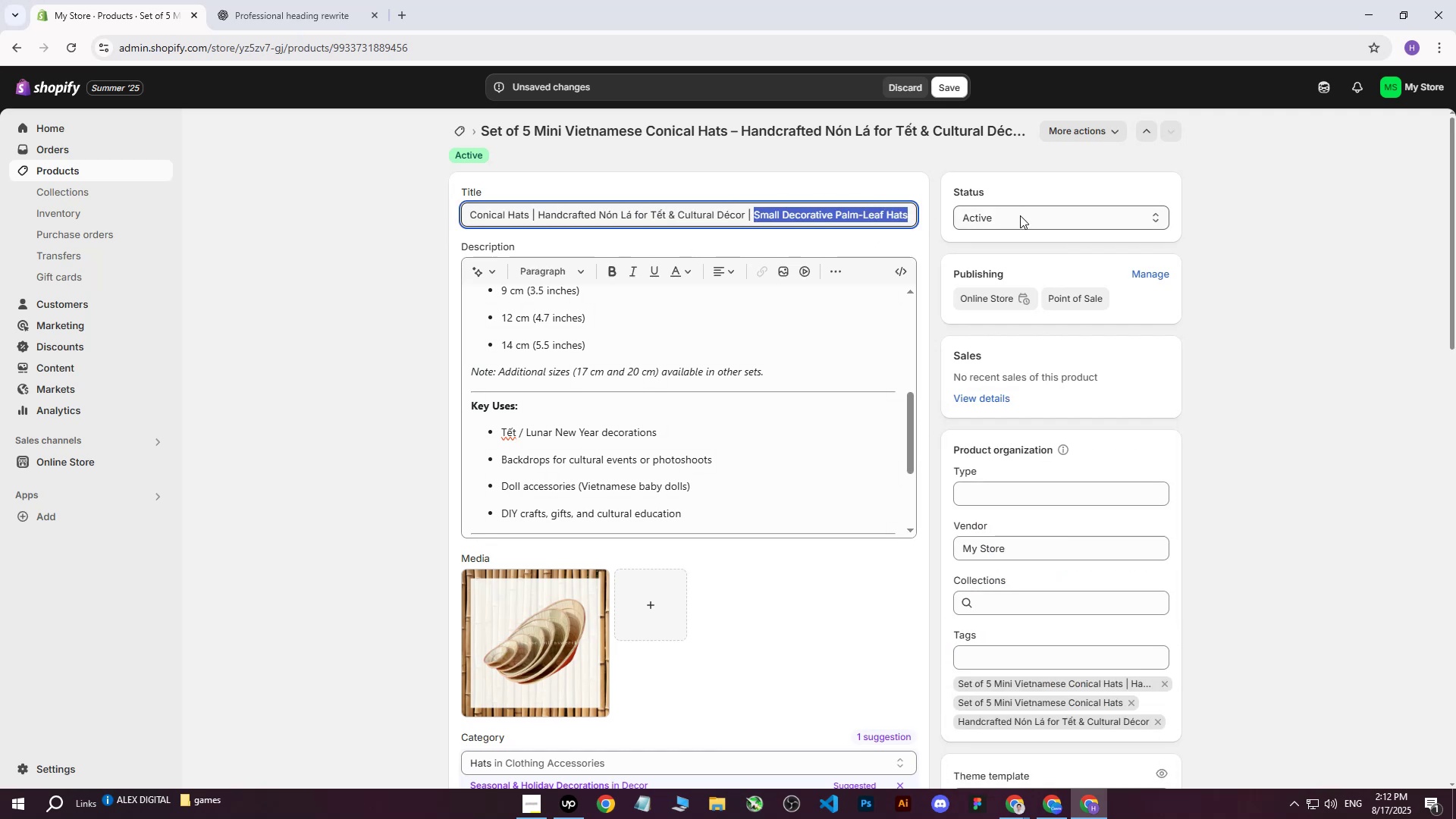 
key(Control+ControlLeft)
 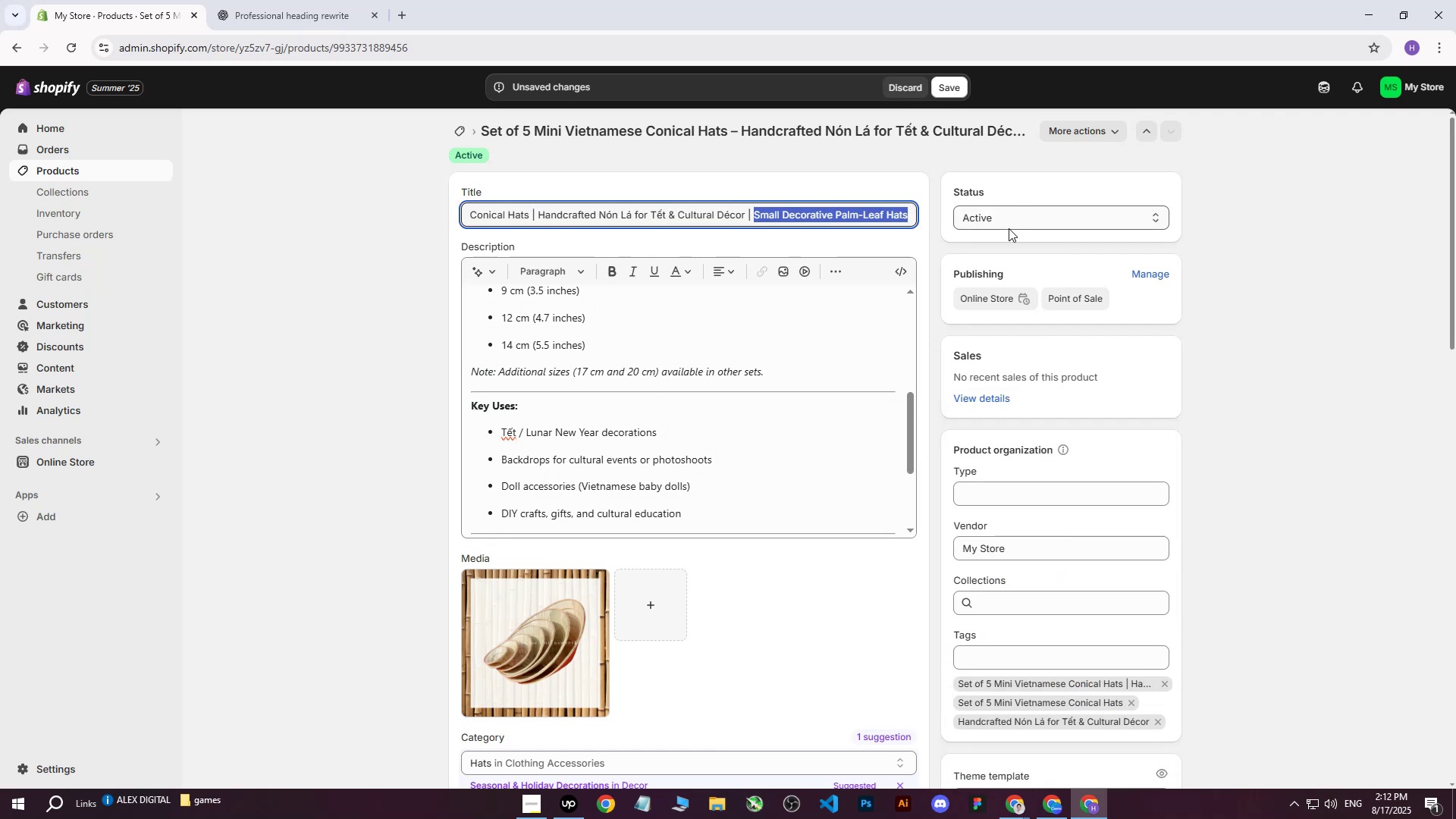 
key(Control+C)
 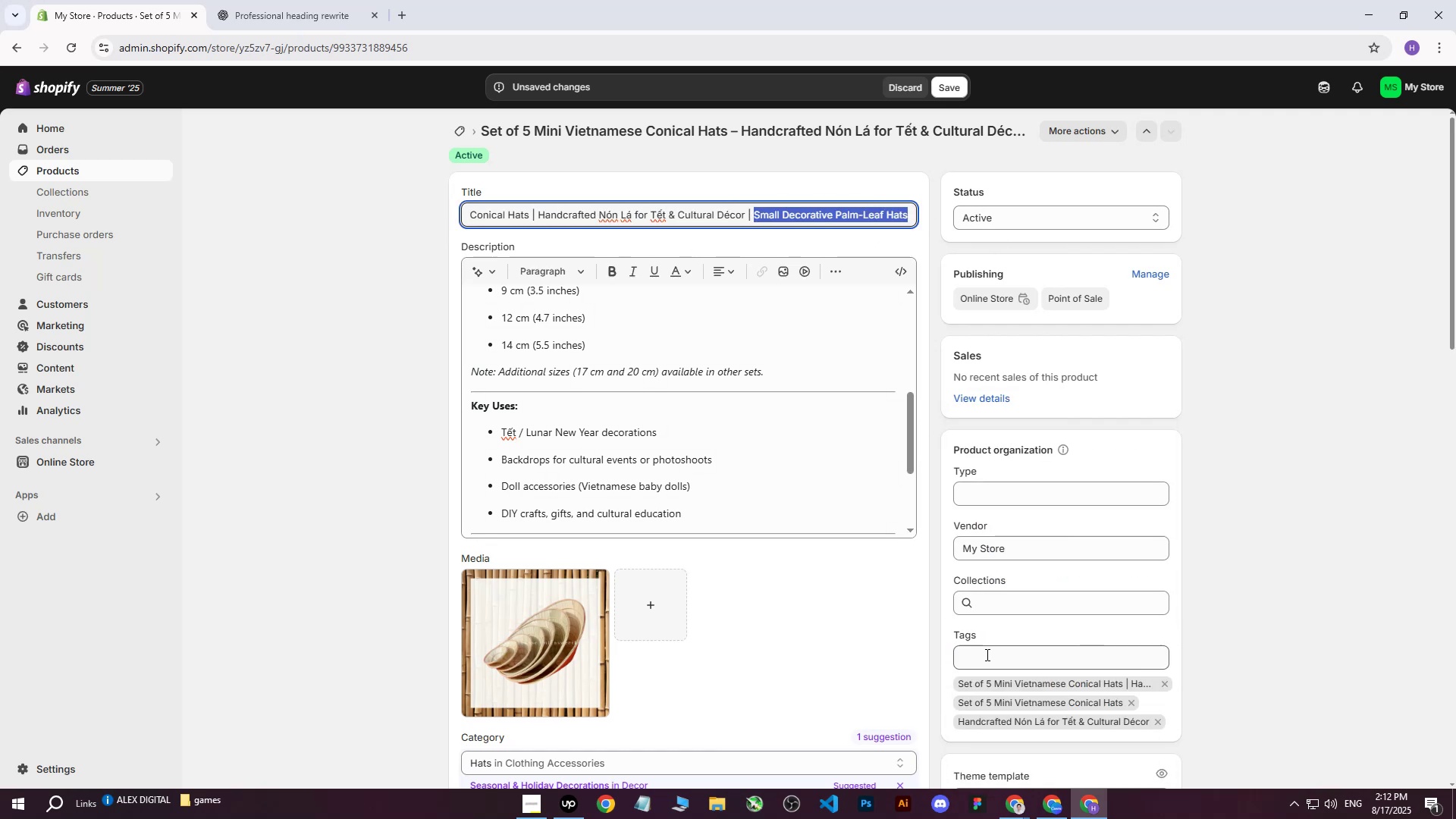 
key(Control+ControlLeft)
 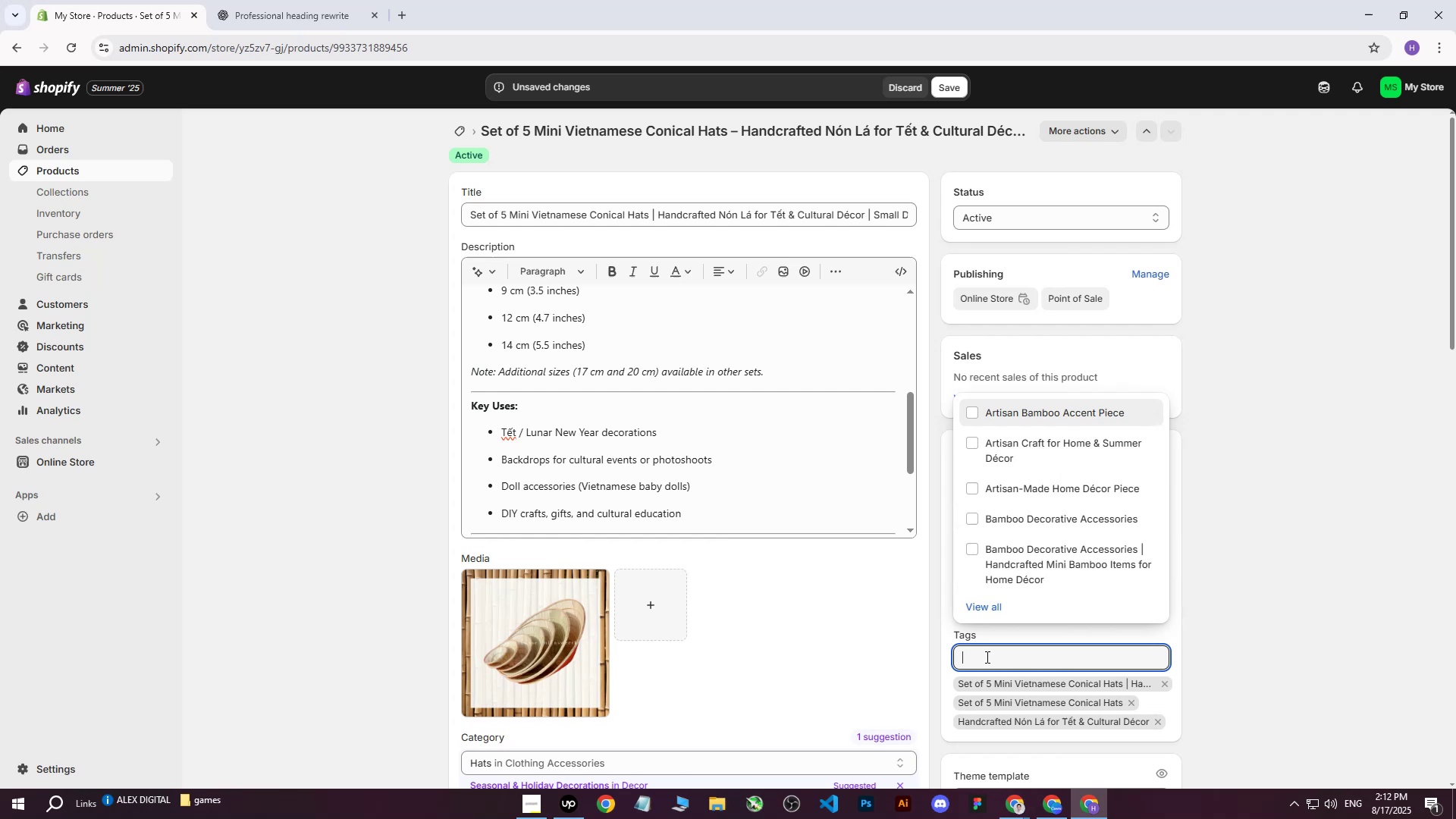 
key(Control+V)
 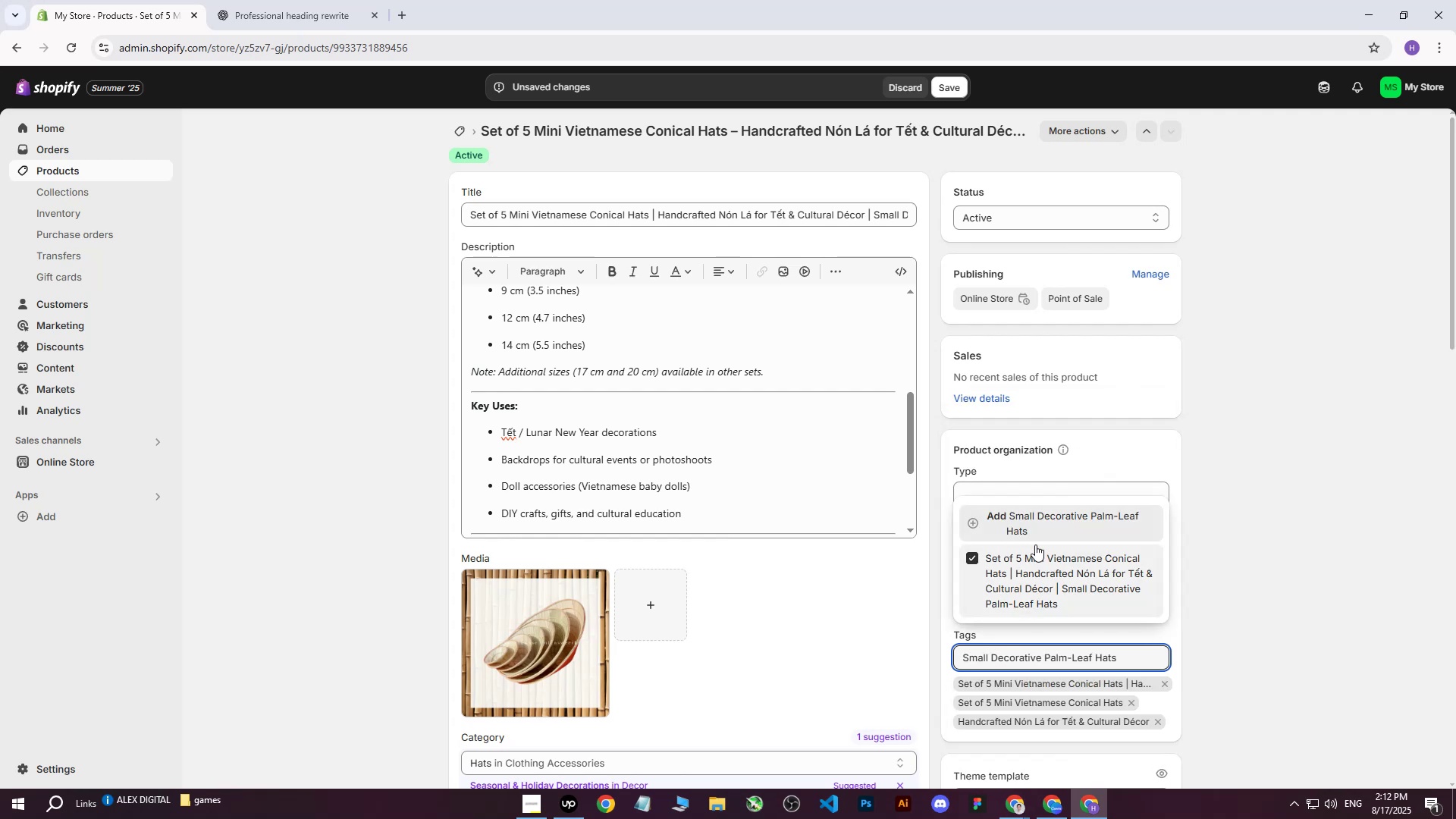 
left_click([1033, 508])
 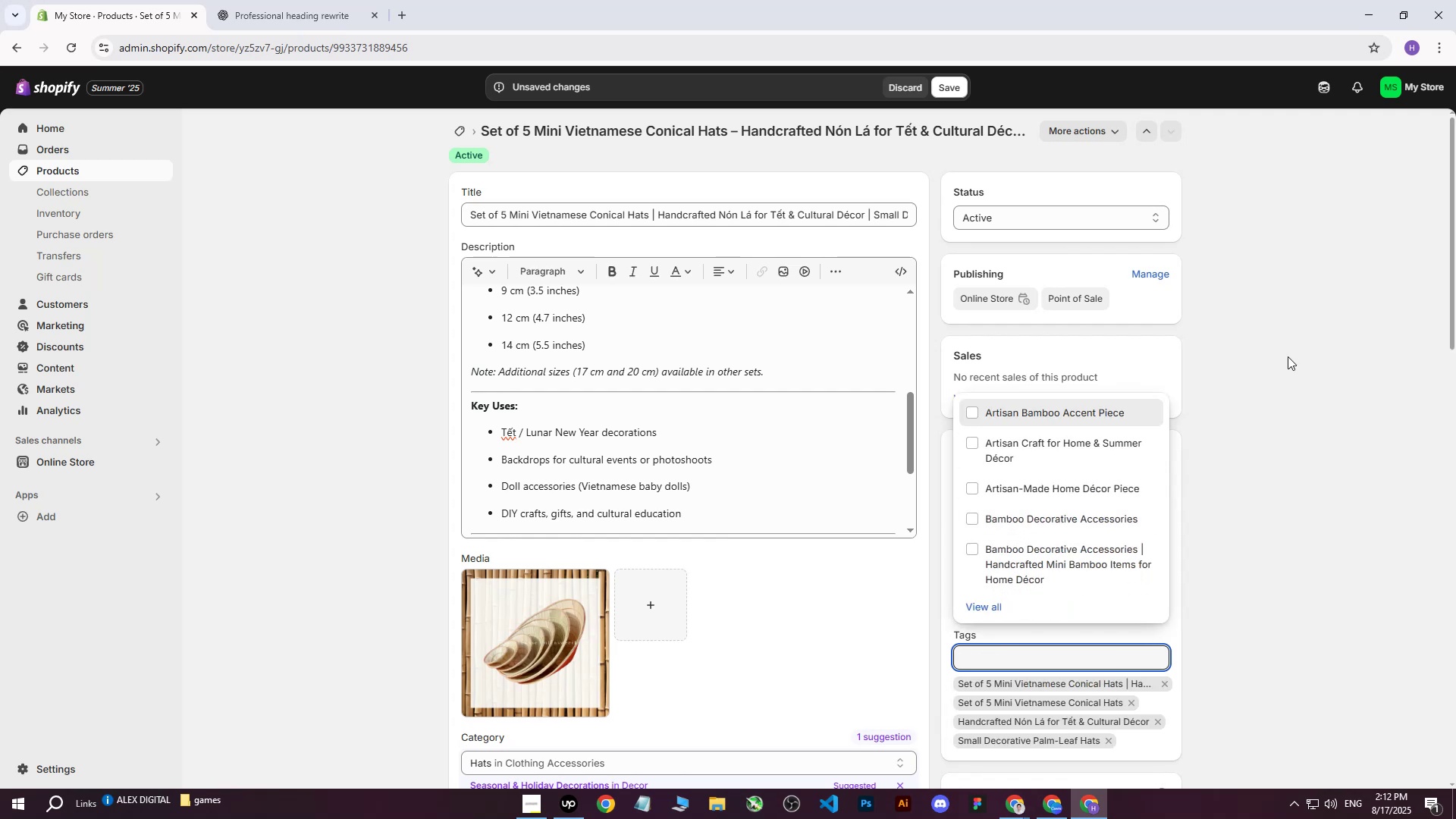 
double_click([1288, 356])
 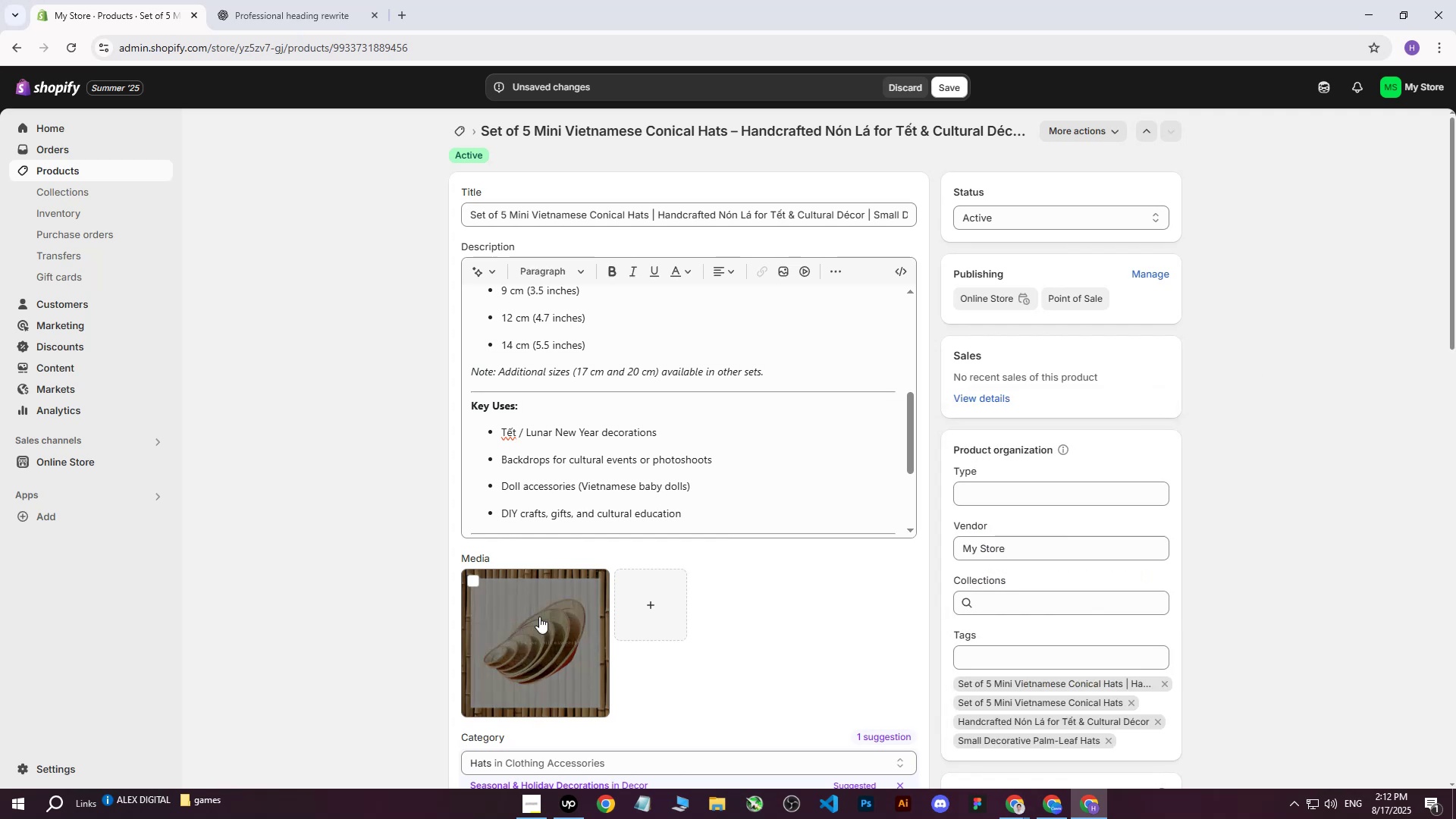 
left_click([531, 625])
 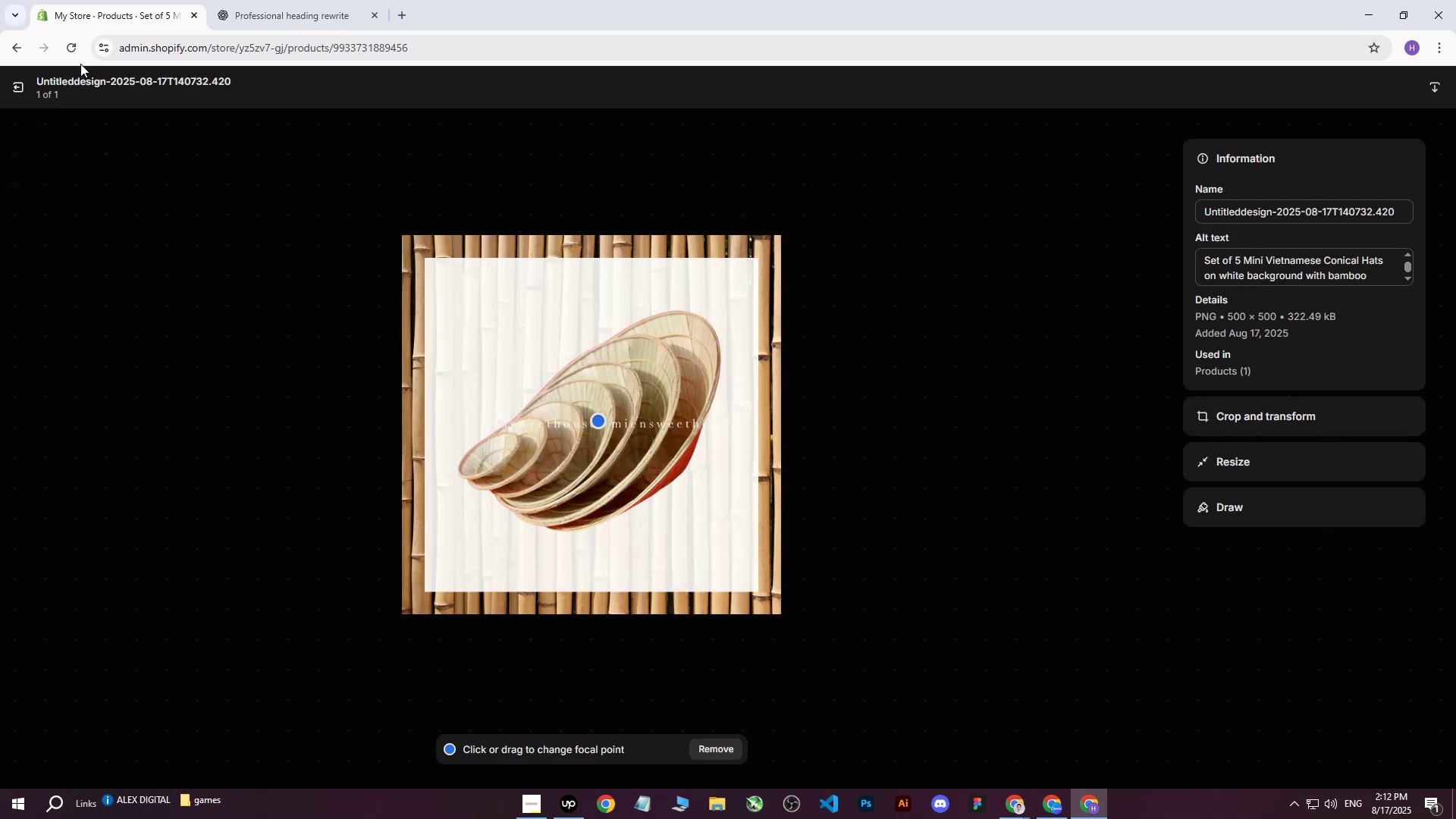 
left_click([17, 82])
 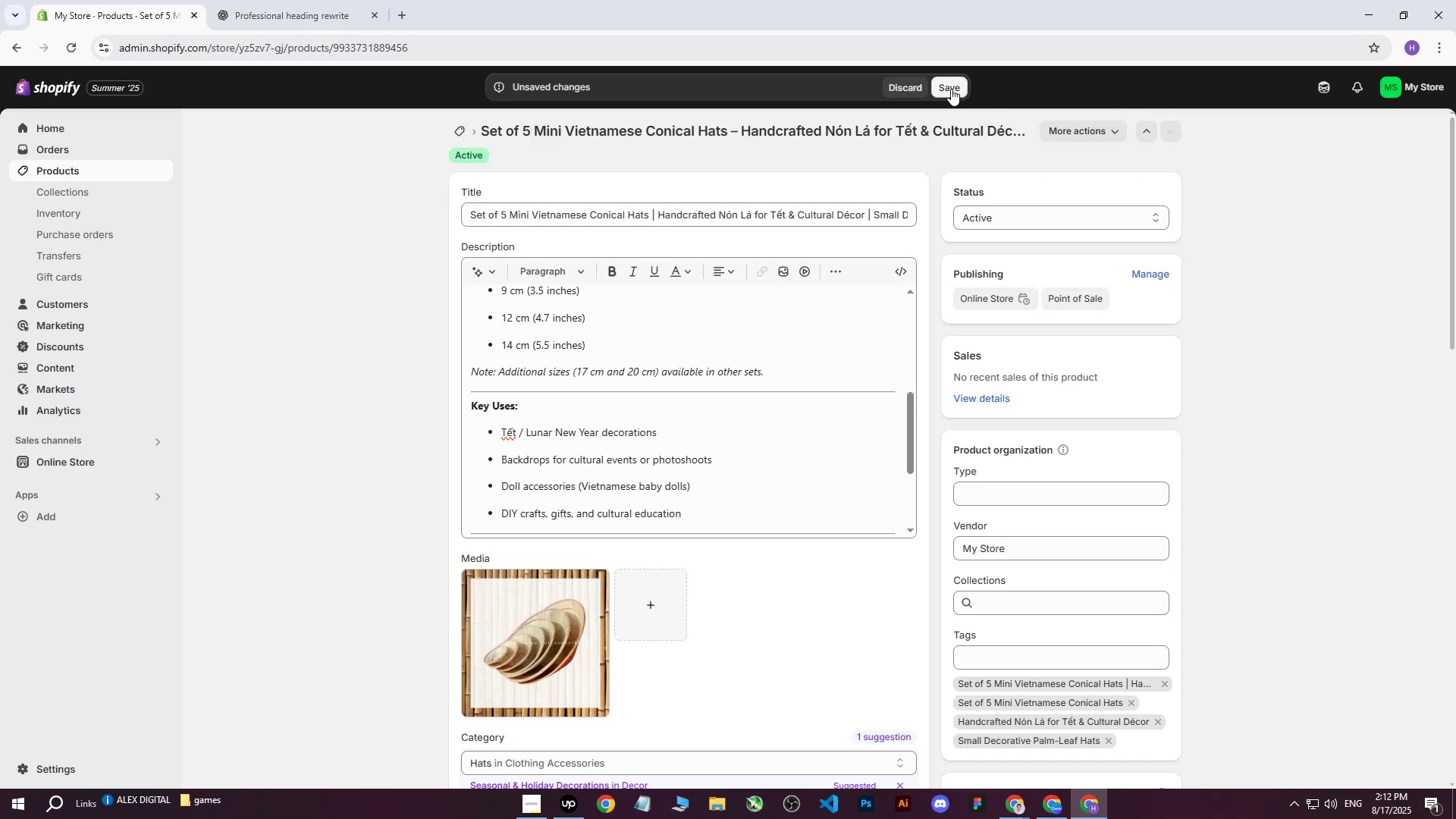 
left_click([950, 88])
 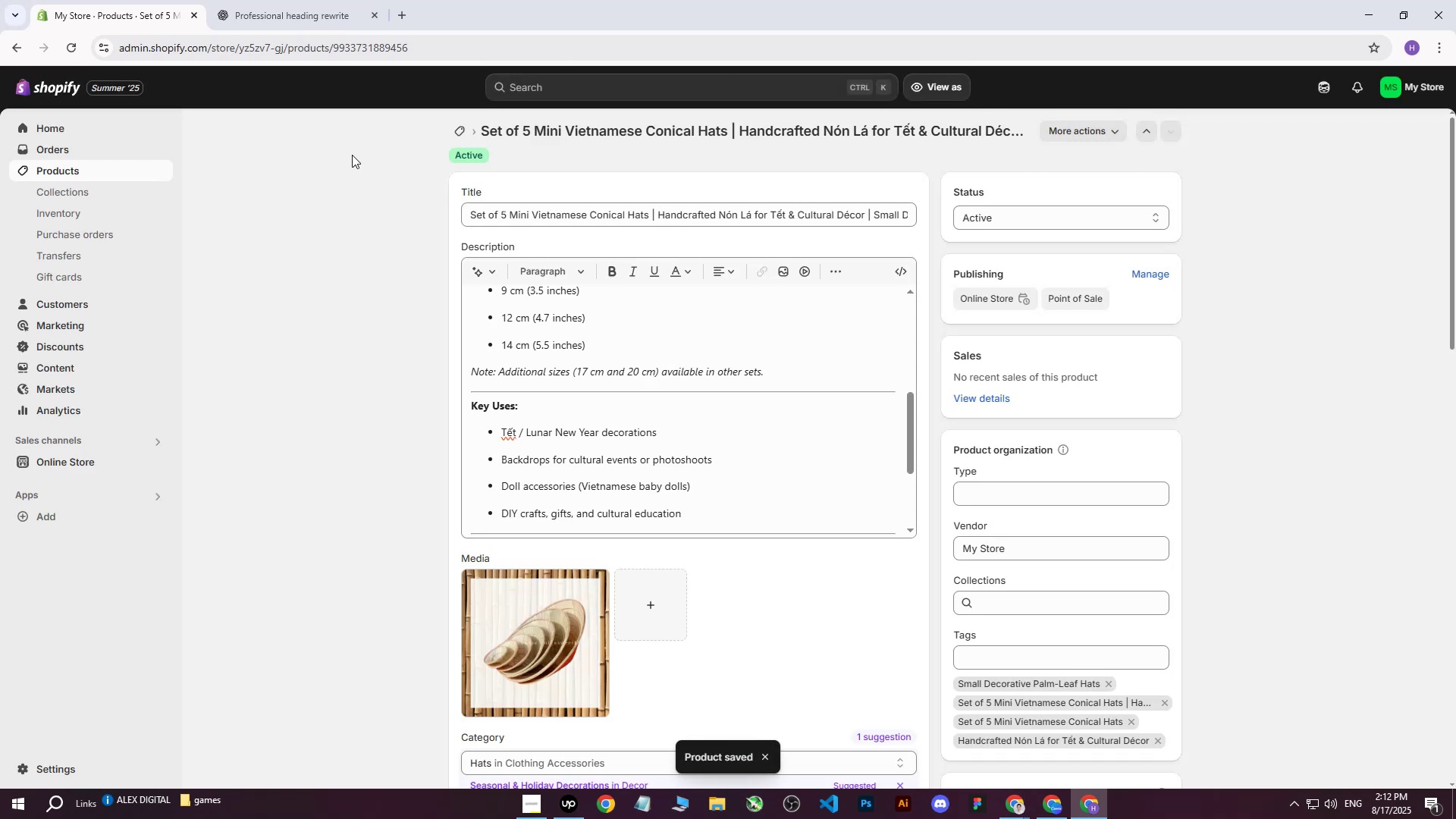 
wait(5.06)
 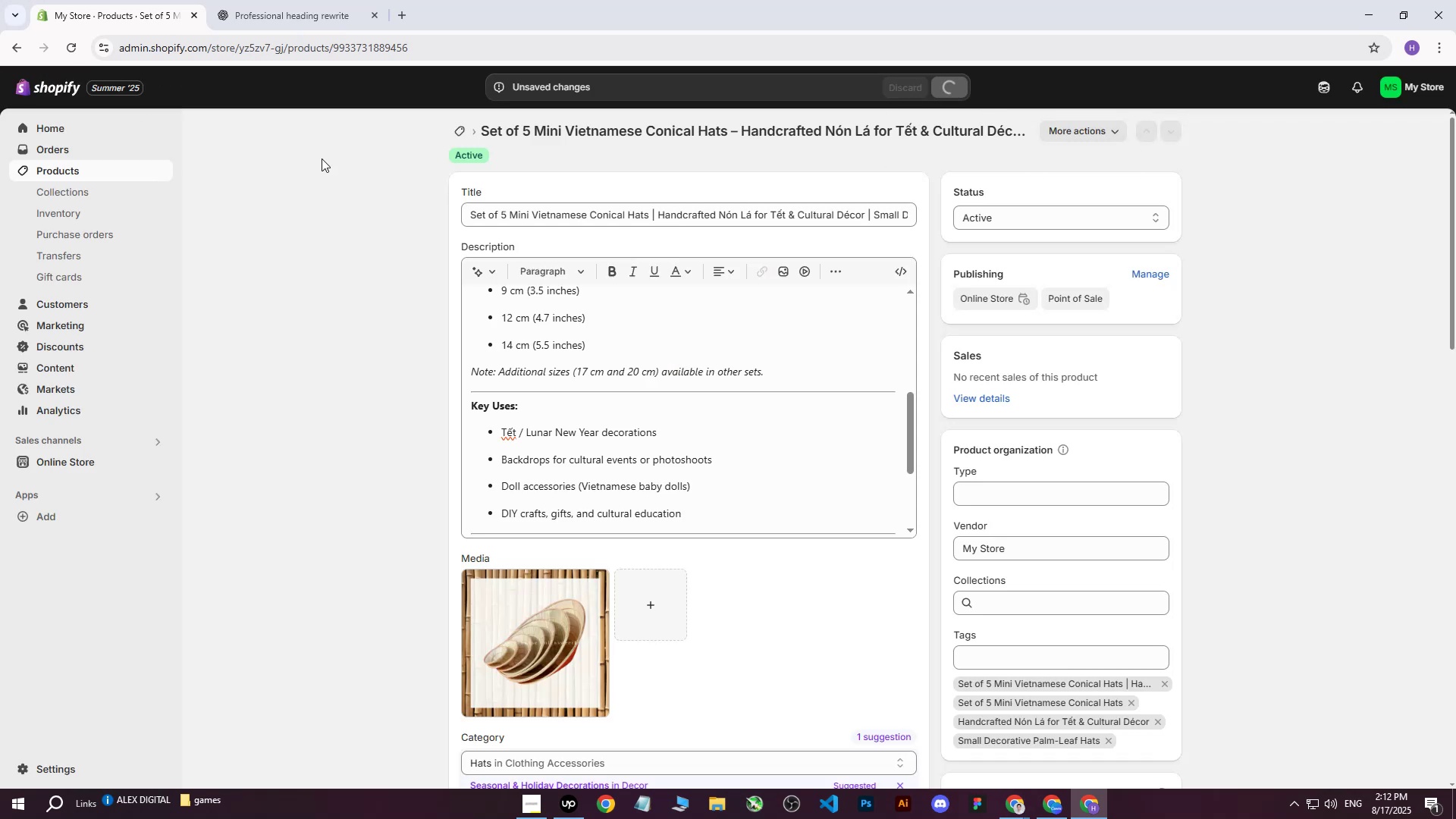 
left_click([77, 168])
 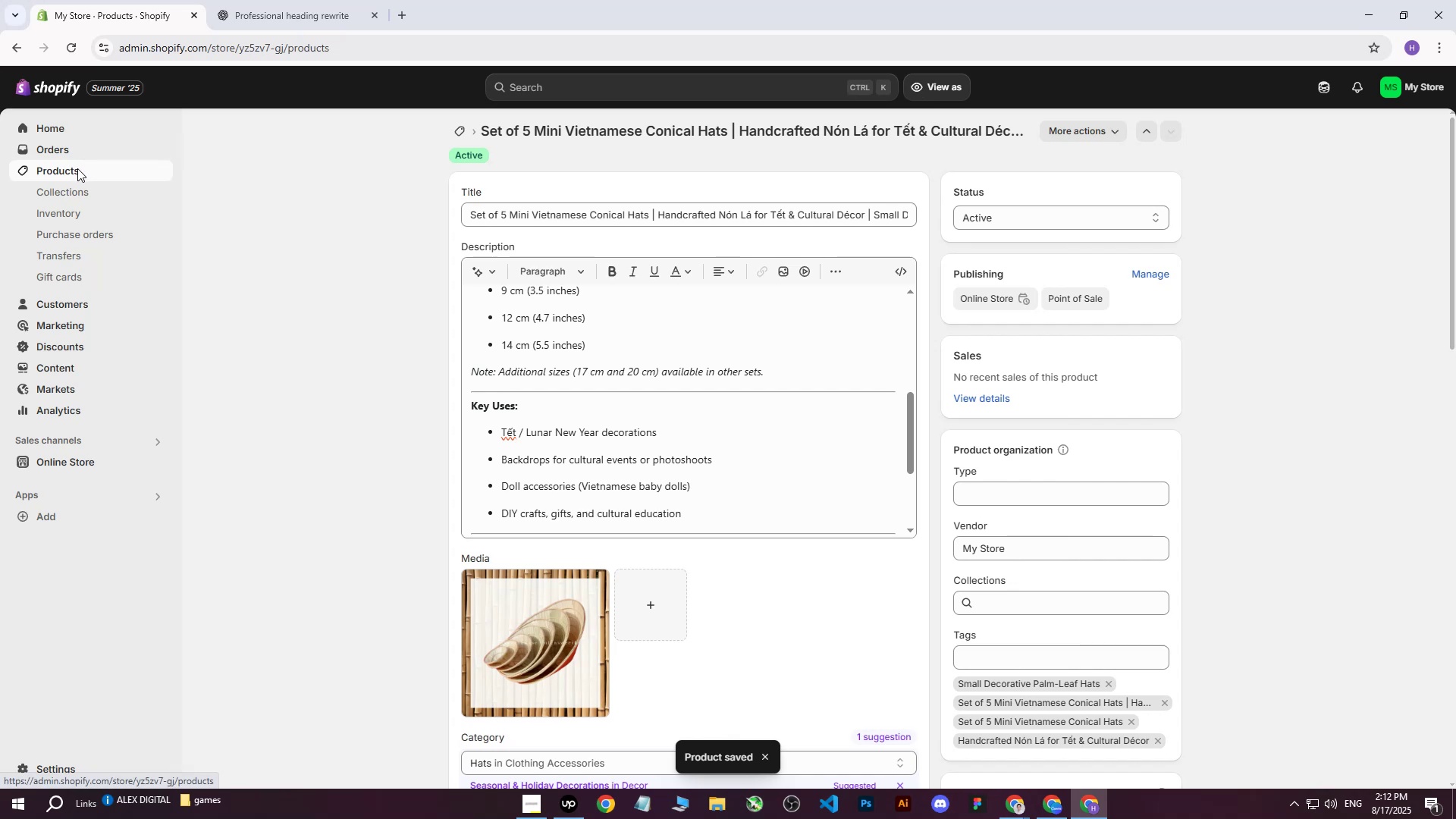 
mouse_move([209, 256])
 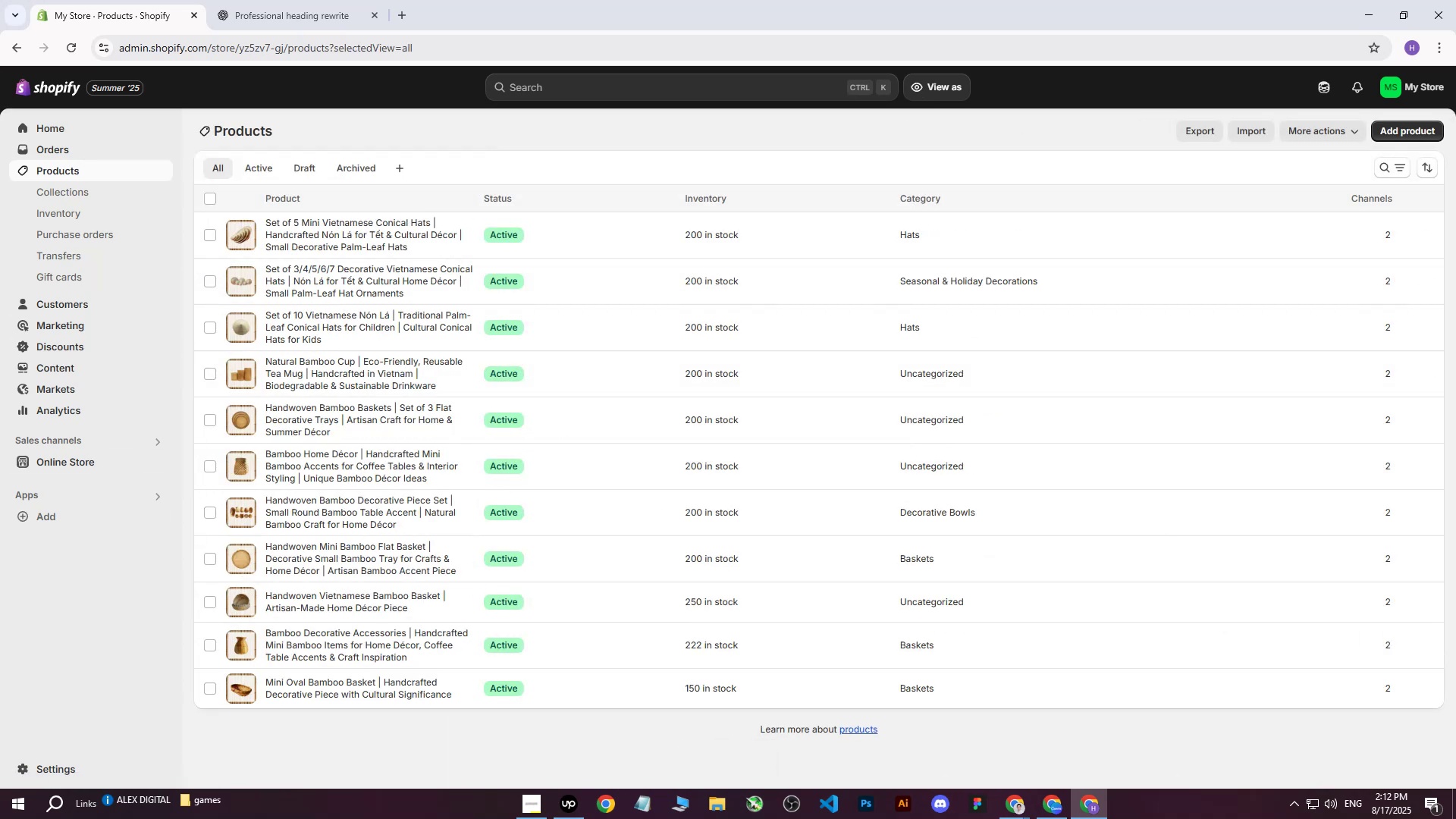 
left_click([554, 808])
 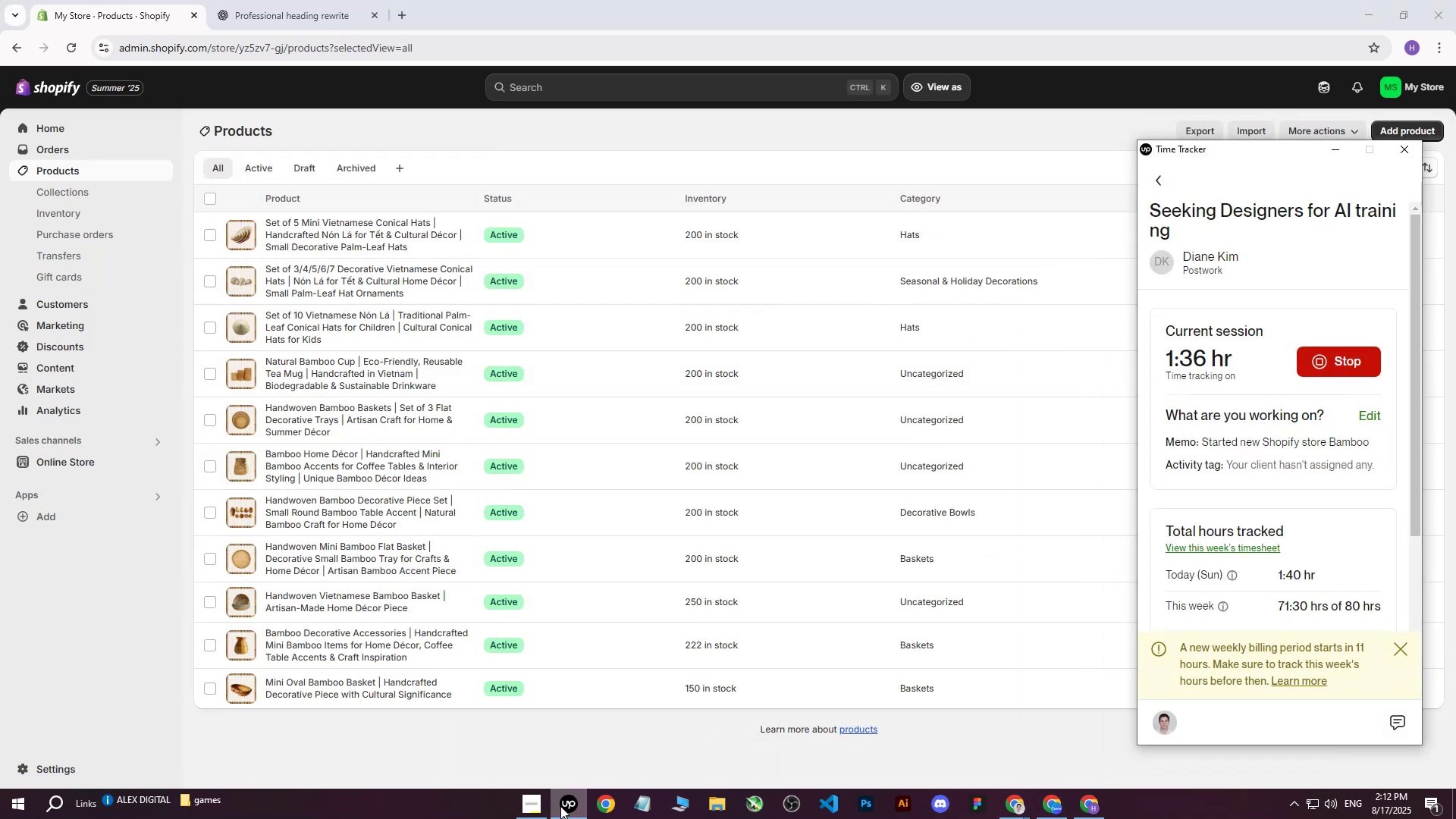 
left_click([560, 806])
 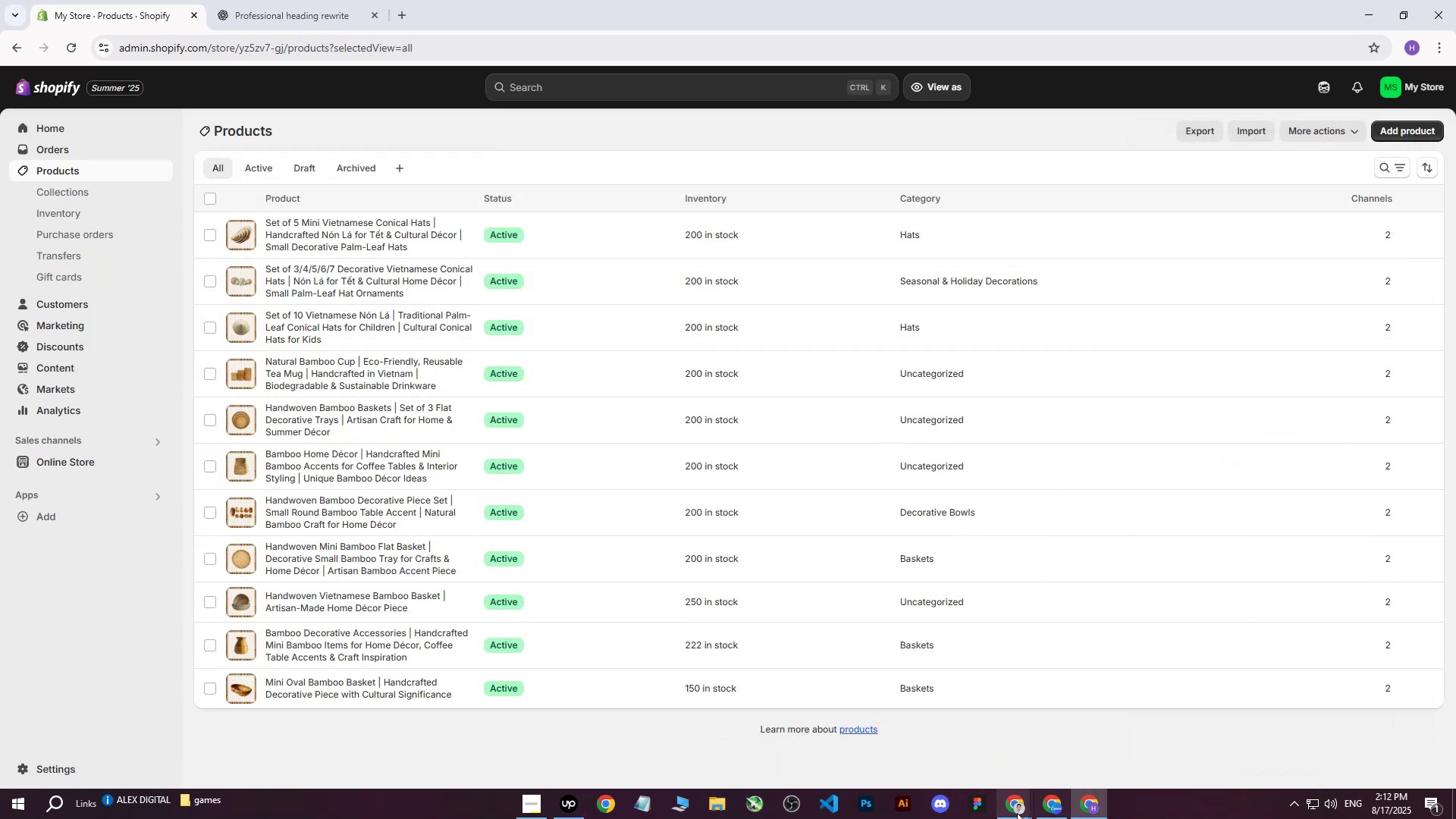 
double_click([938, 733])
 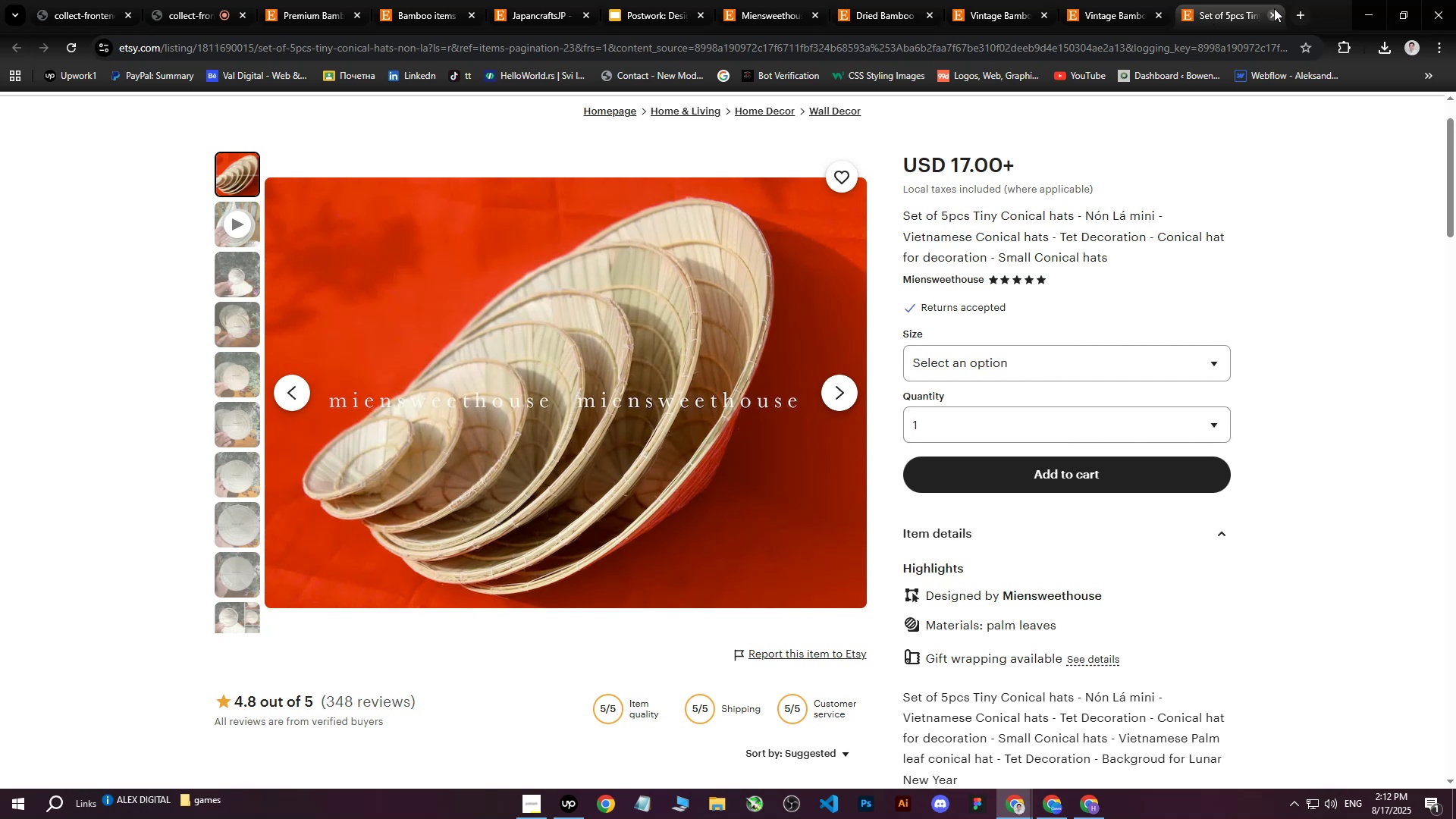 
left_click([1275, 10])
 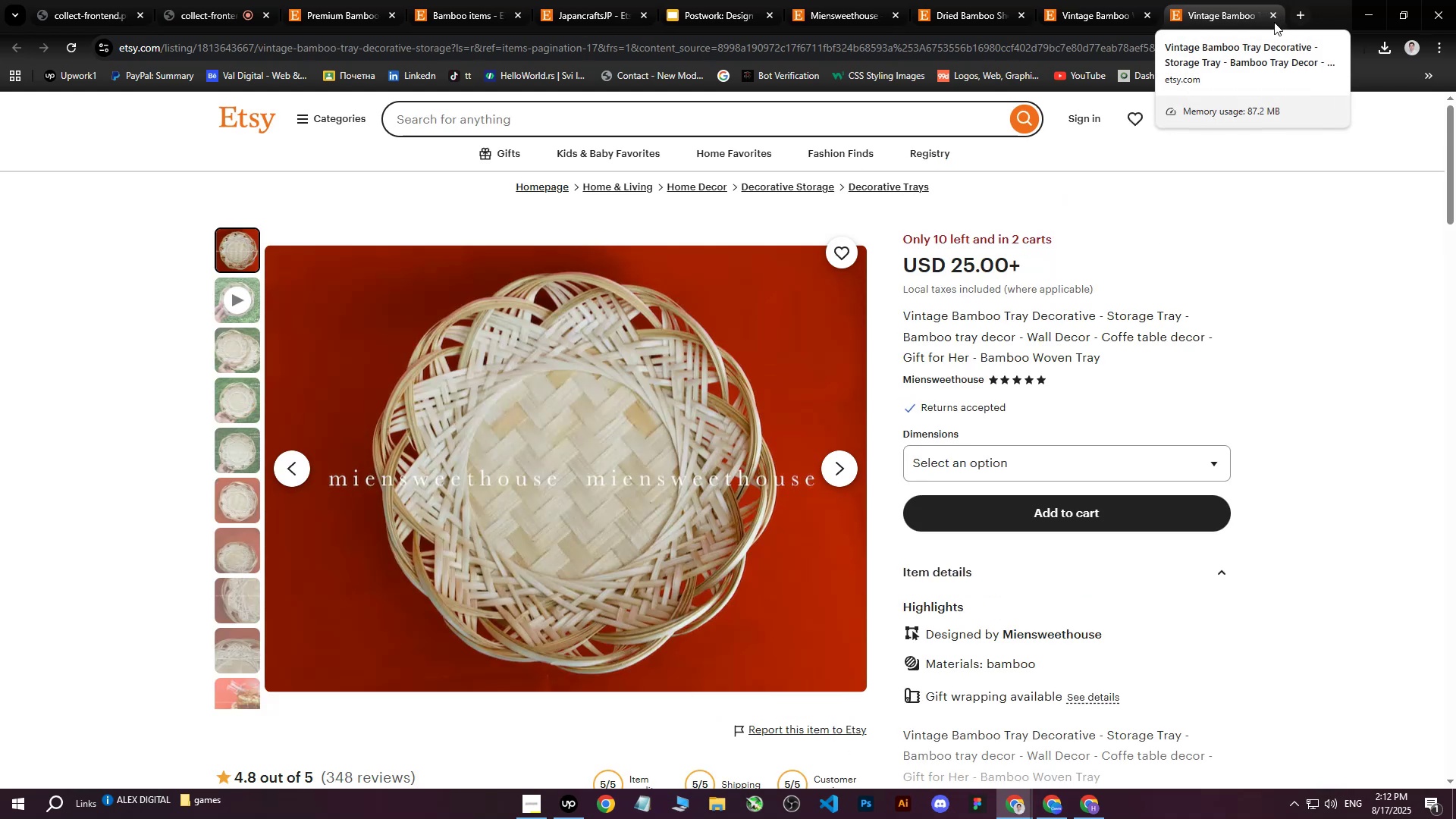 
right_click([622, 399])
 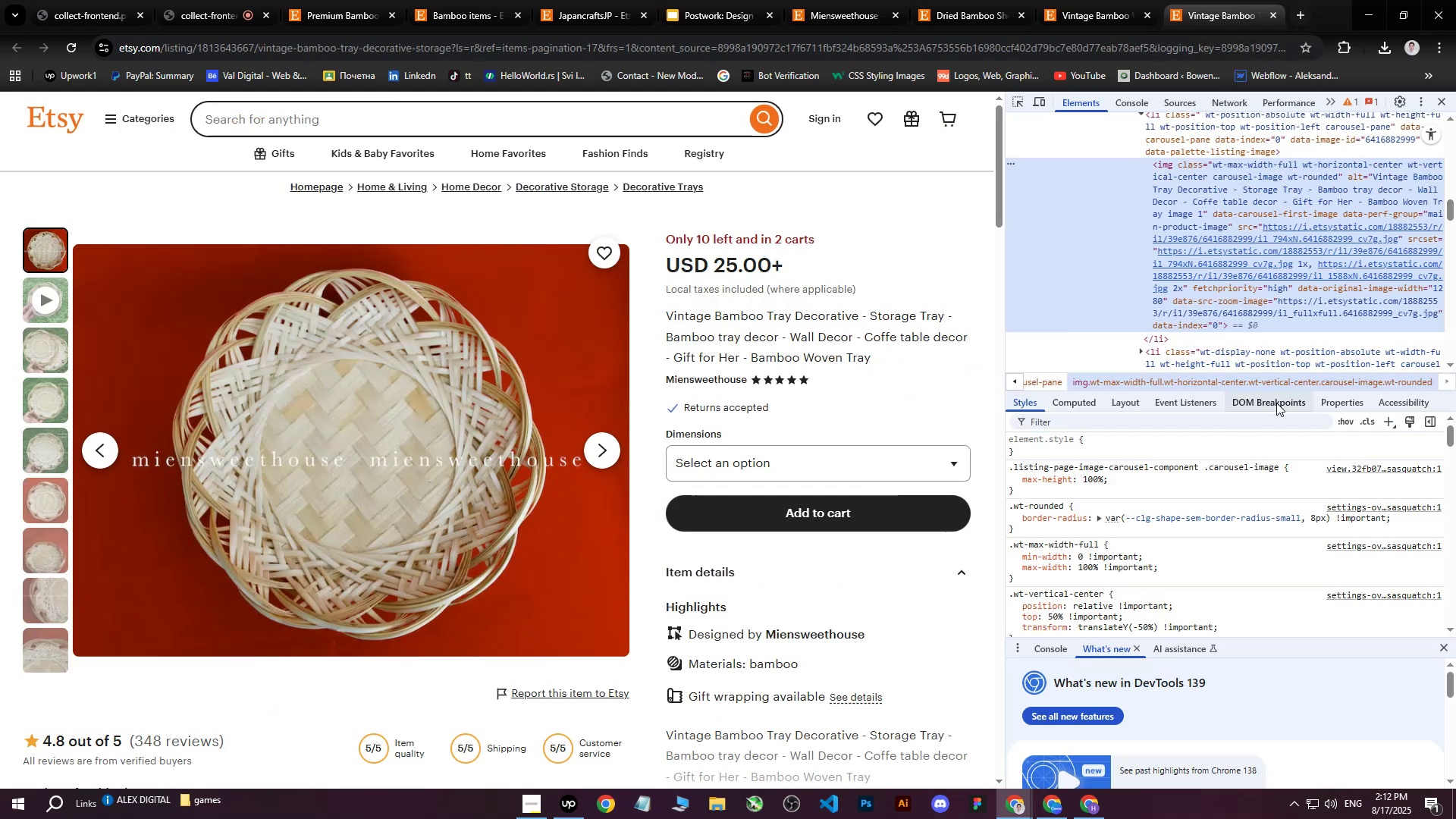 
left_click([1267, 268])
 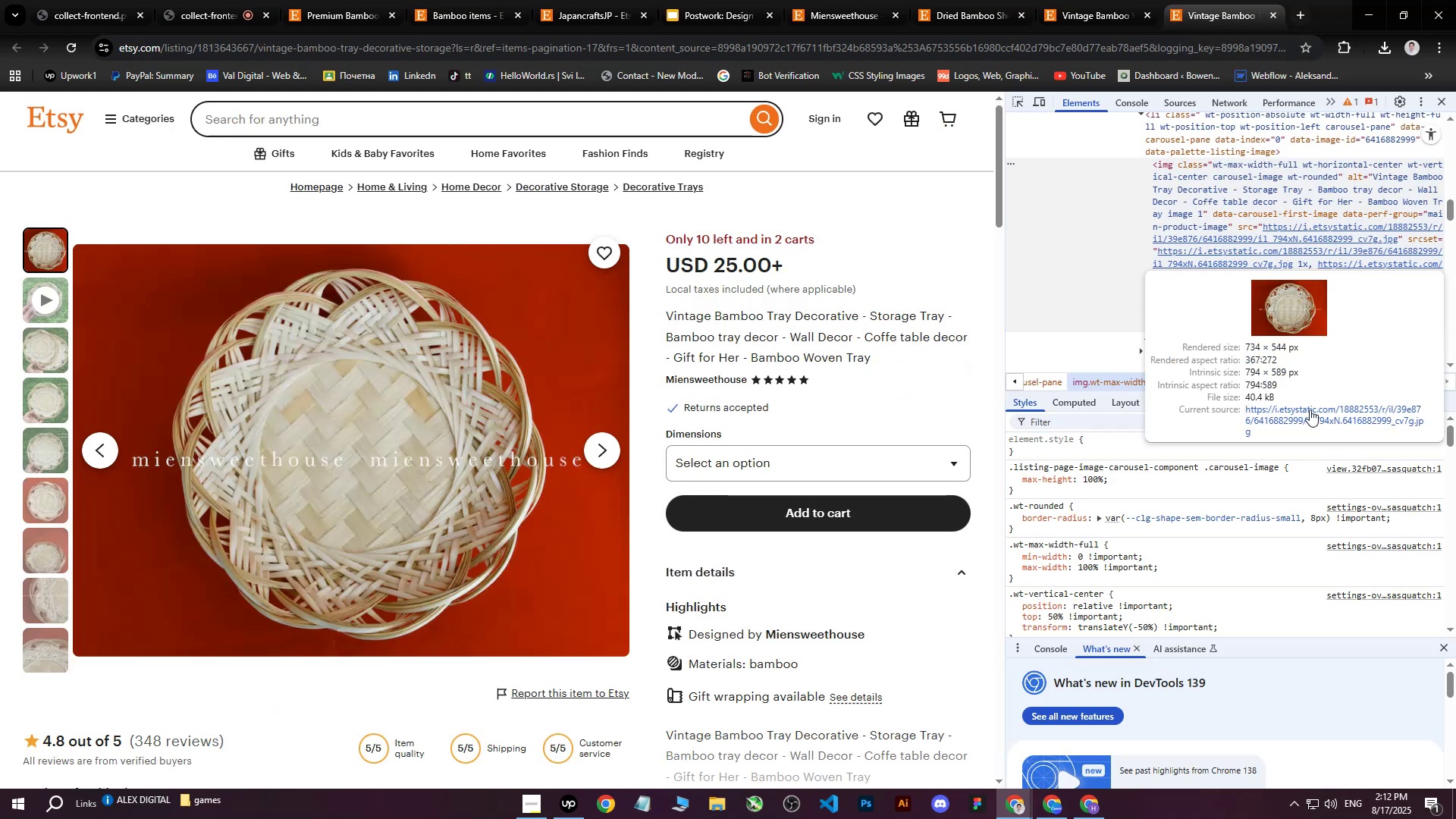 
left_click([1310, 418])
 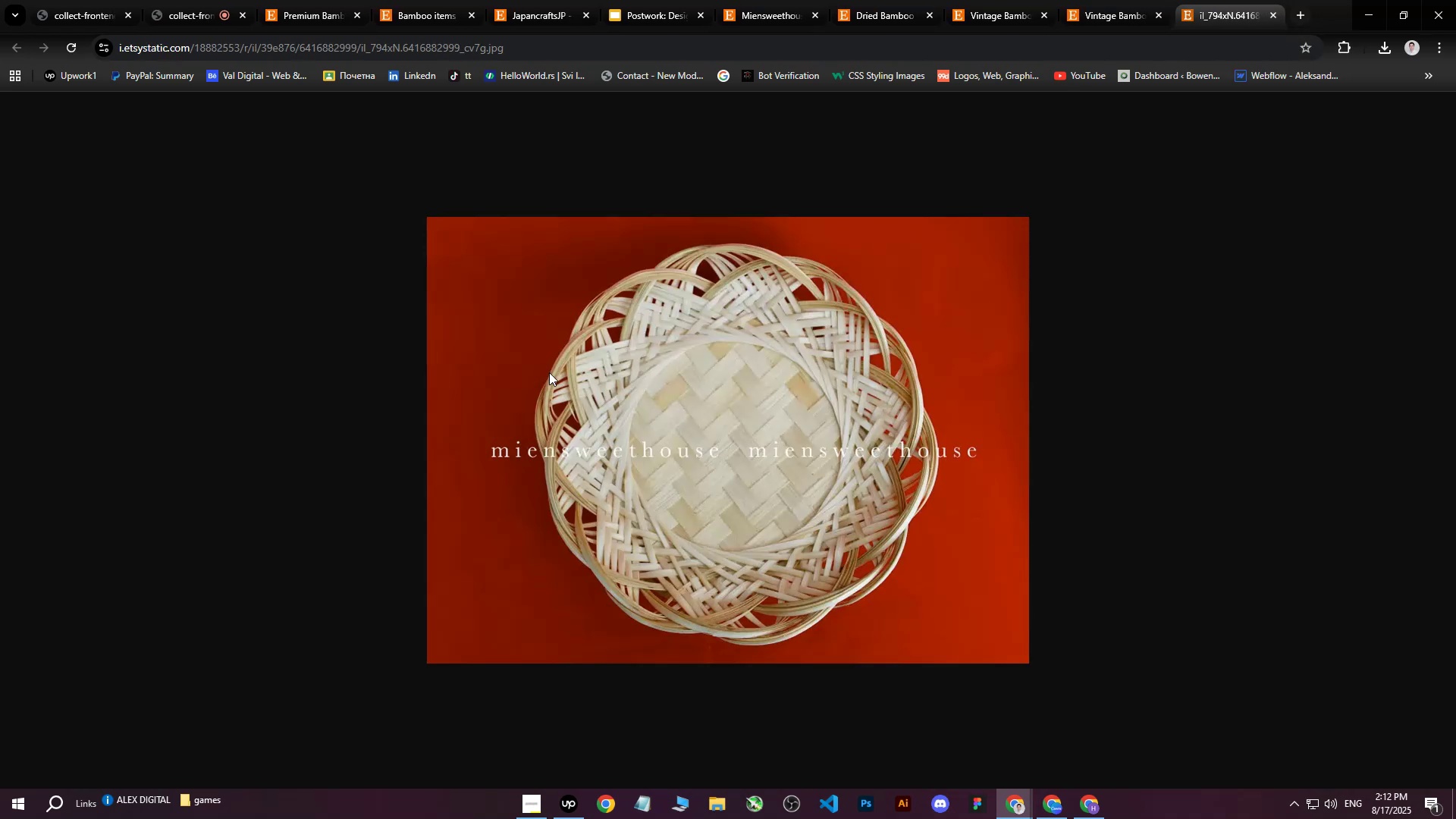 
right_click([549, 372])
 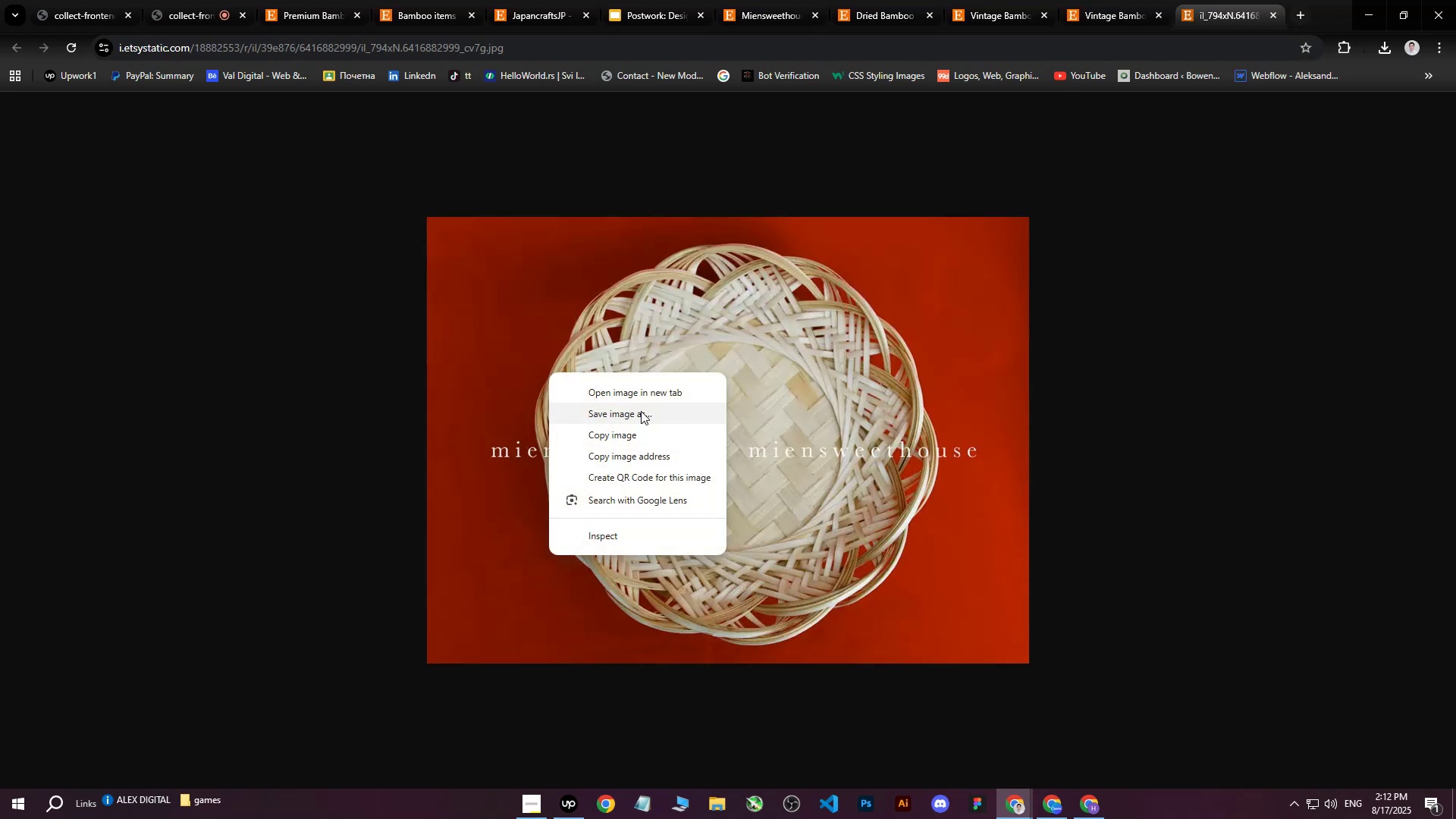 
left_click([641, 411])
 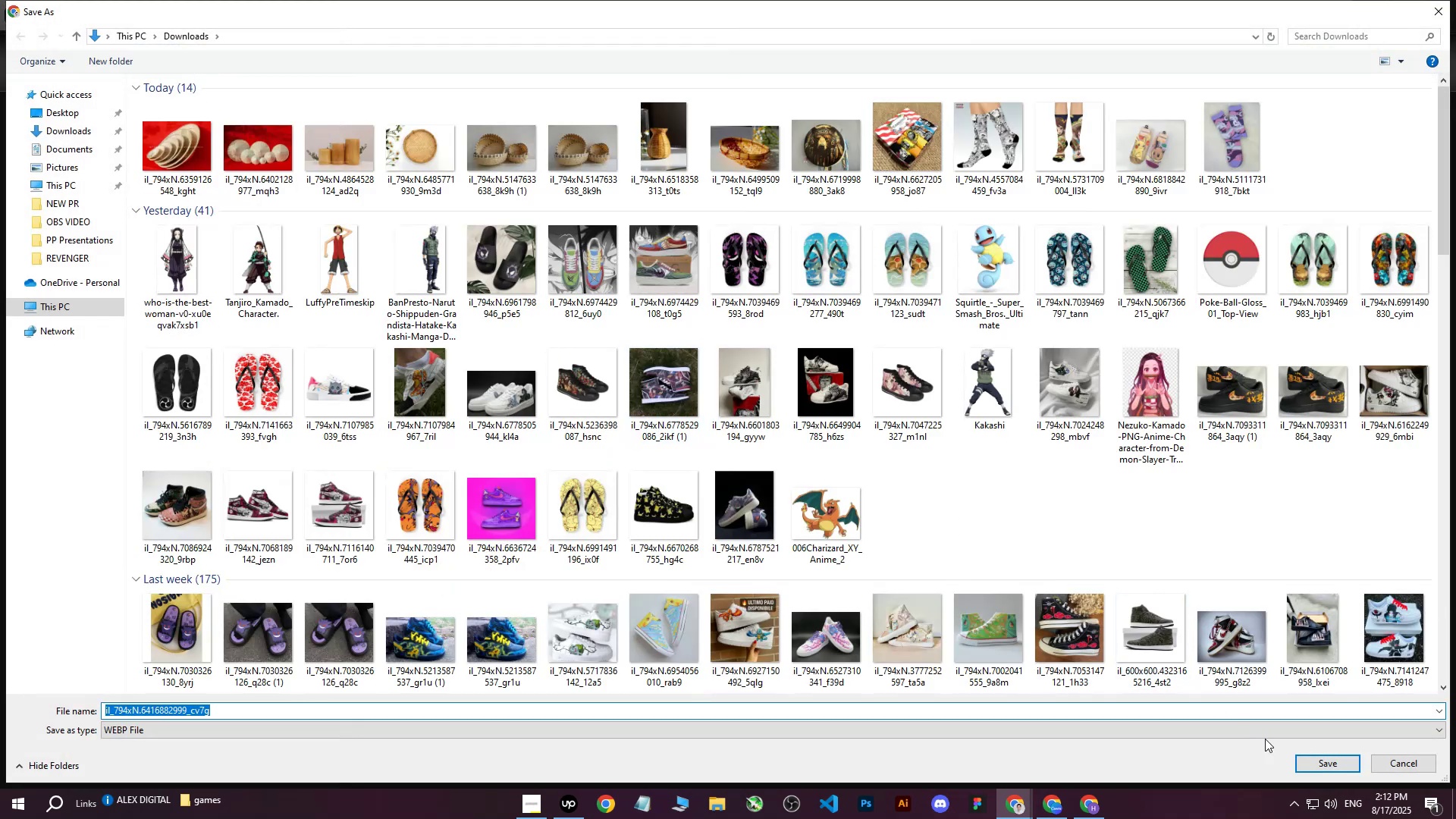 
left_click([1302, 759])
 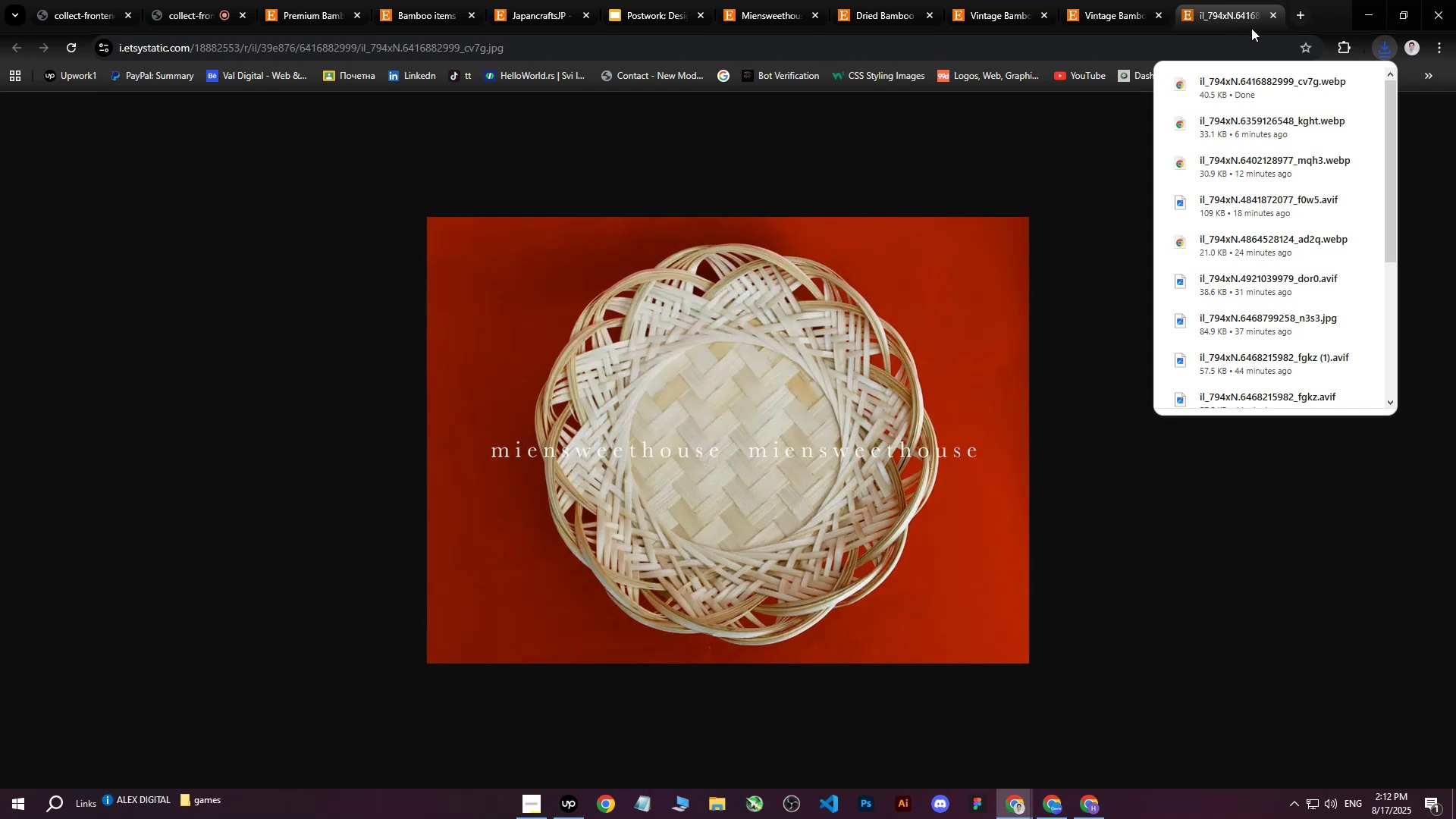 
left_click([1232, 654])
 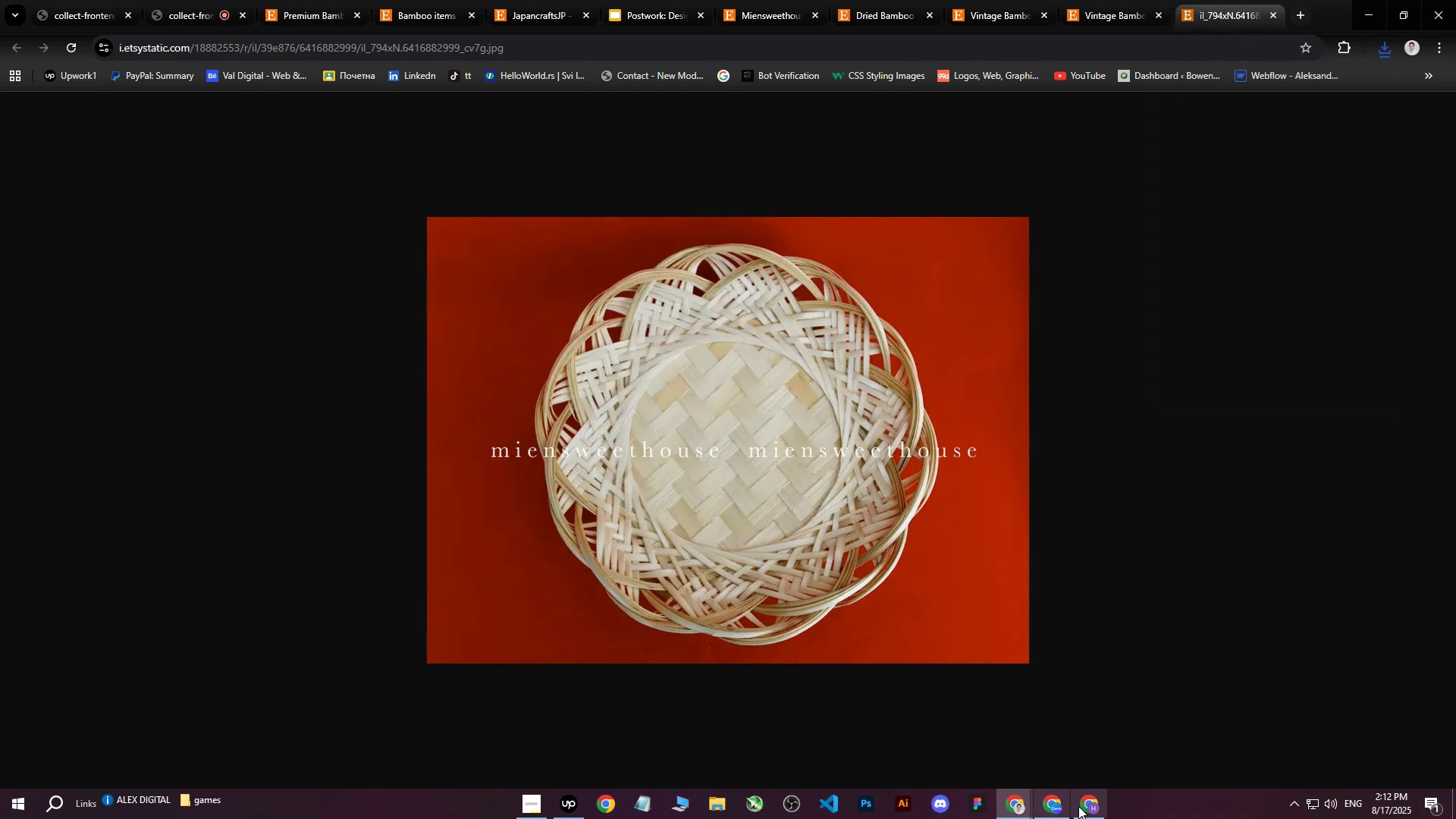 
left_click([1081, 806])
 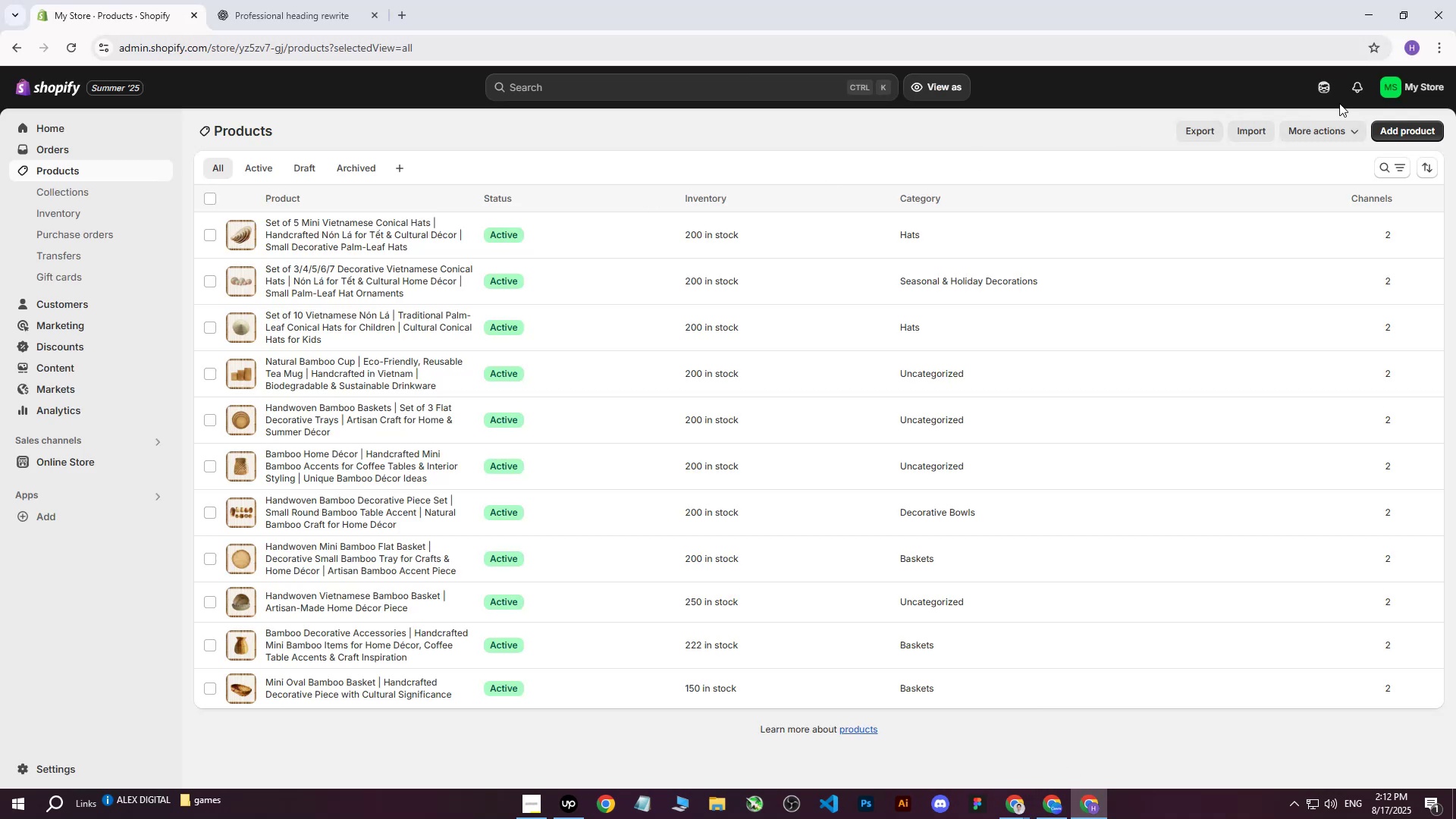 
left_click([1393, 126])
 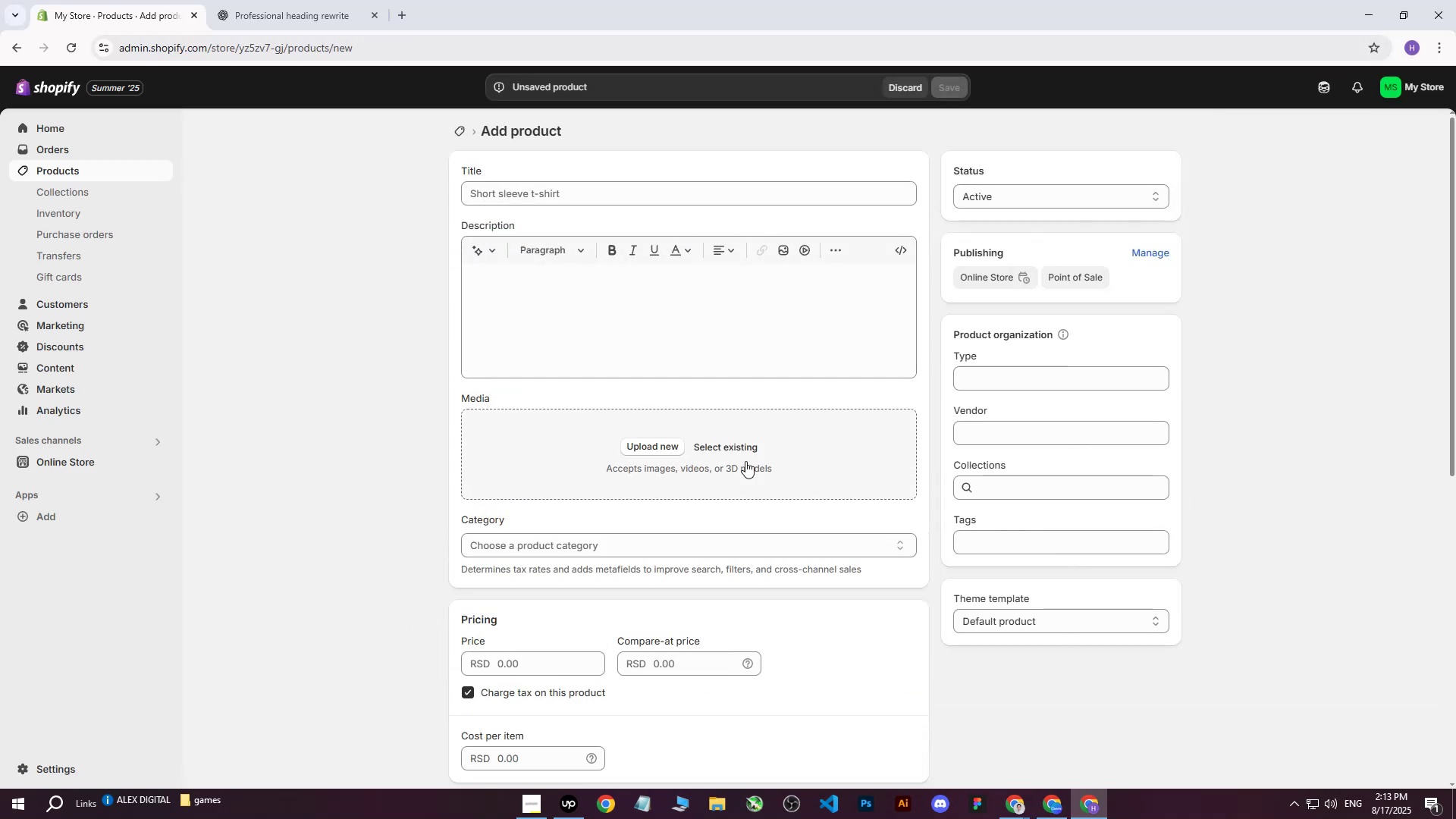 
left_click([651, 438])
 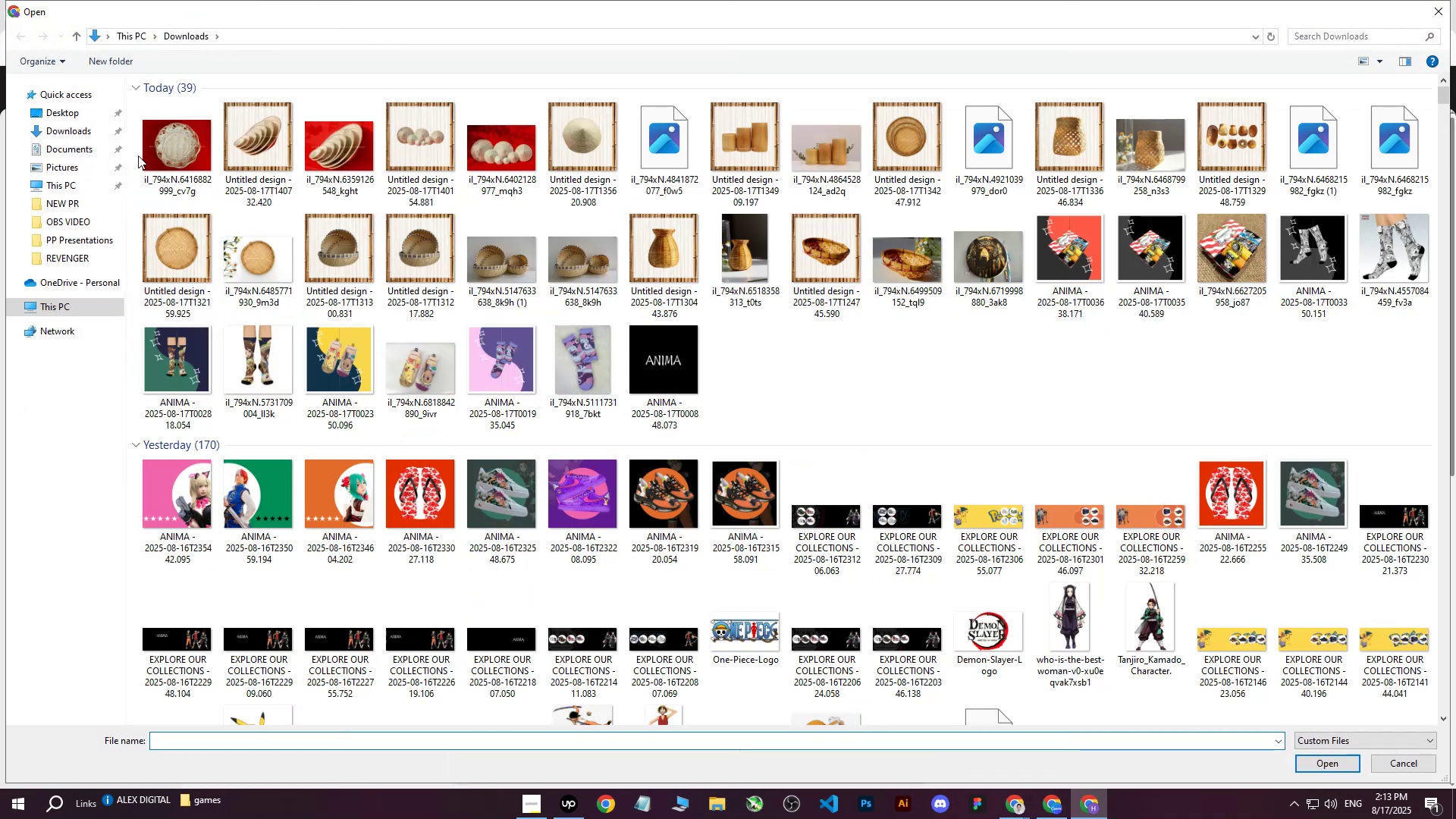 
left_click([169, 117])
 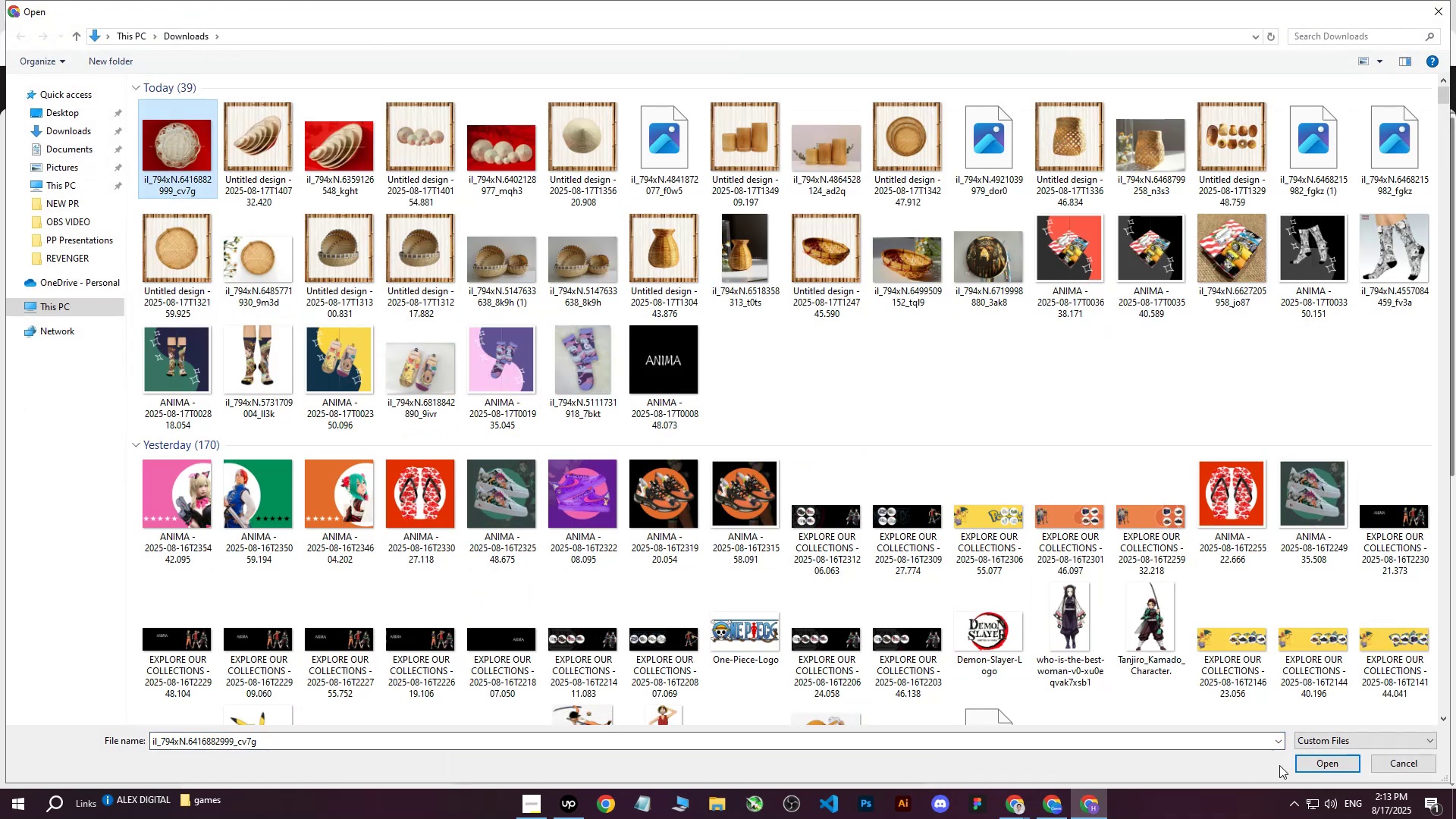 
left_click([1305, 770])
 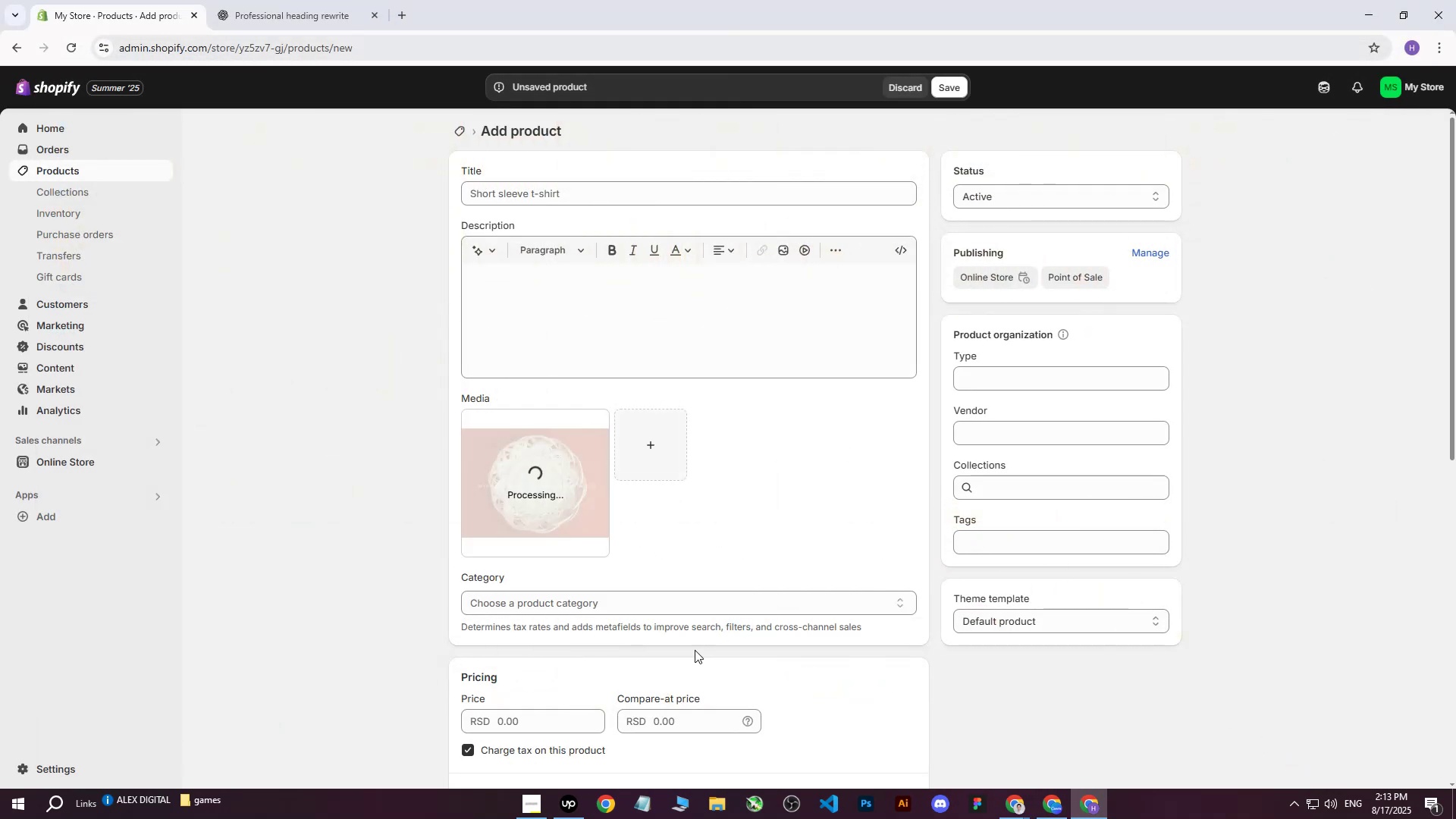 
left_click([365, 466])
 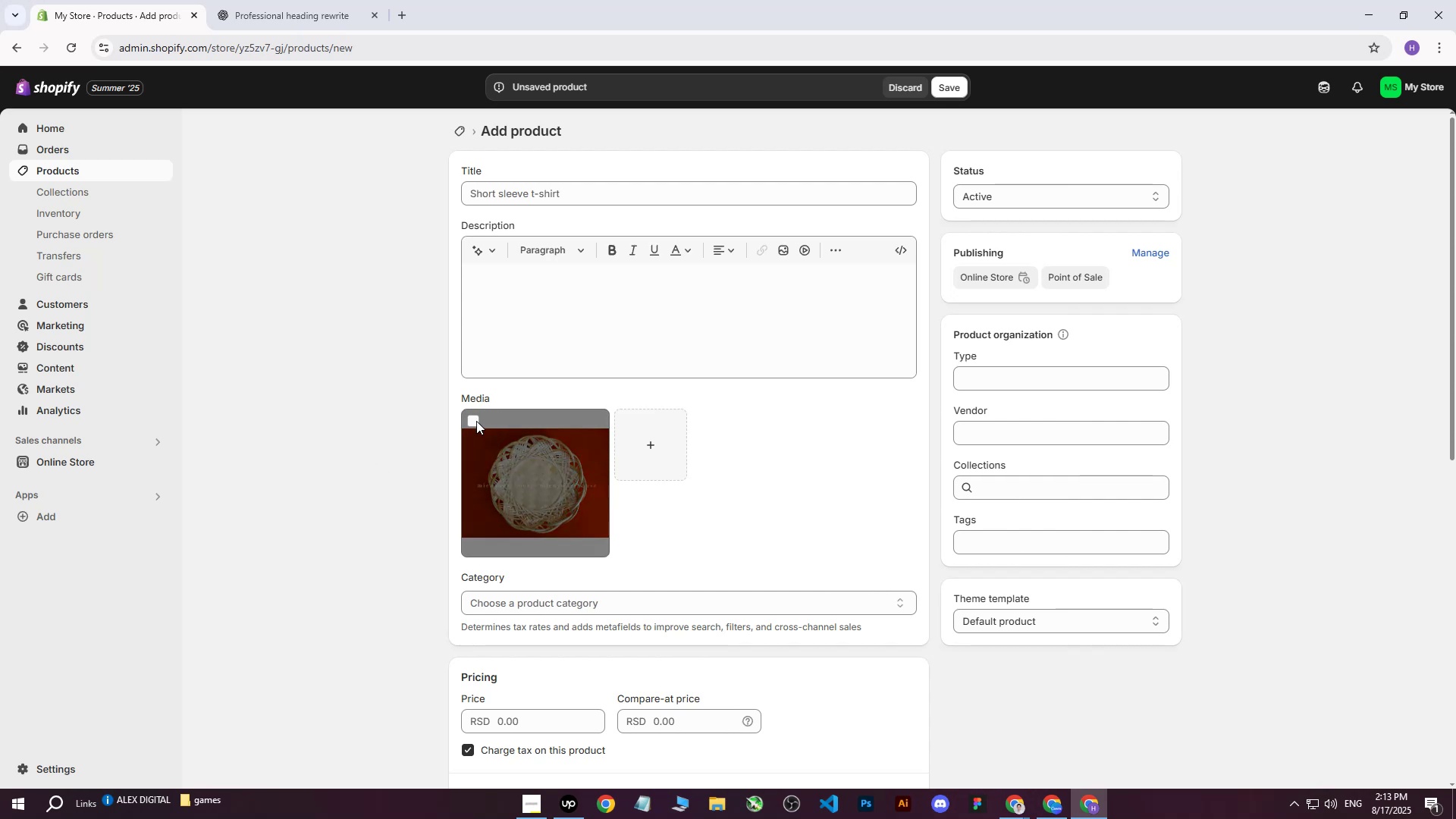 
left_click([472, 420])
 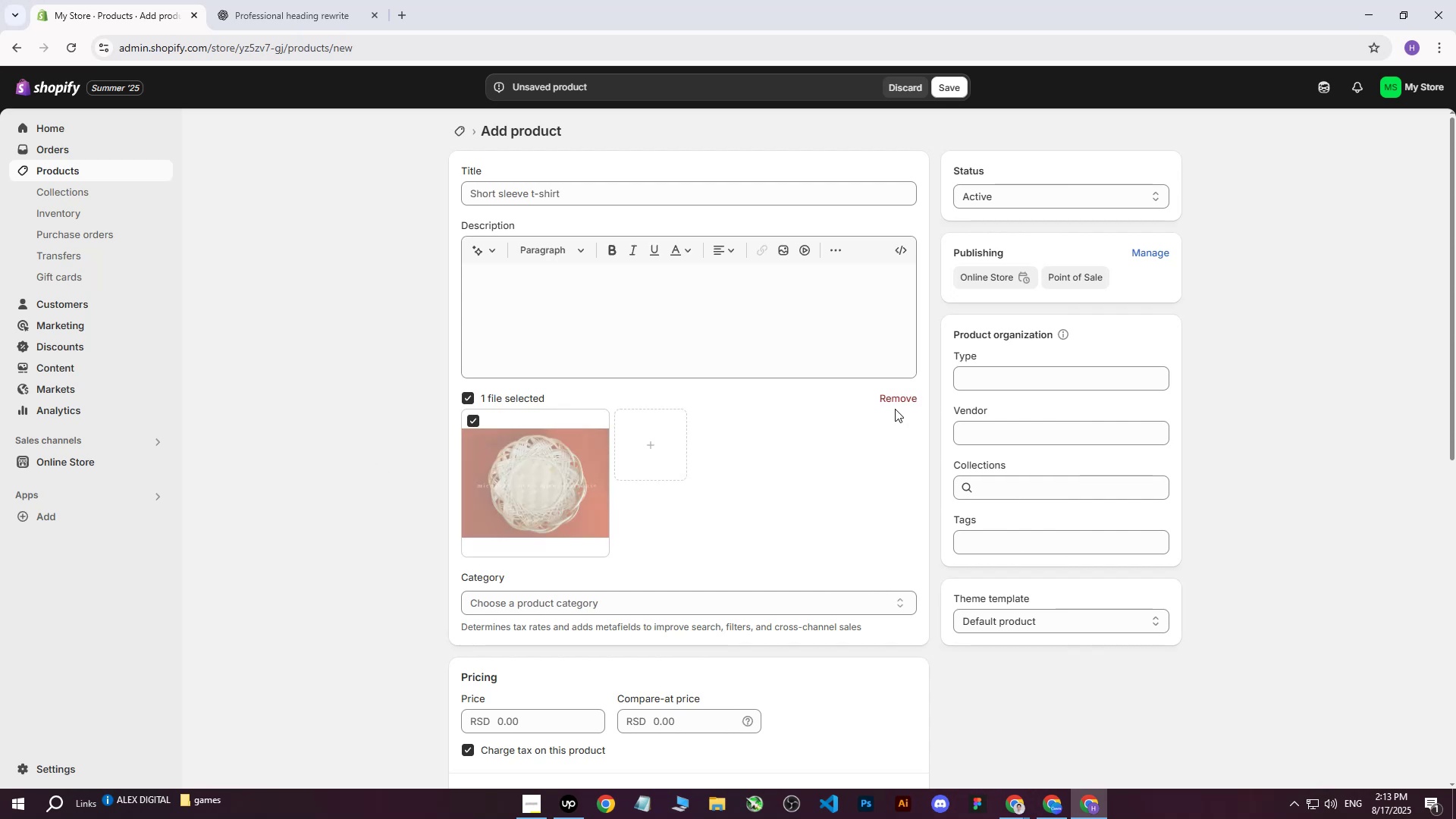 
left_click([894, 400])
 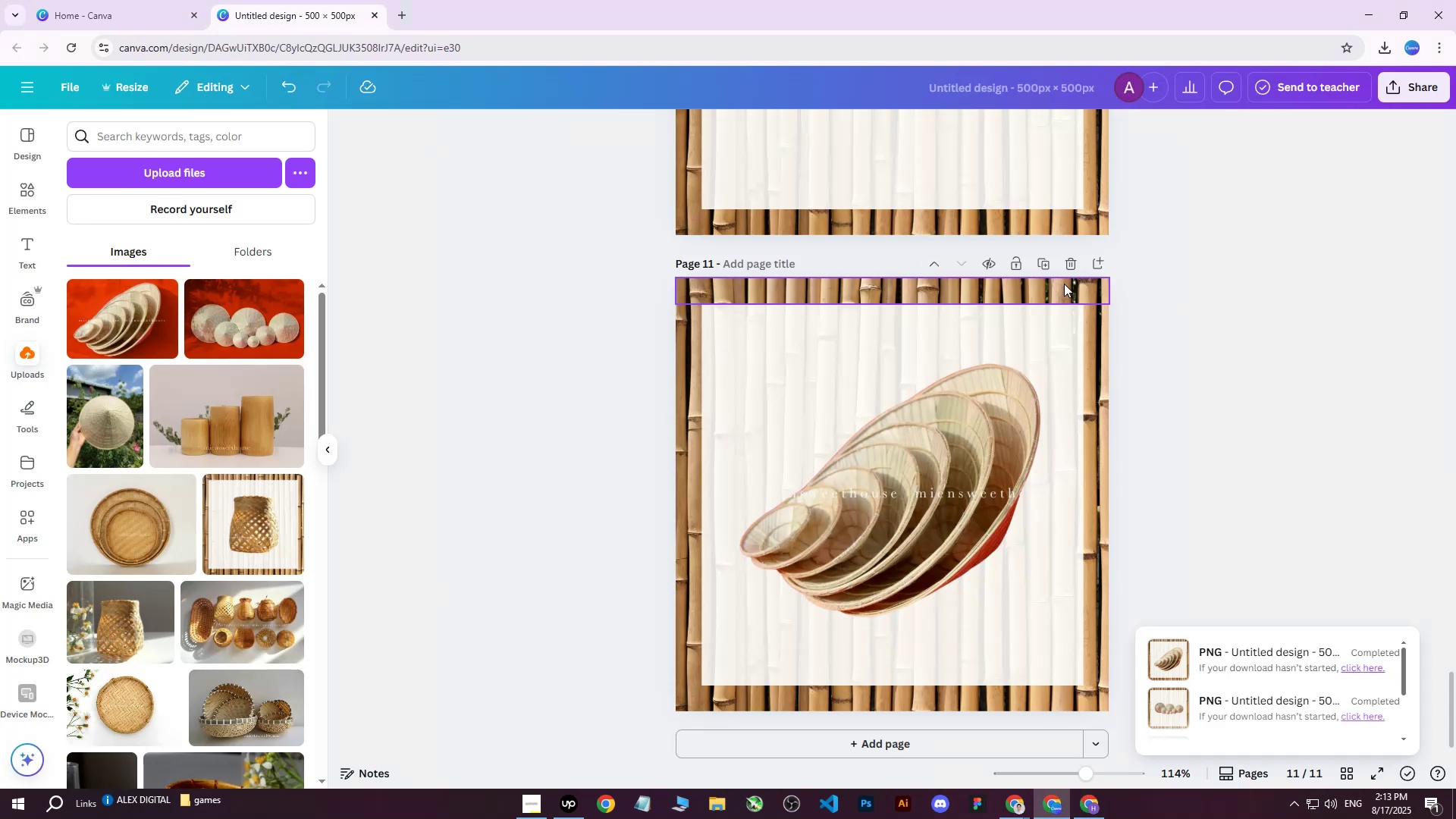 
left_click([1053, 265])
 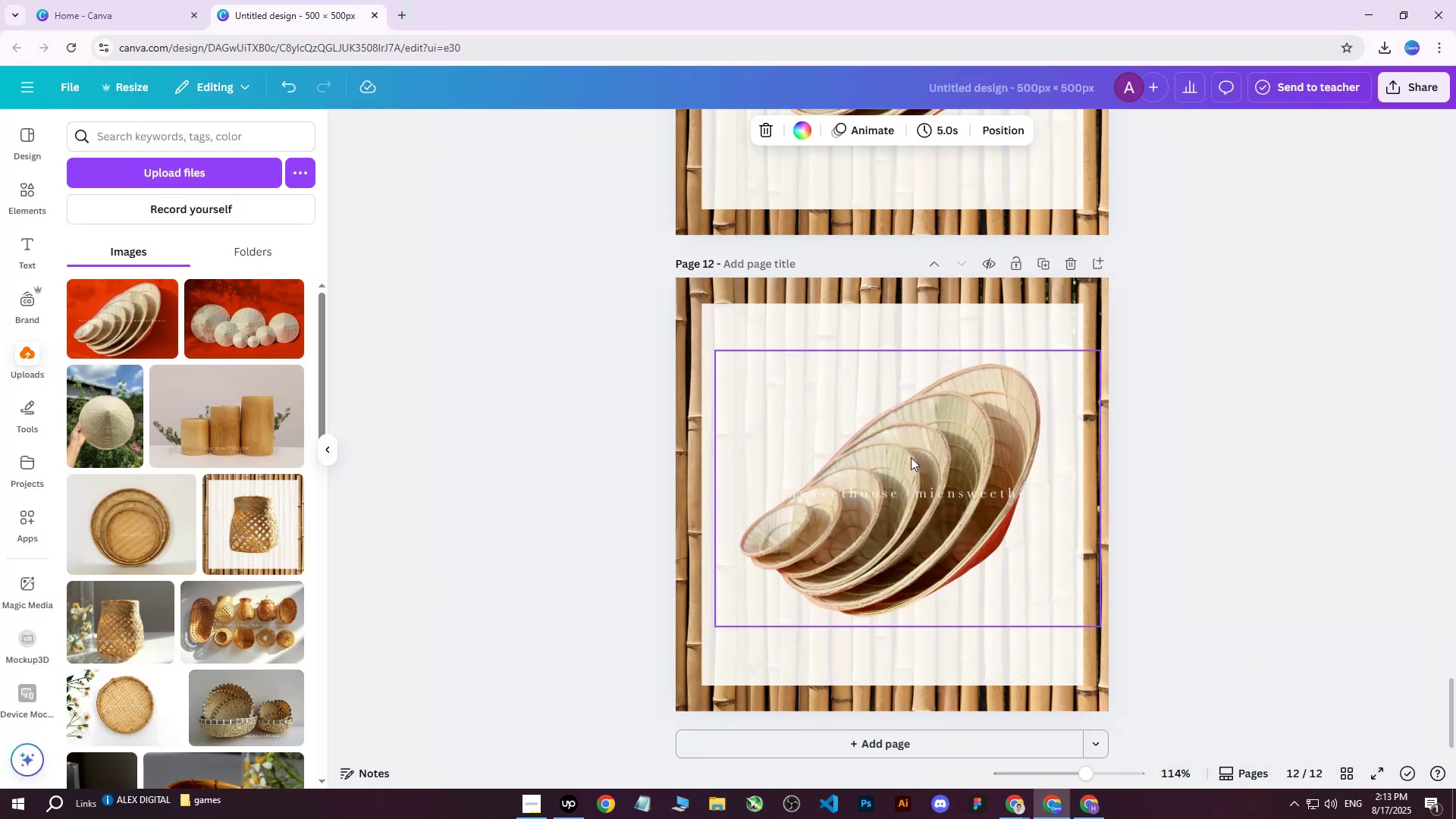 
left_click([887, 488])
 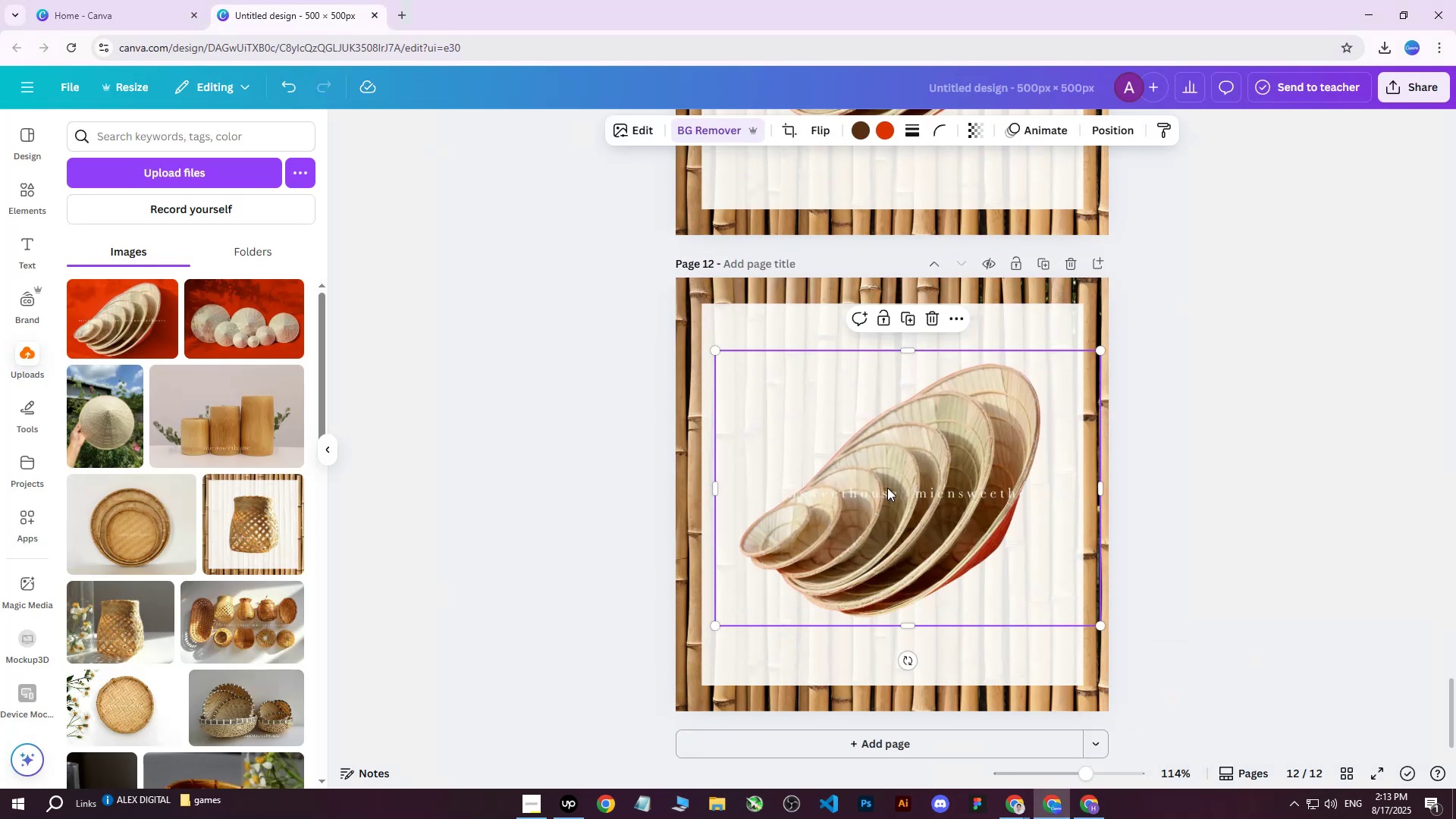 
key(Delete)
 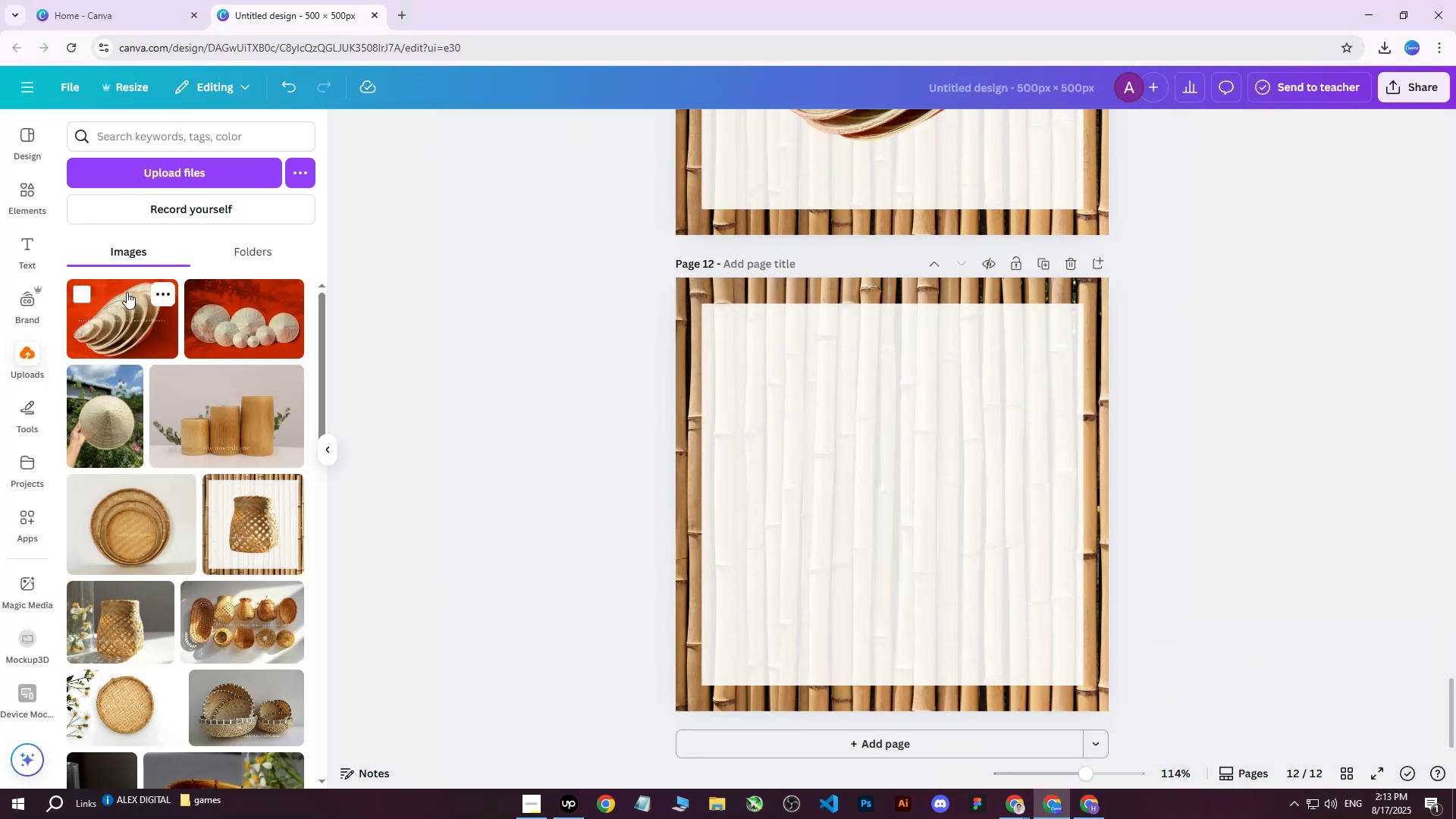 
left_click([189, 177])
 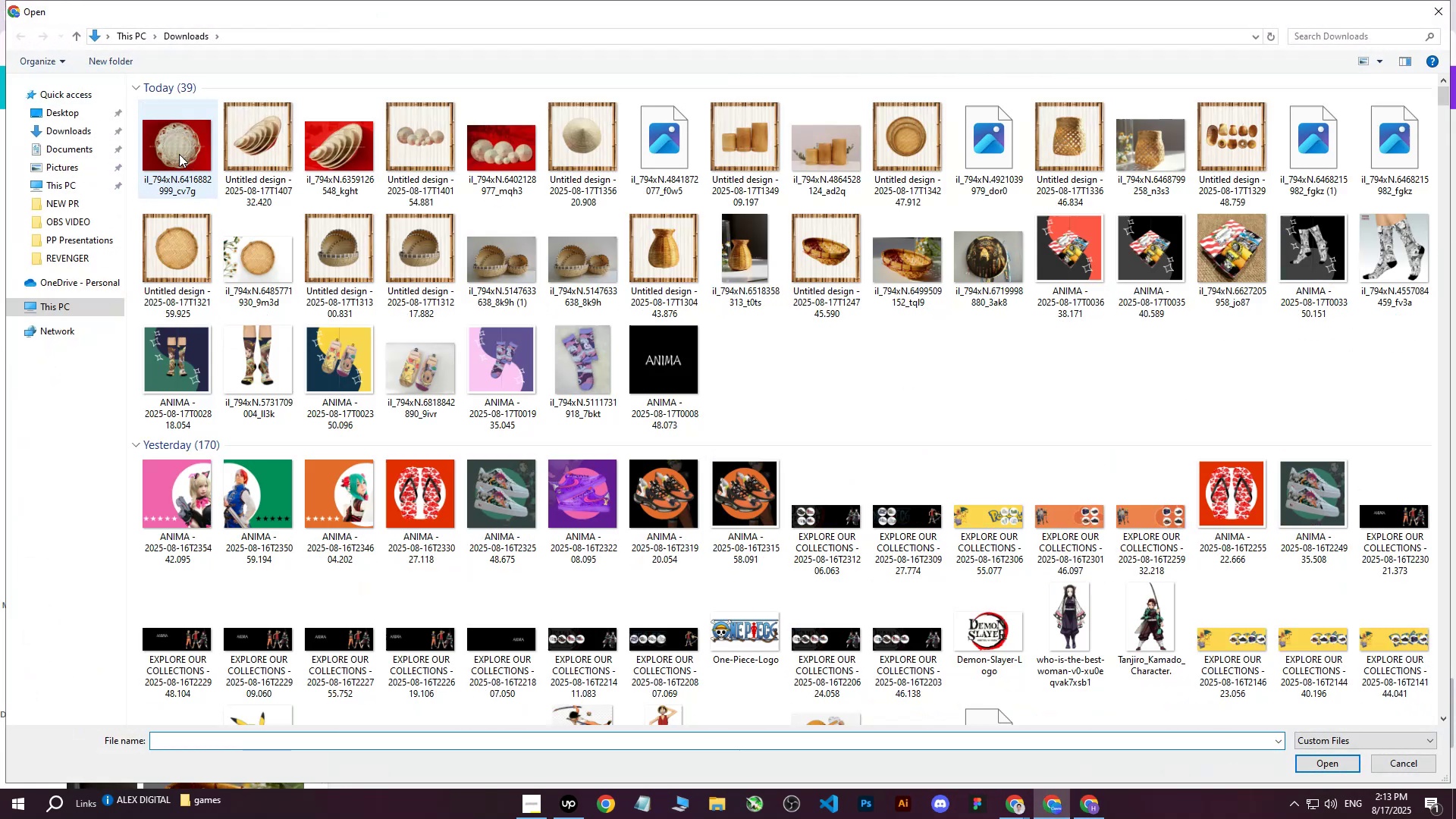 
left_click([179, 154])
 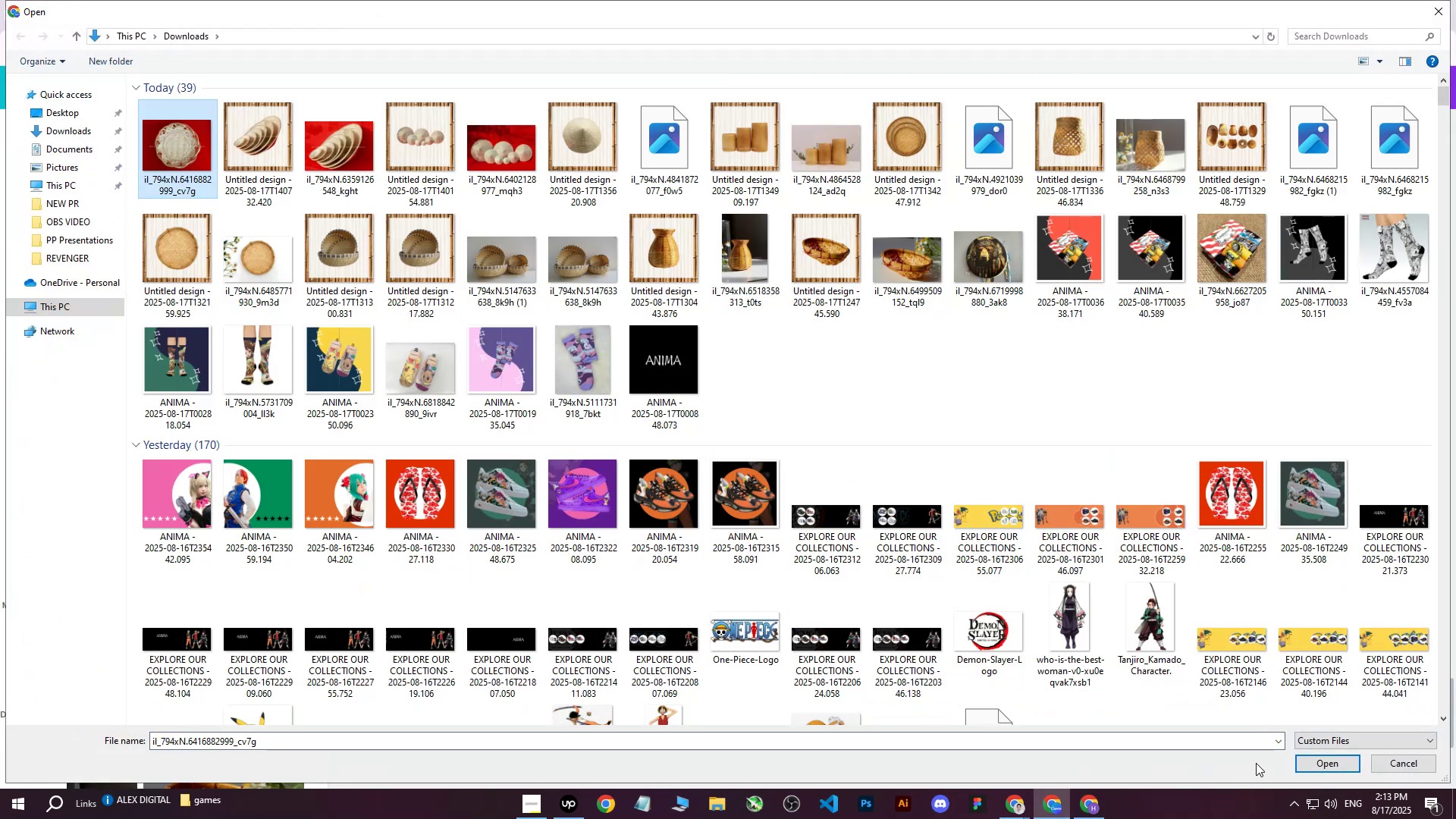 
left_click([1329, 764])
 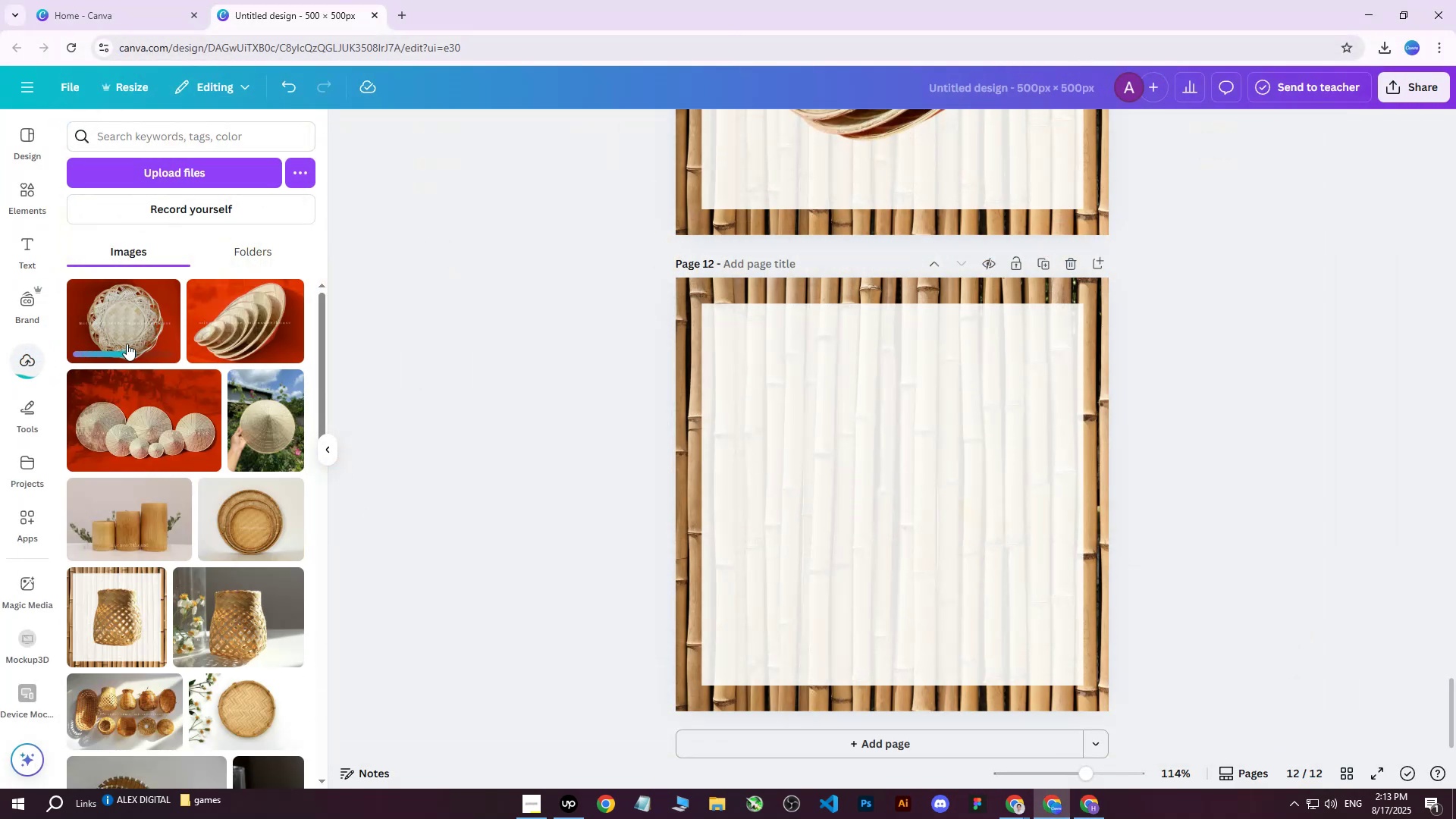 
left_click([120, 327])
 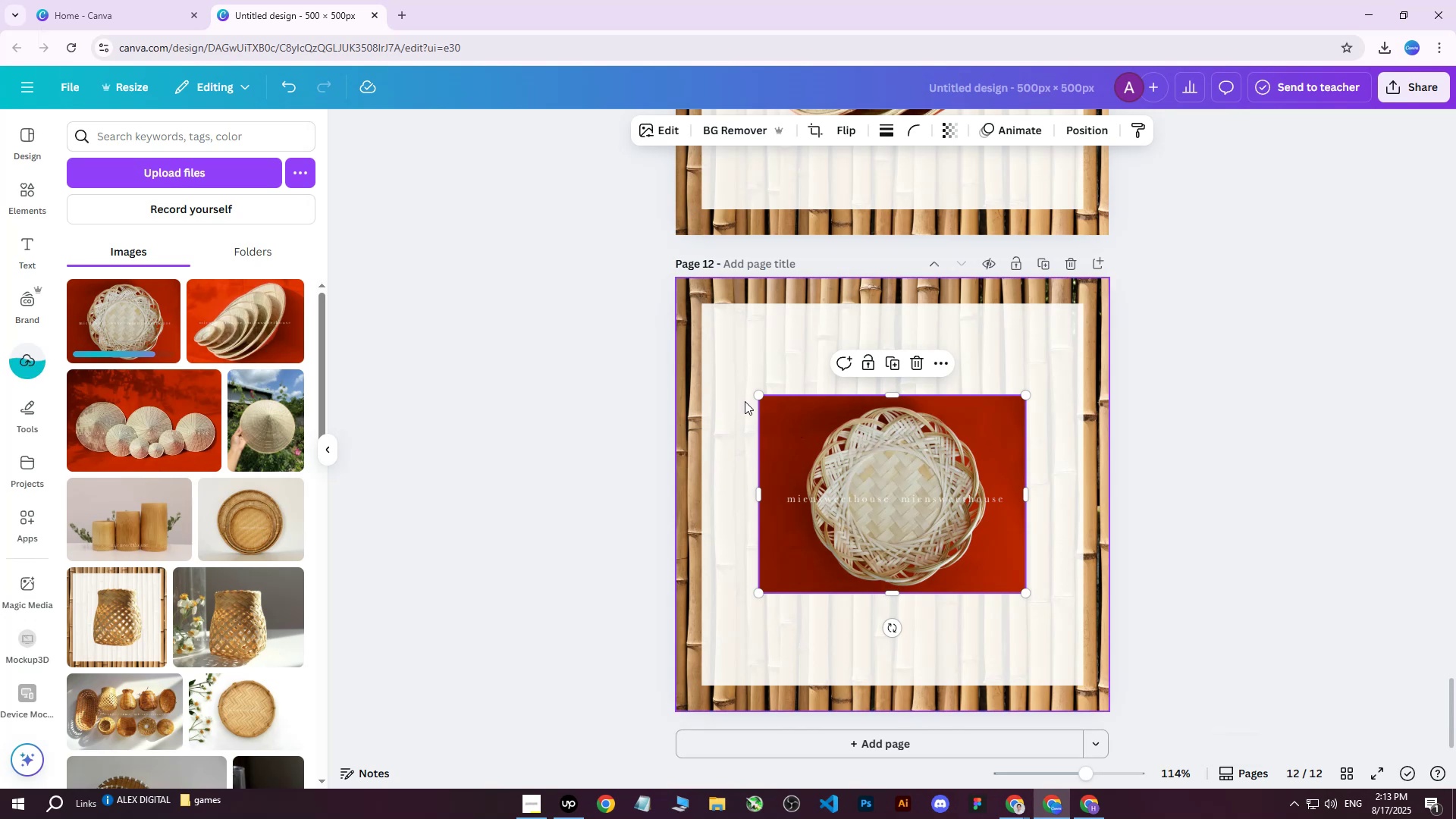 
left_click_drag(start_coordinate=[755, 397], to_coordinate=[632, 303])
 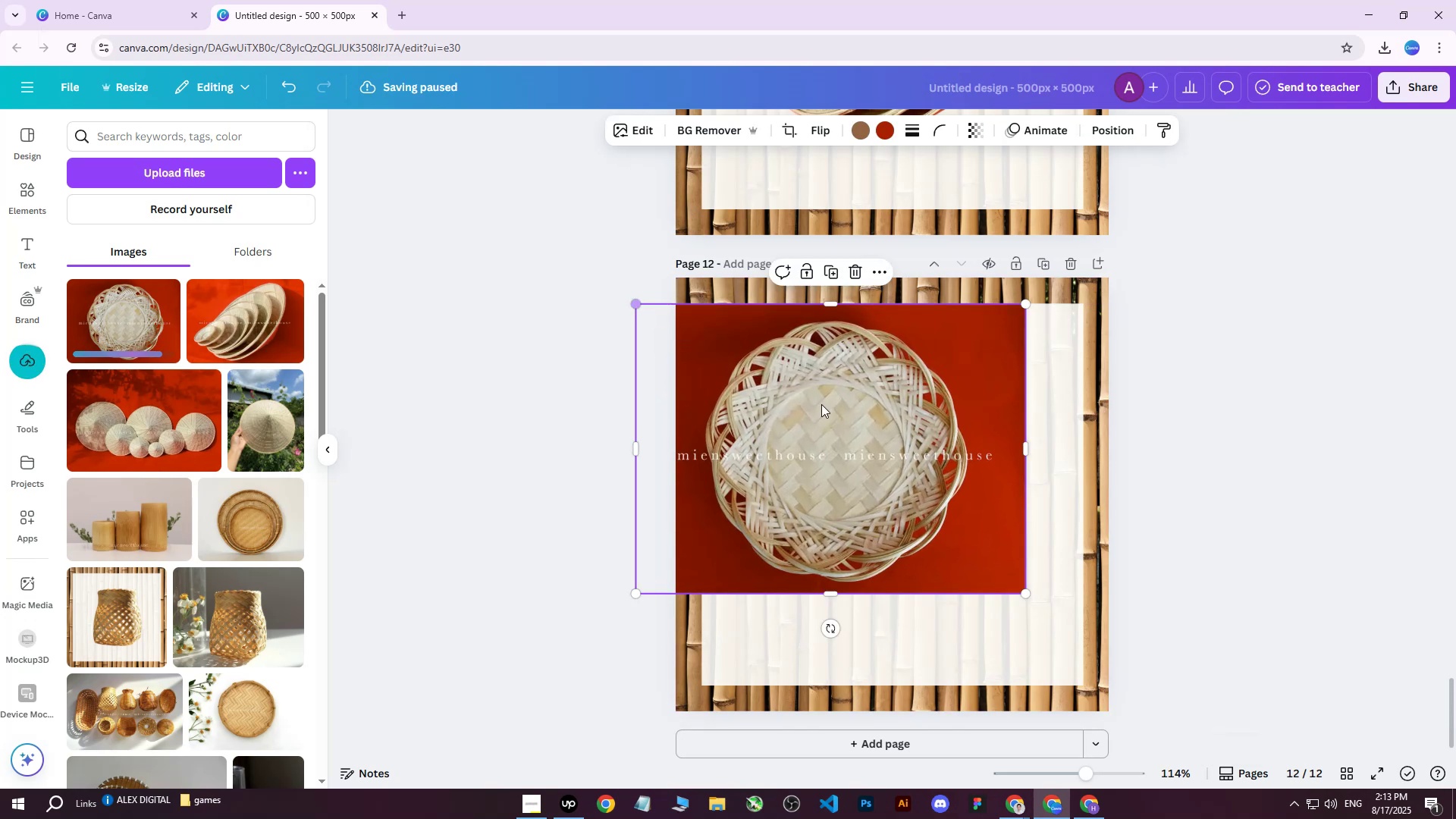 
left_click_drag(start_coordinate=[891, 443], to_coordinate=[926, 468])
 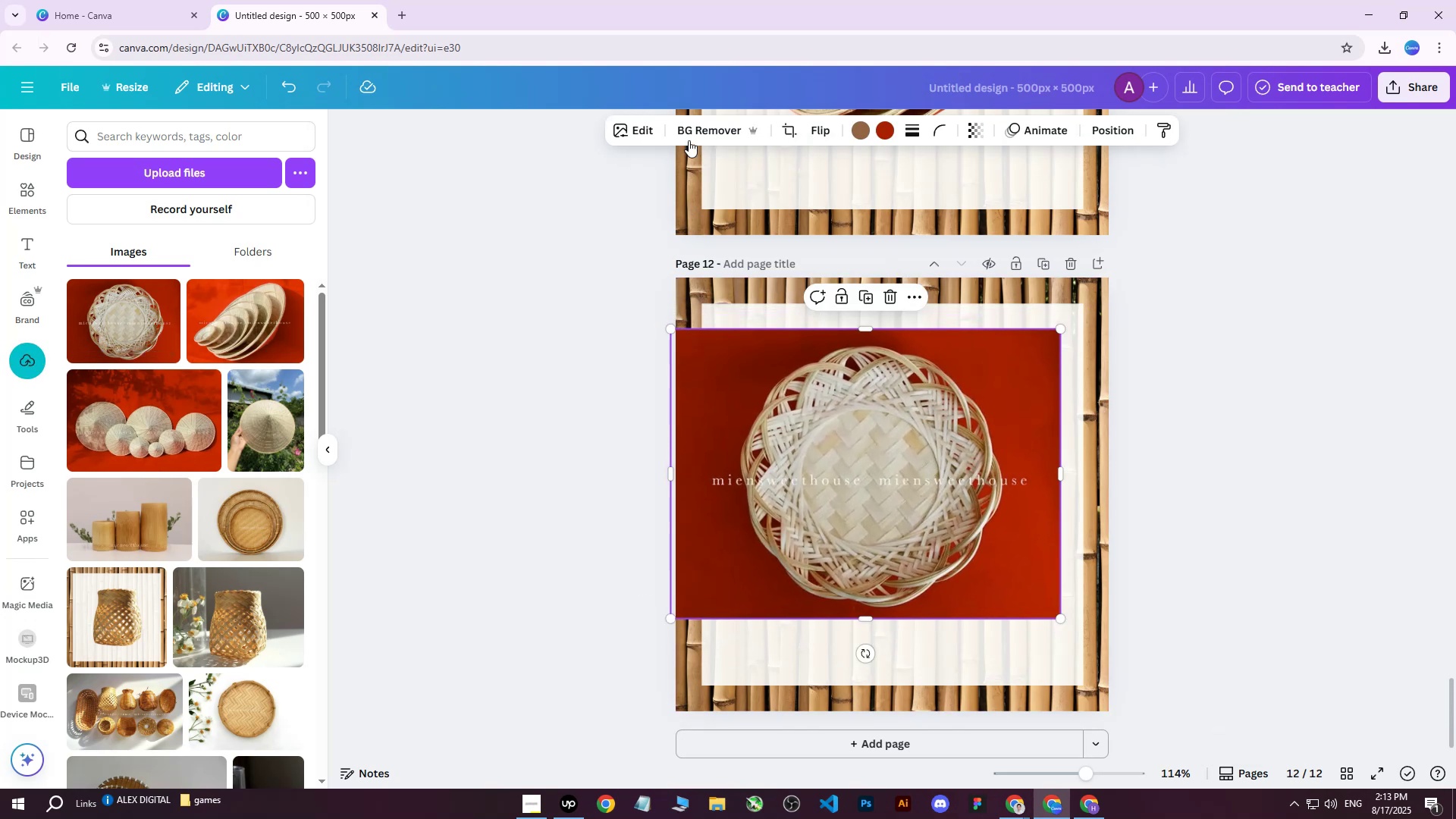 
left_click([692, 131])
 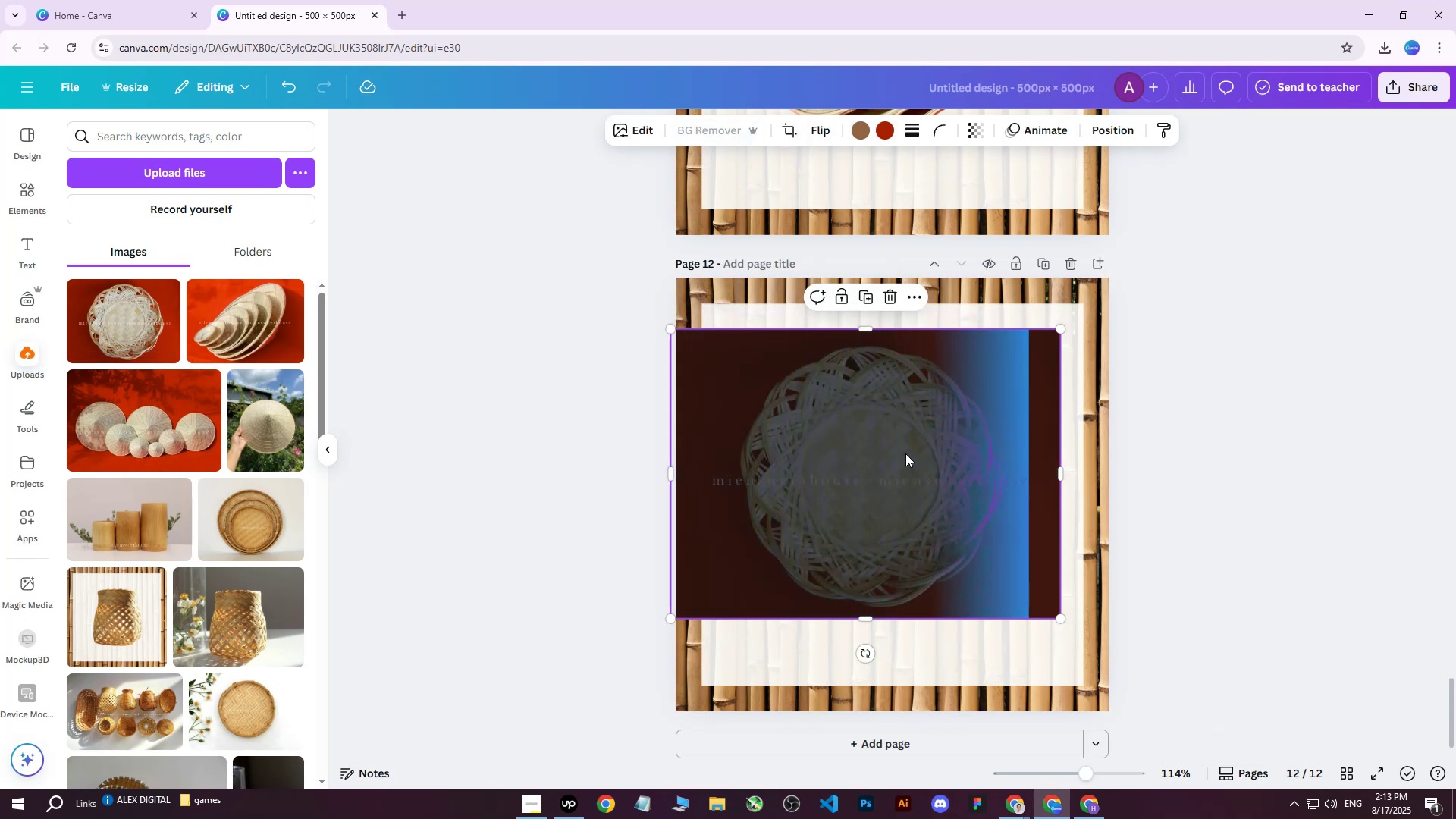 
left_click_drag(start_coordinate=[855, 460], to_coordinate=[883, 479])
 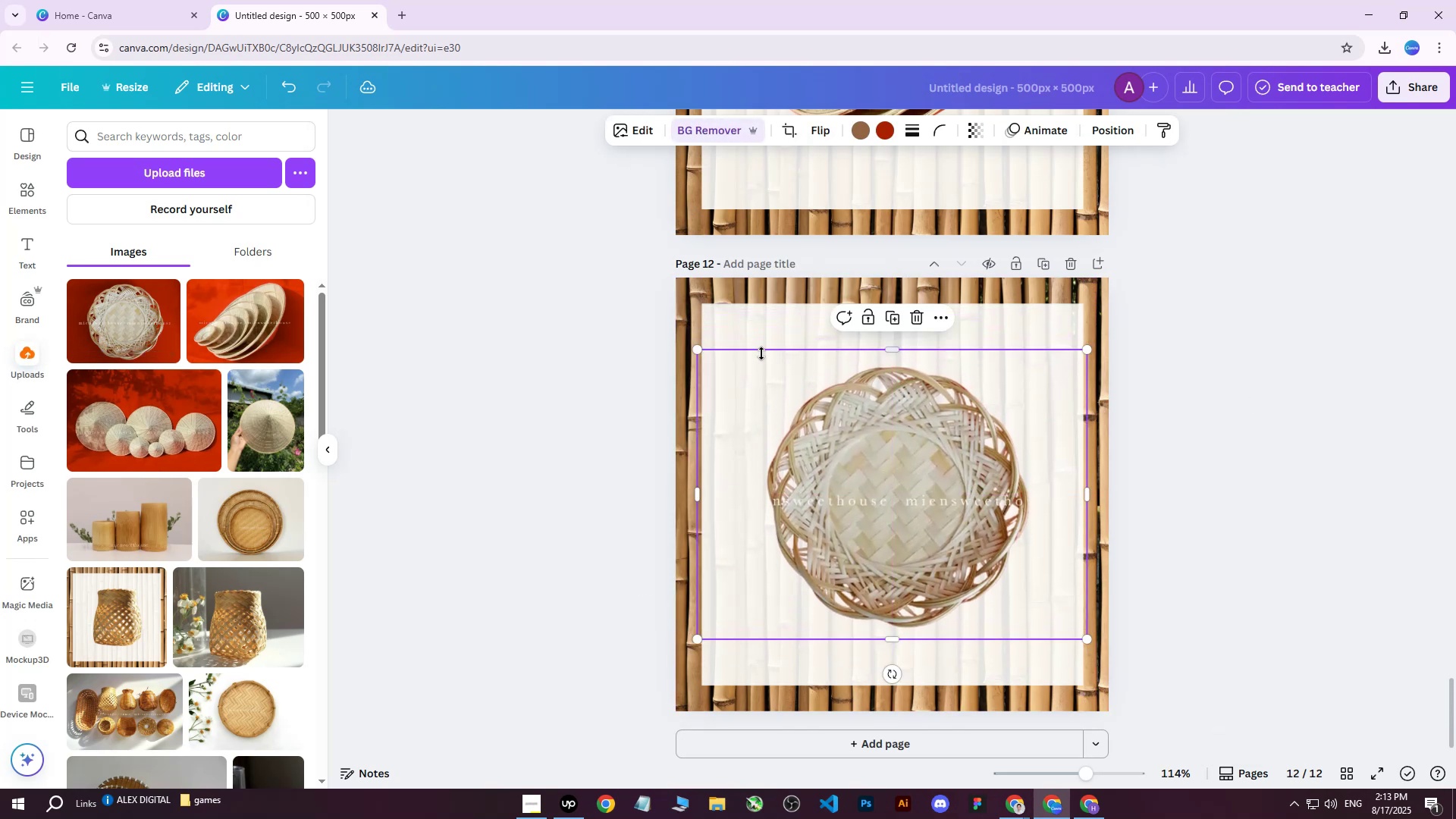 
left_click_drag(start_coordinate=[700, 355], to_coordinate=[684, 350])
 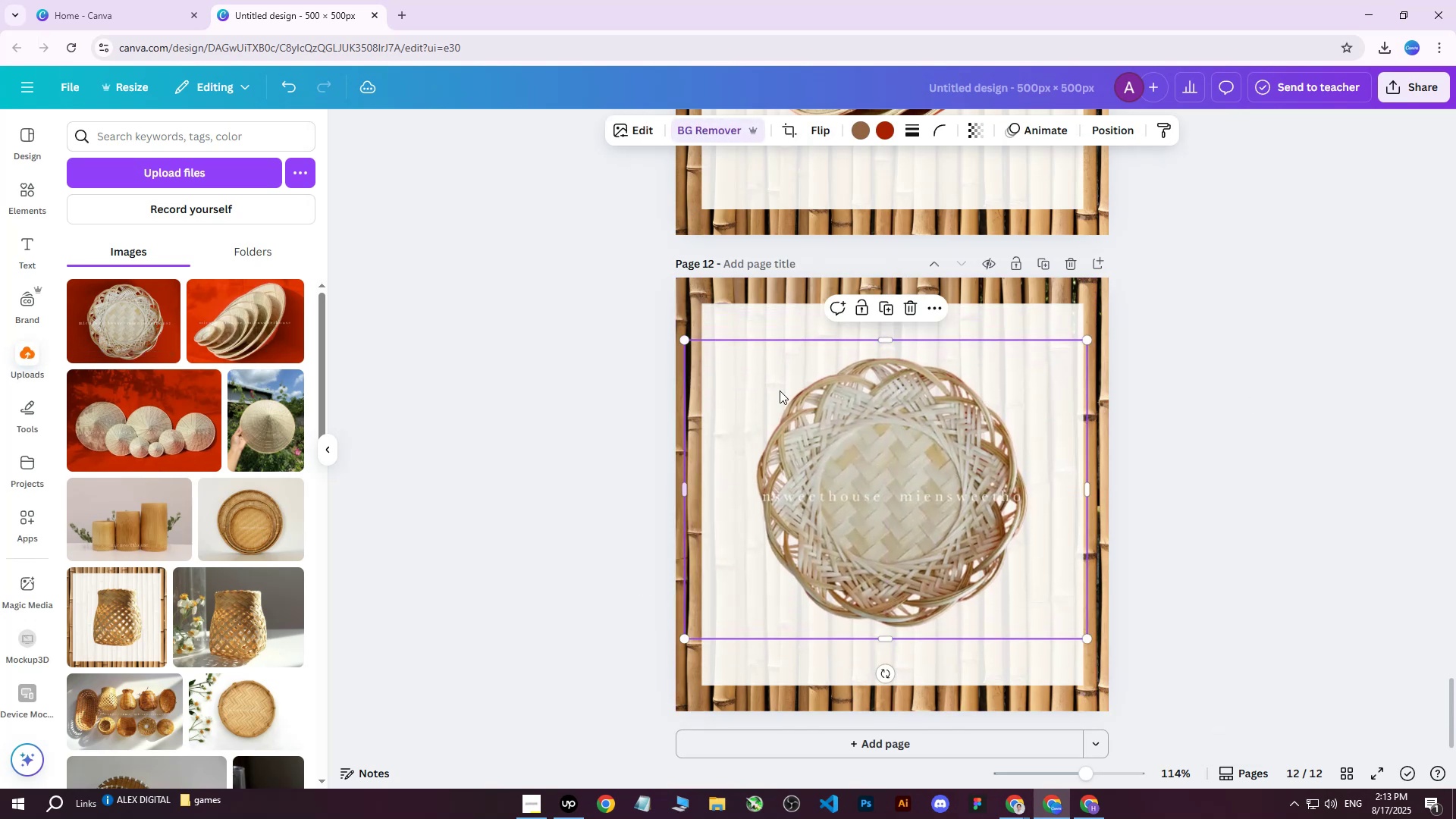 
left_click_drag(start_coordinate=[882, 452], to_coordinate=[888, 454])
 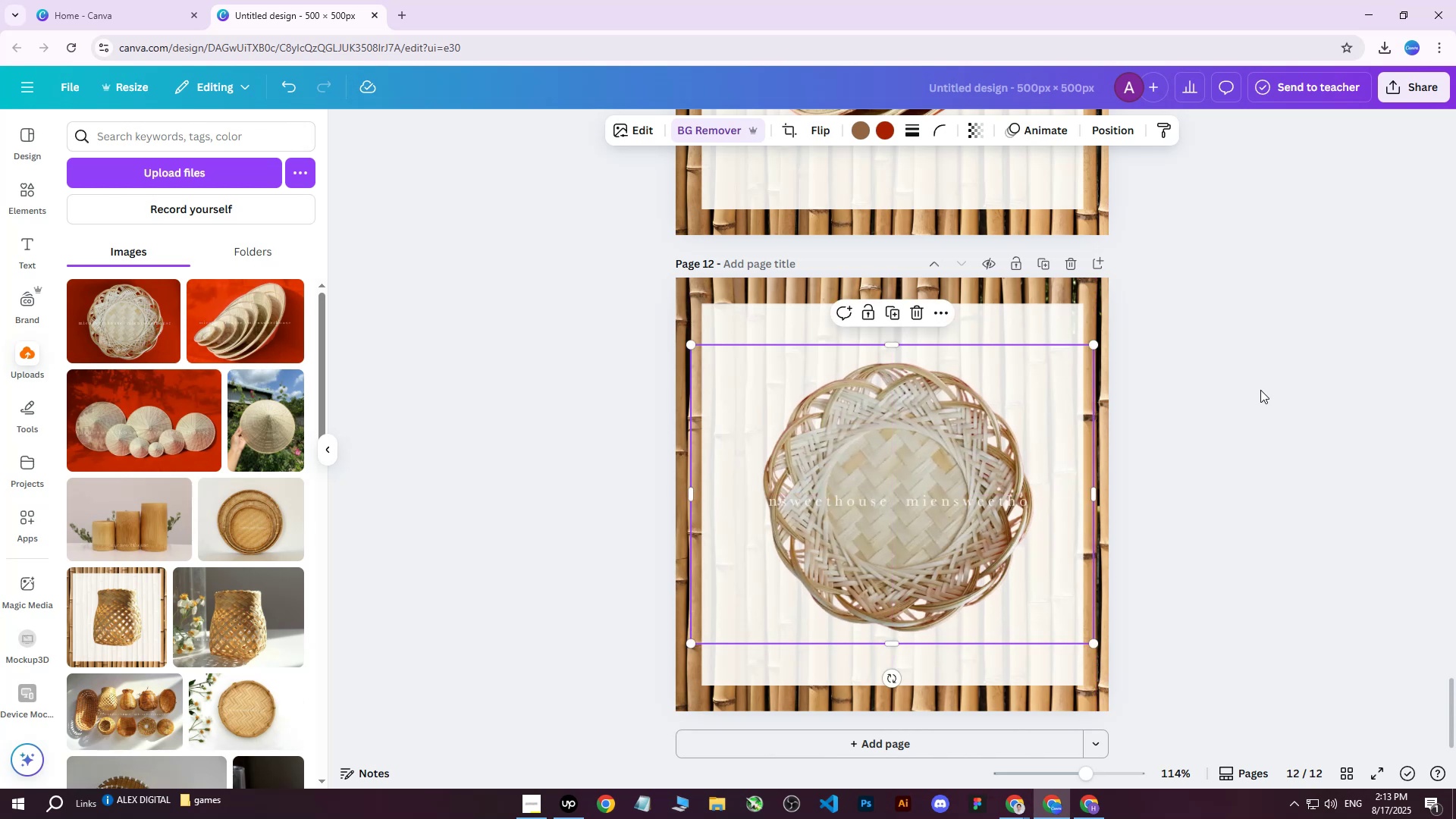 
left_click([1260, 390])
 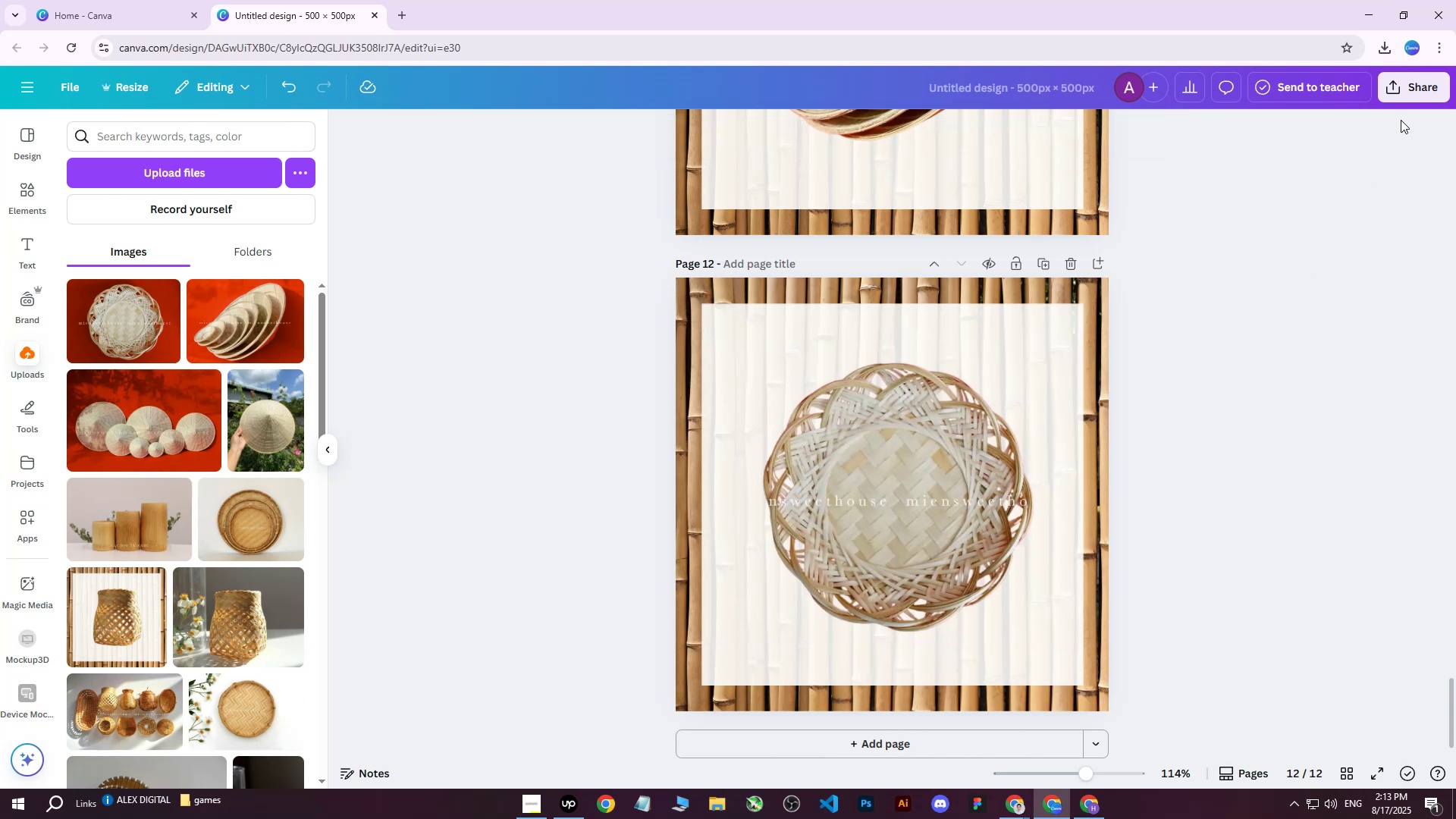 
left_click([1414, 90])
 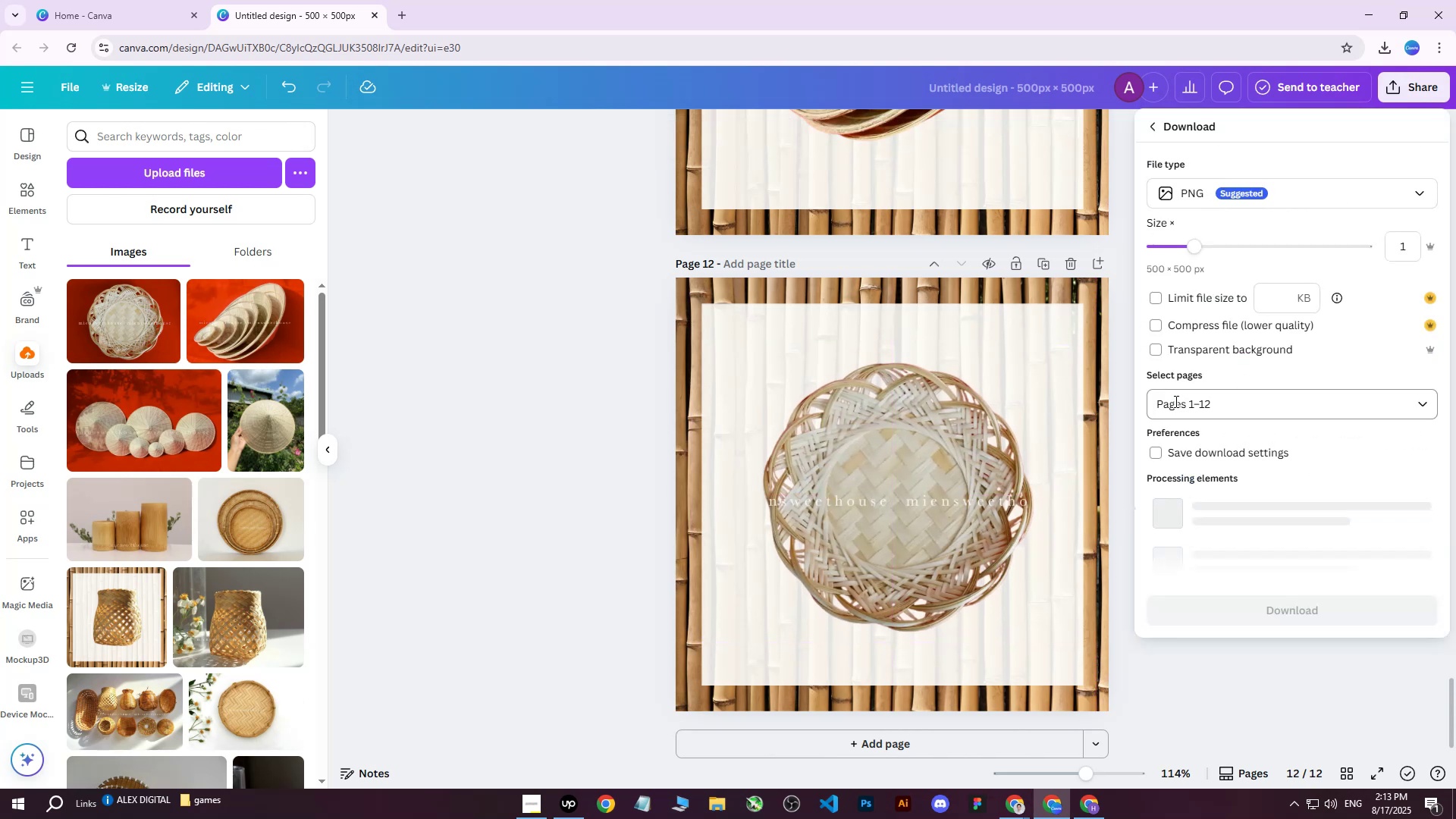 
double_click([1210, 407])
 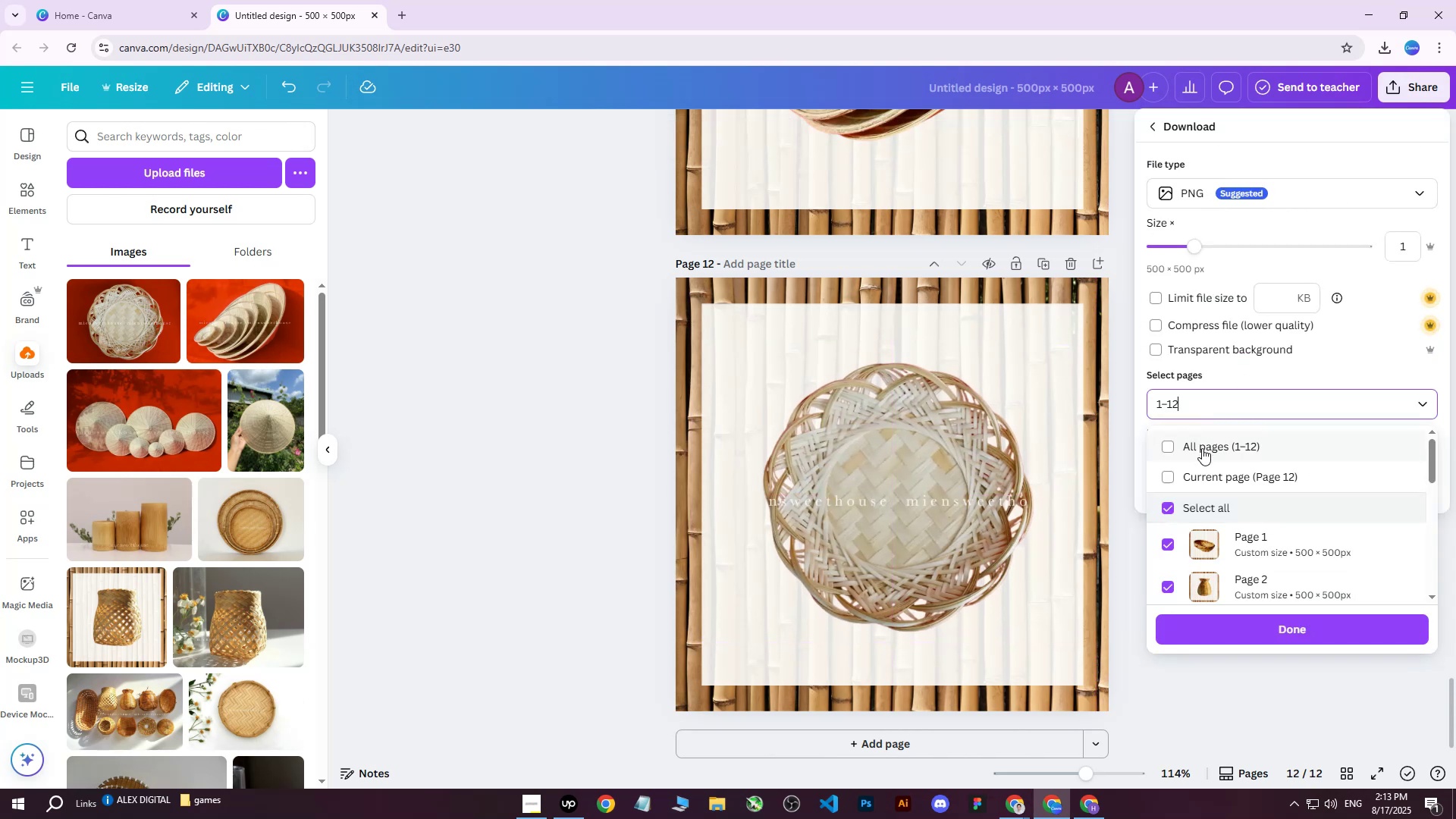 
triple_click([1202, 448])
 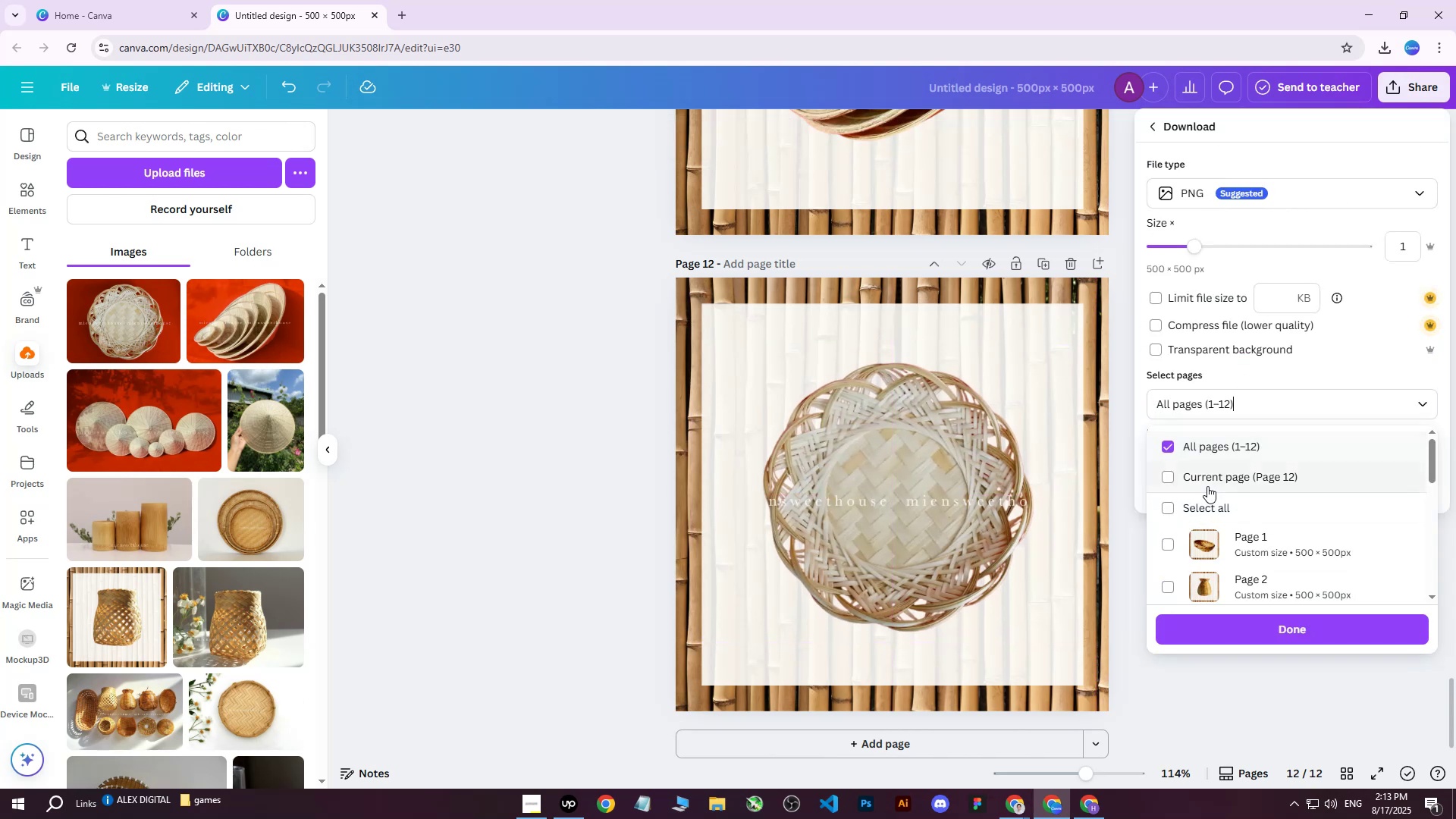 
triple_click([1207, 486])
 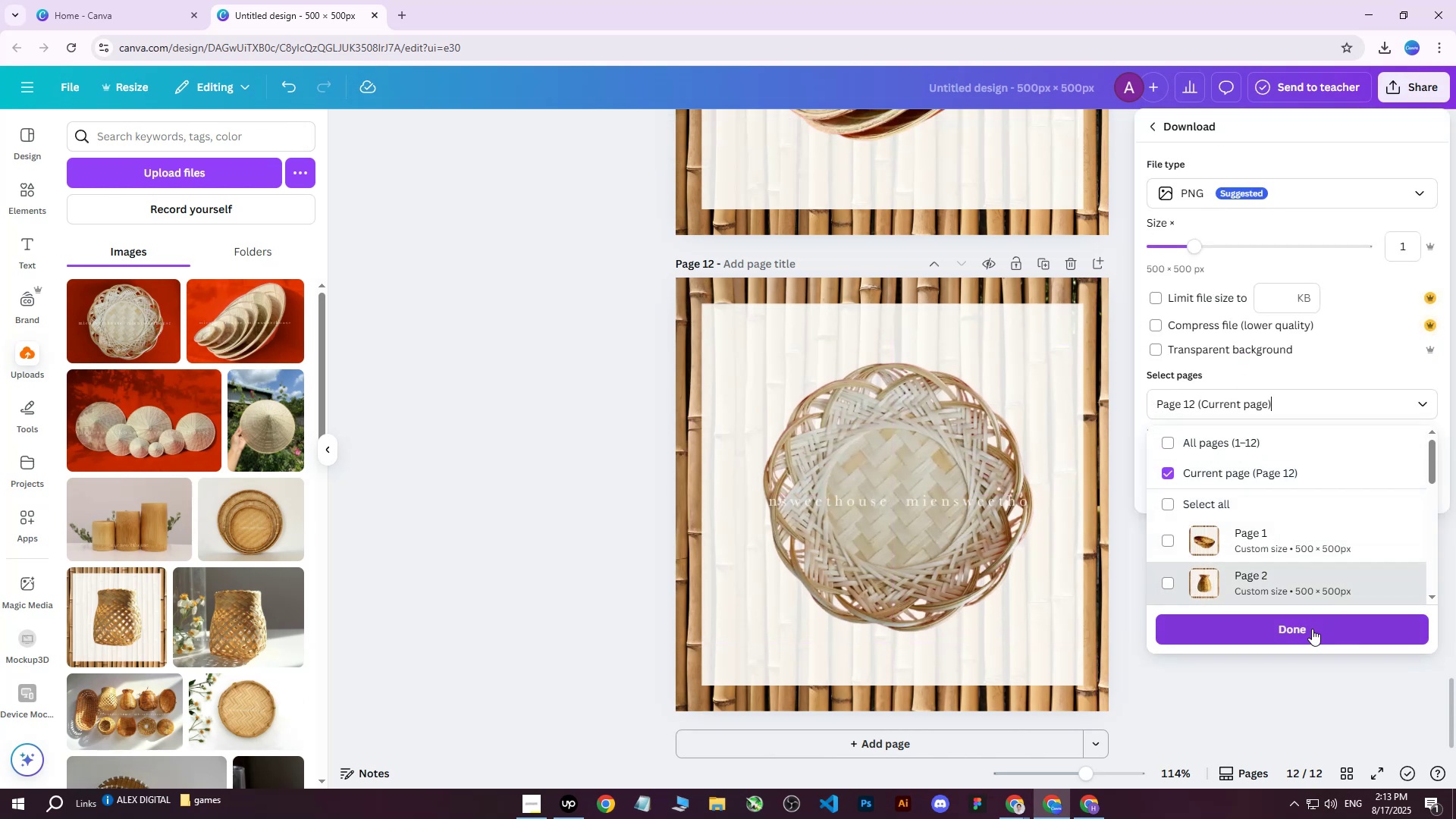 
left_click([1300, 632])
 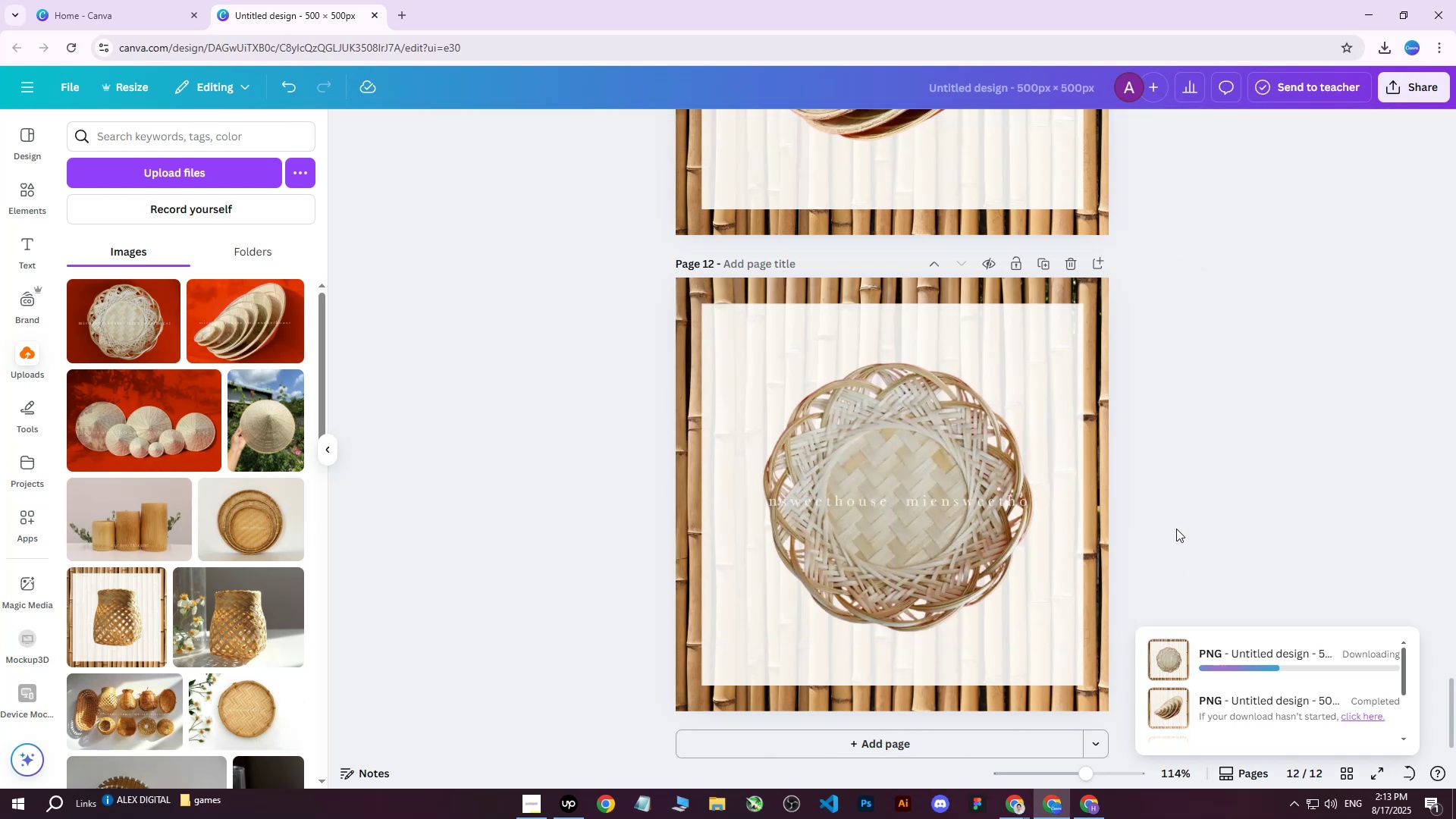 
wait(5.57)
 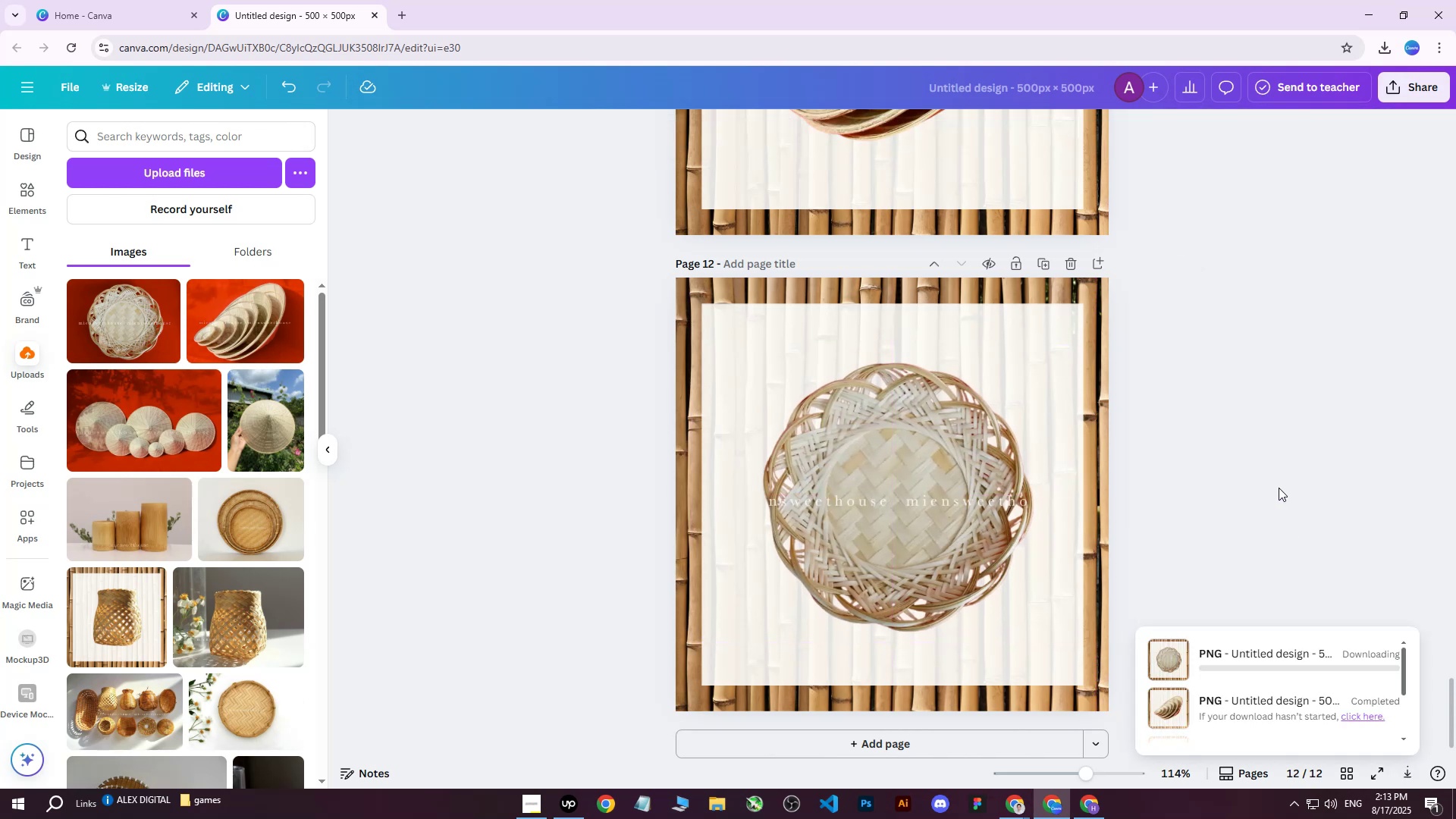 
left_click([1213, 514])
 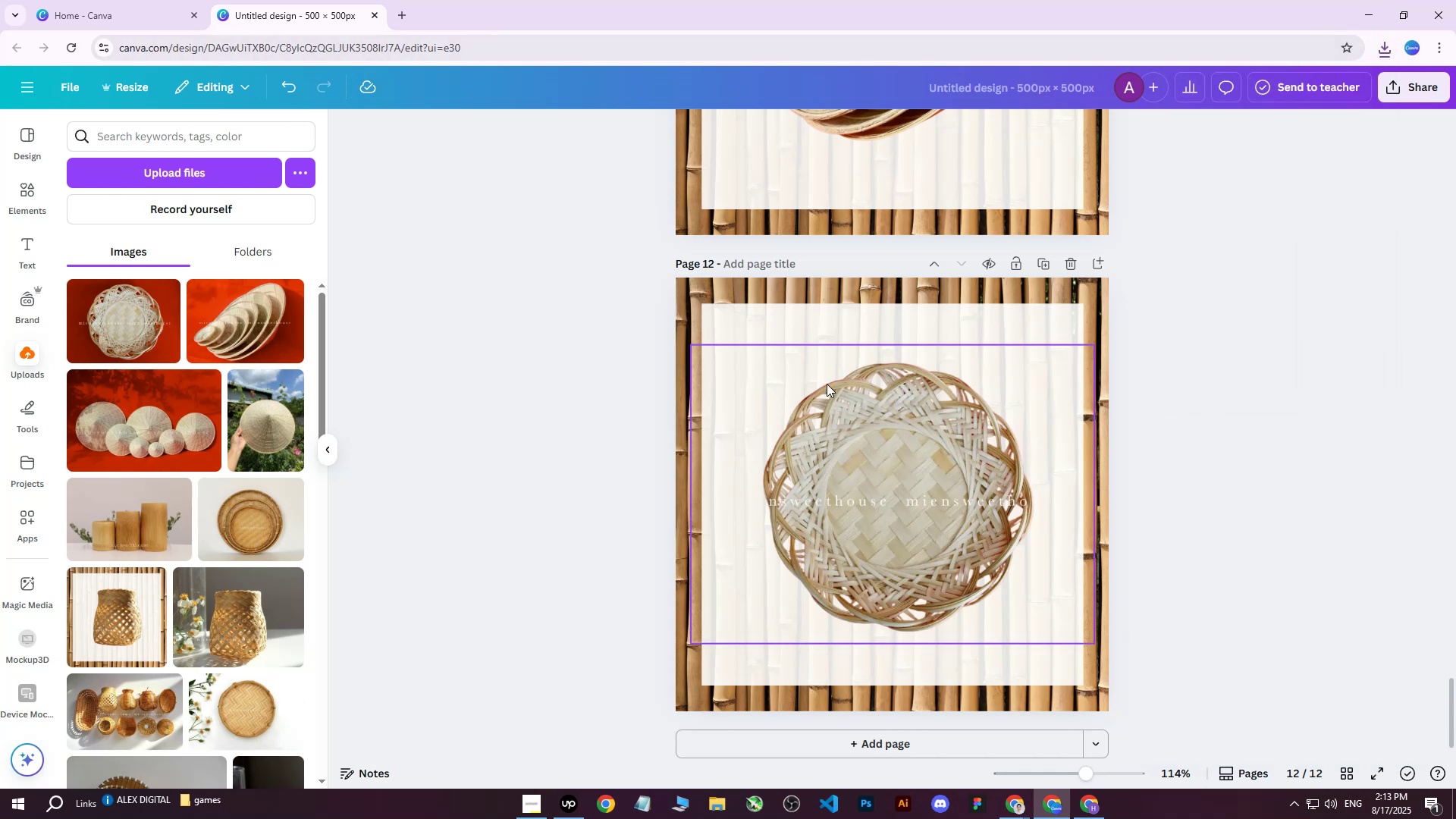 
left_click([838, 420])
 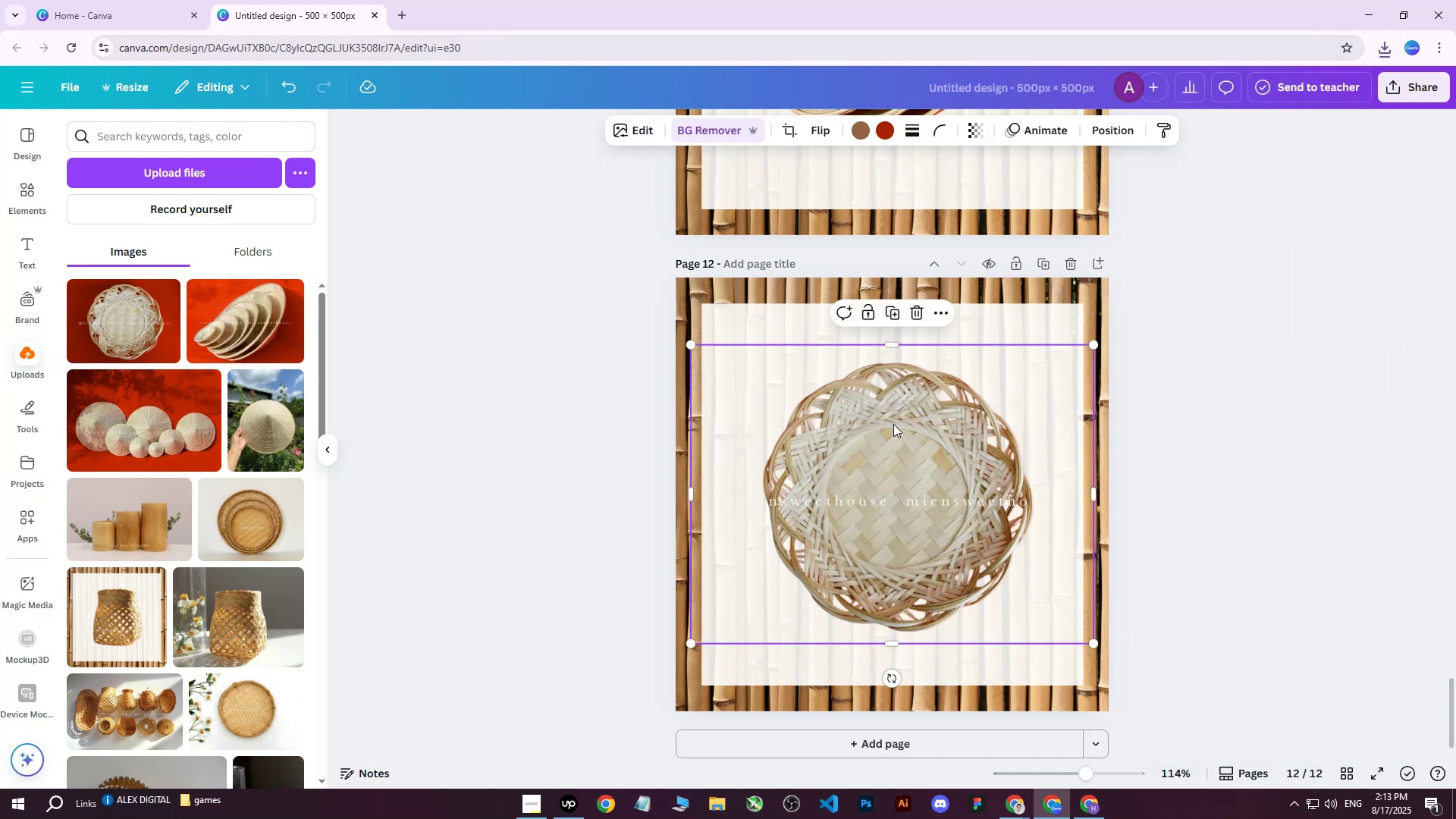 
key(ArrowLeft)
 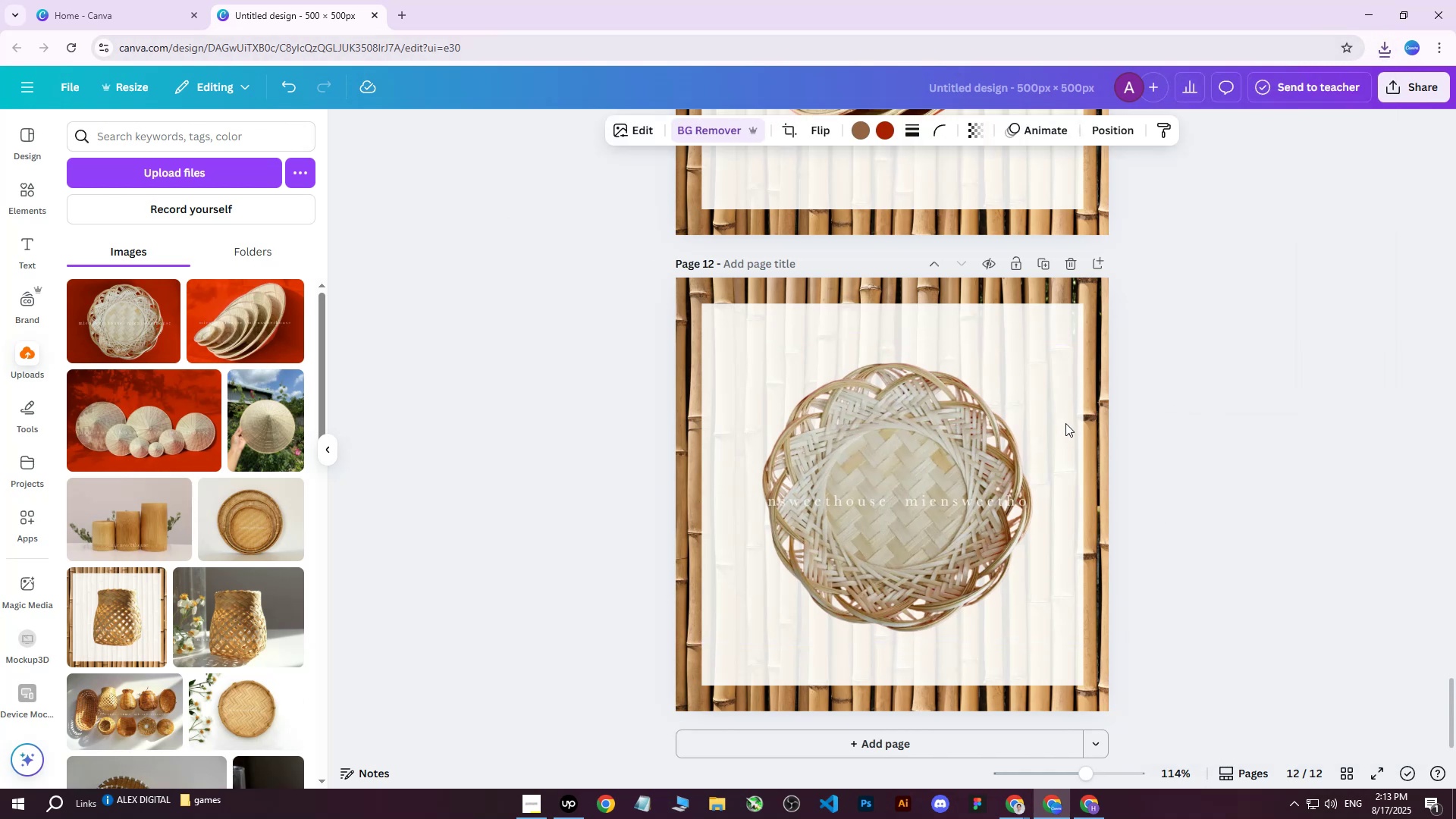 
key(ArrowLeft)
 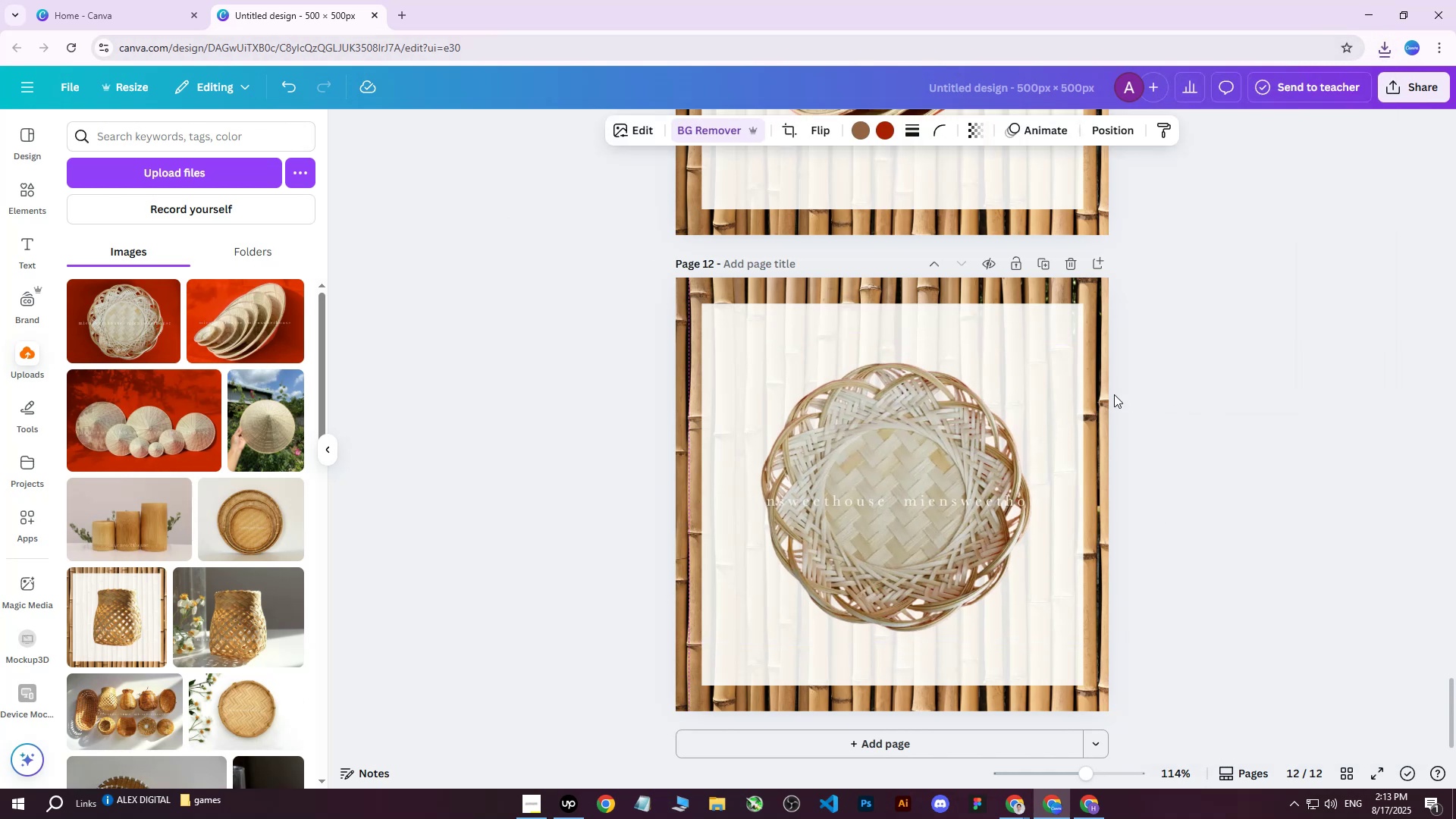 
key(ArrowLeft)
 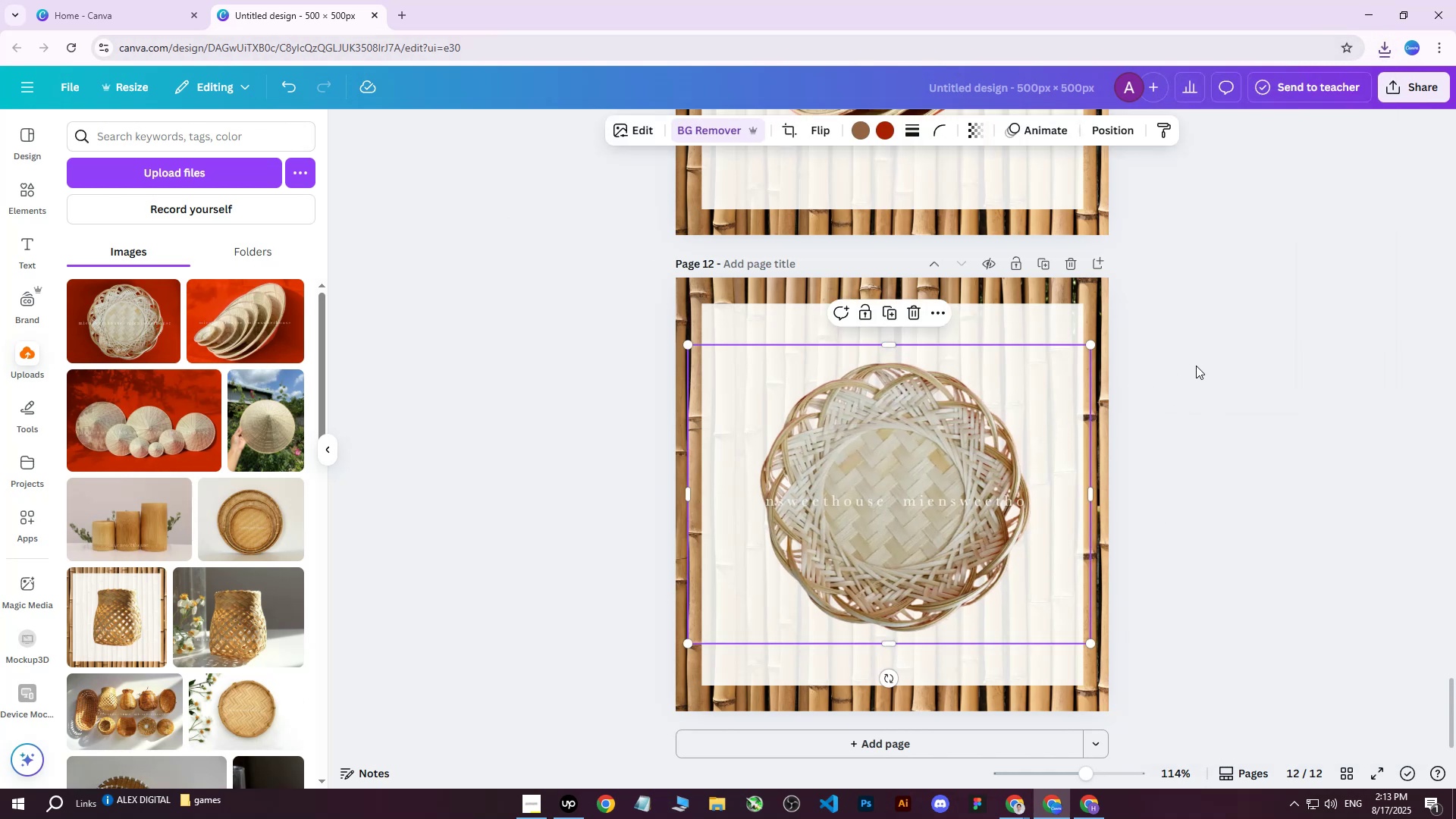 
key(ArrowRight)
 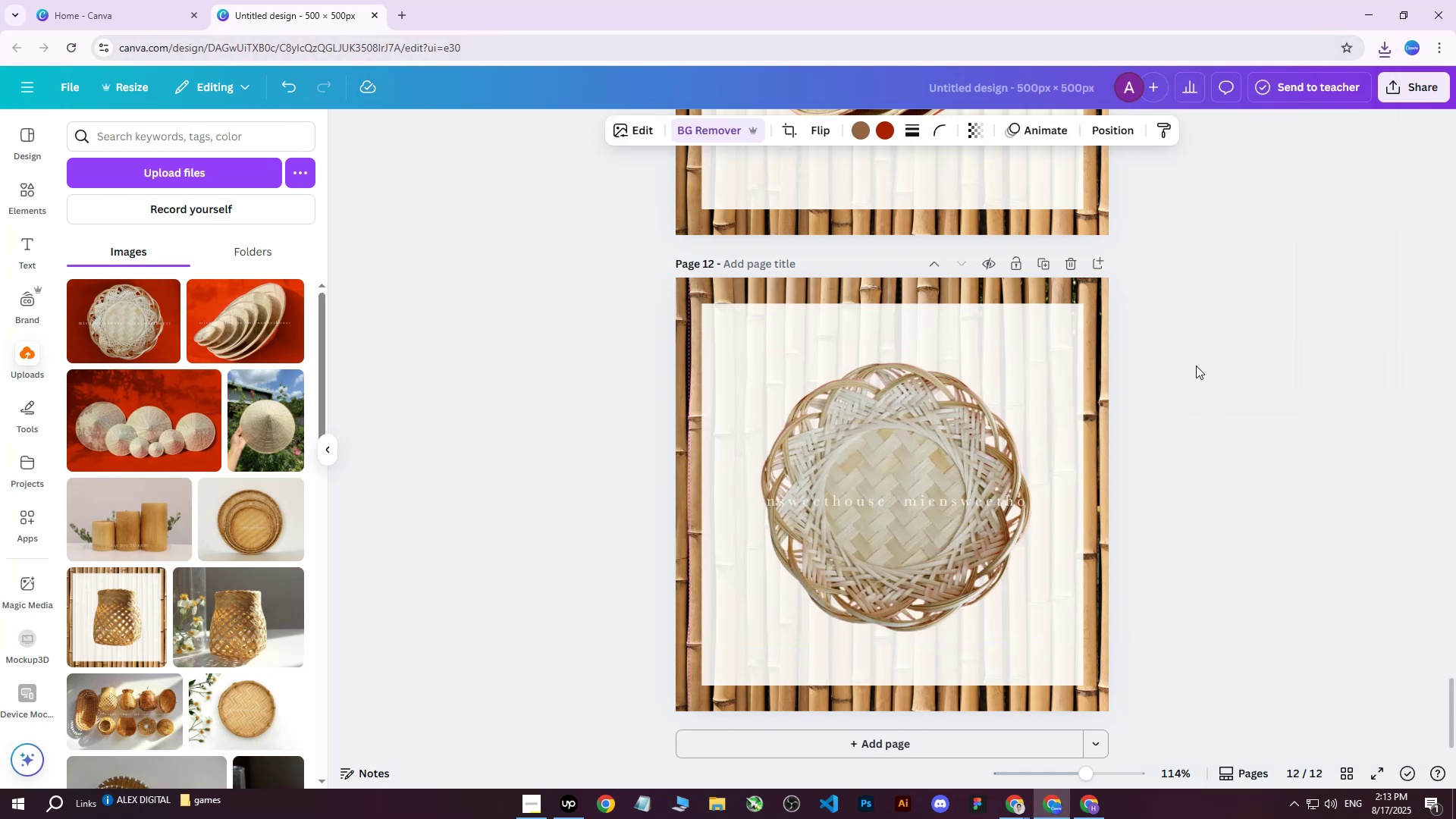 
left_click([1196, 366])
 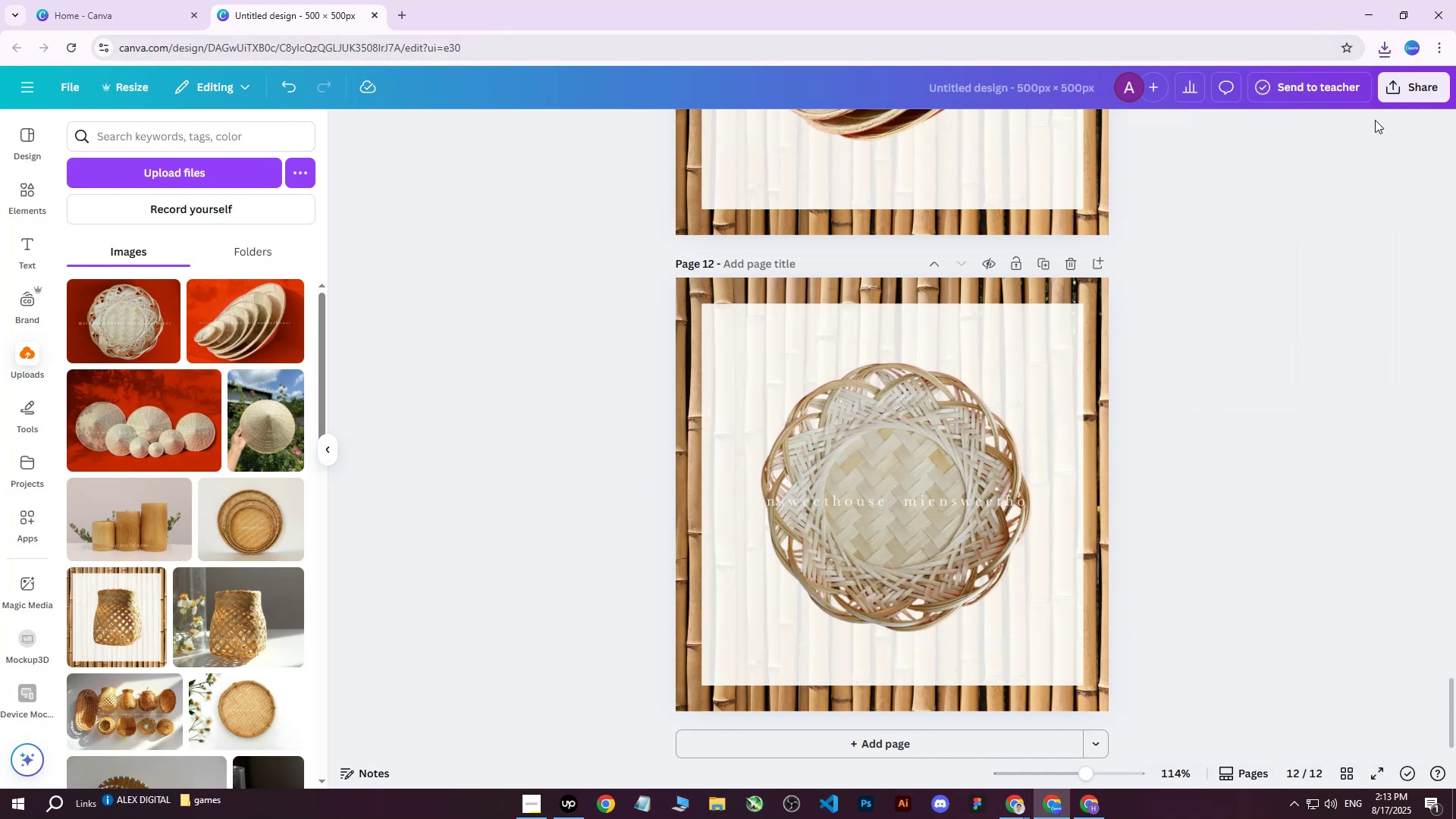 
left_click([1398, 87])
 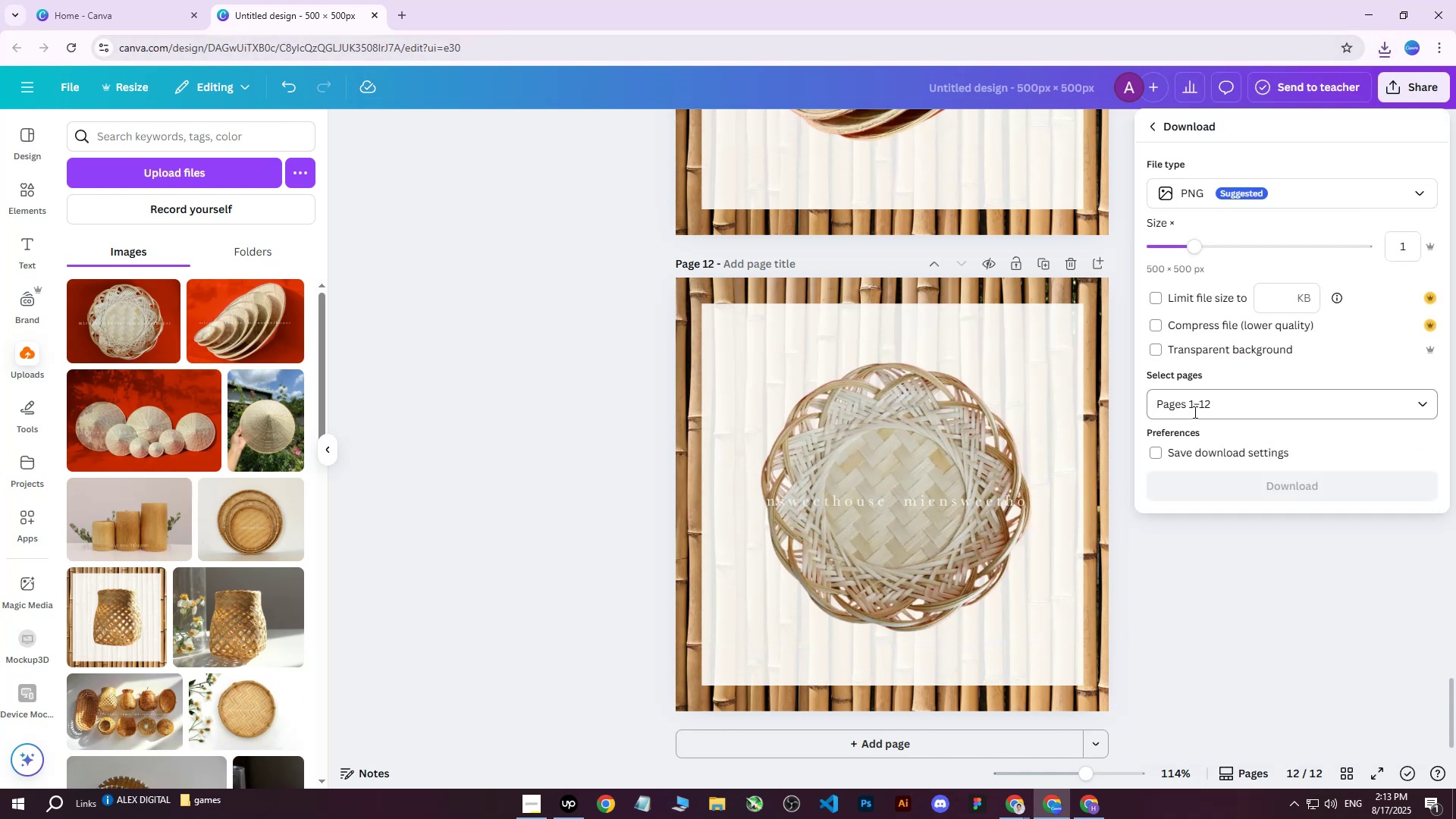 
double_click([1201, 414])
 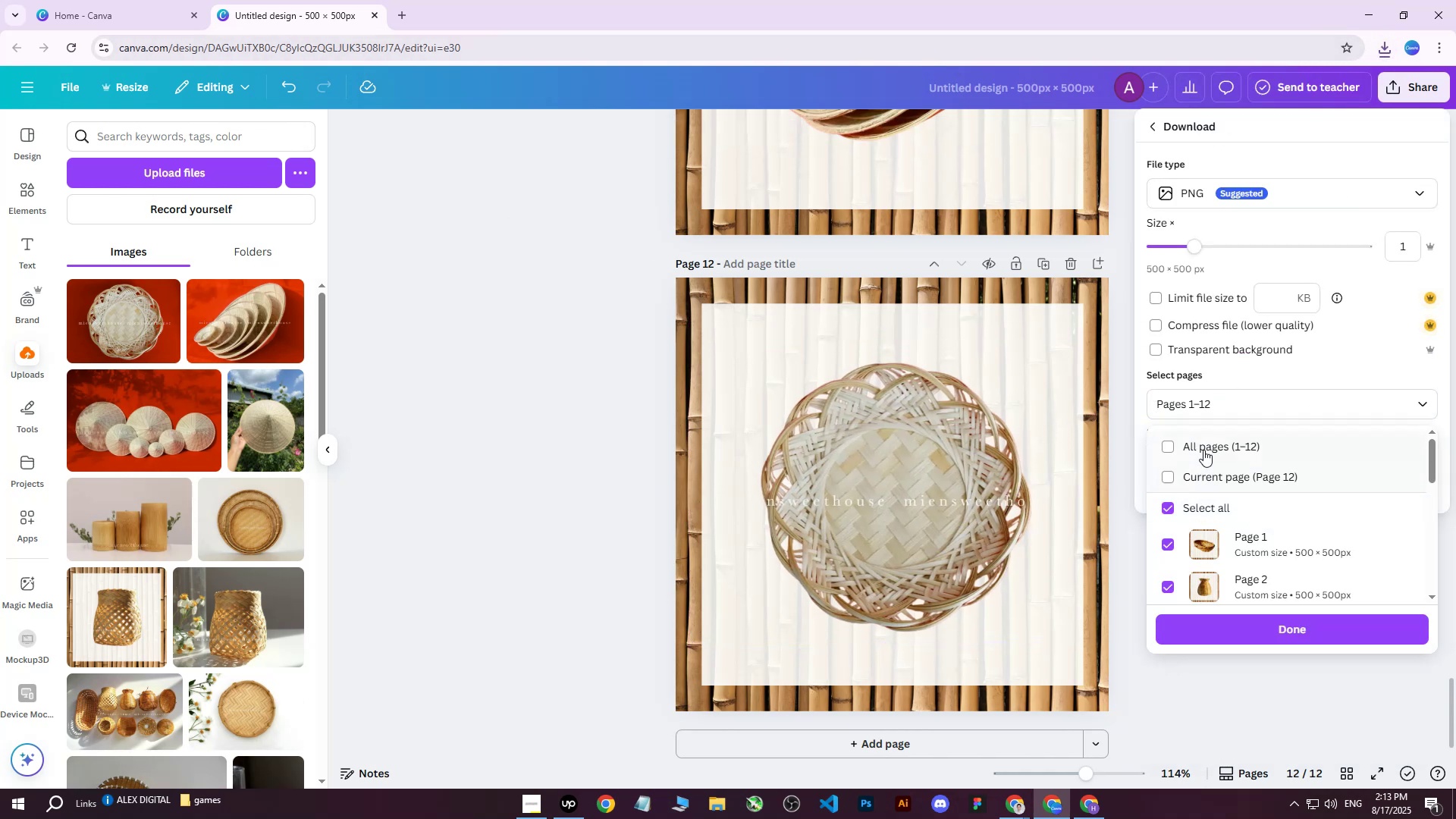 
double_click([1200, 474])
 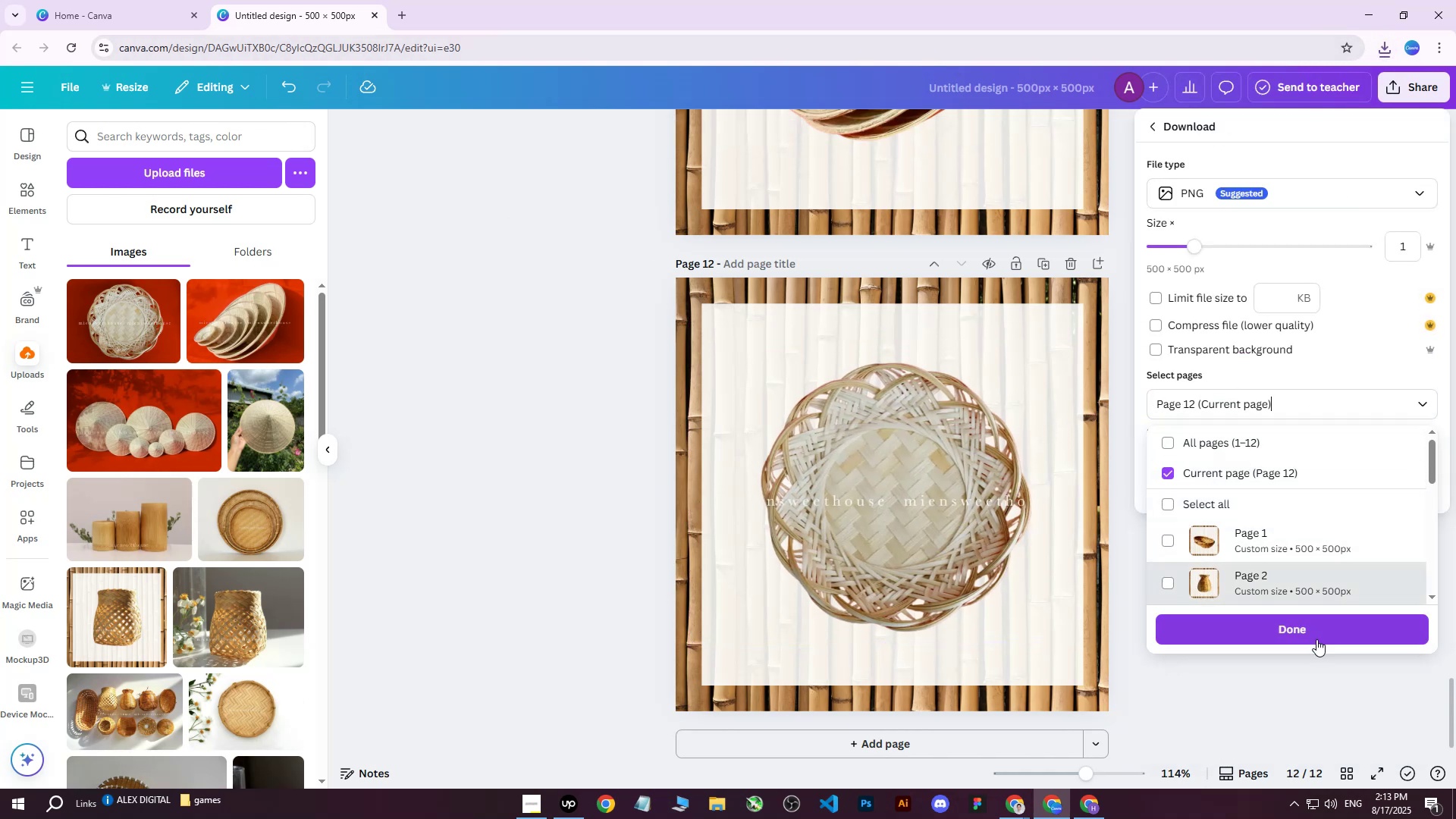 
left_click([1295, 644])
 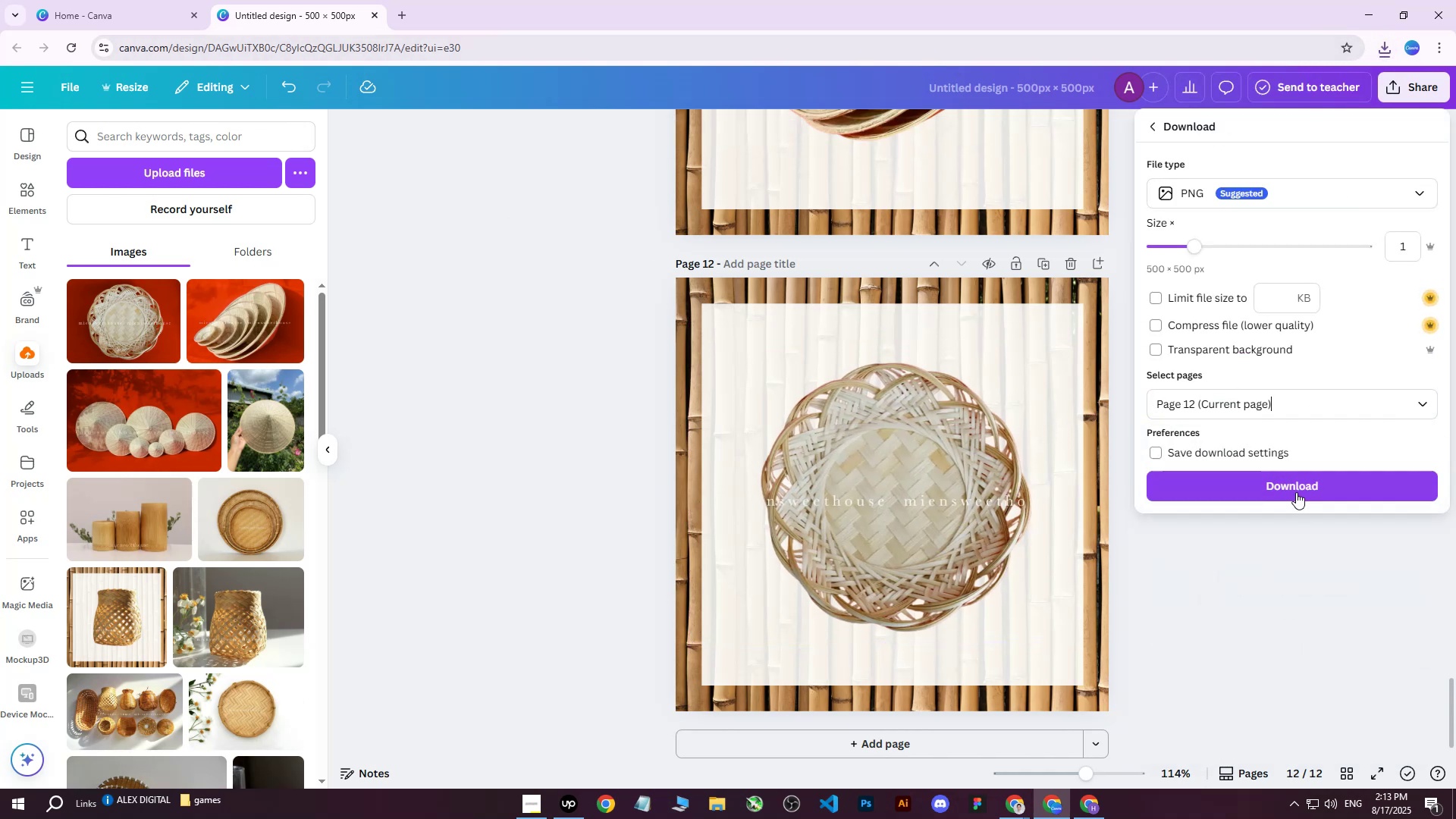 
left_click([1296, 491])
 